 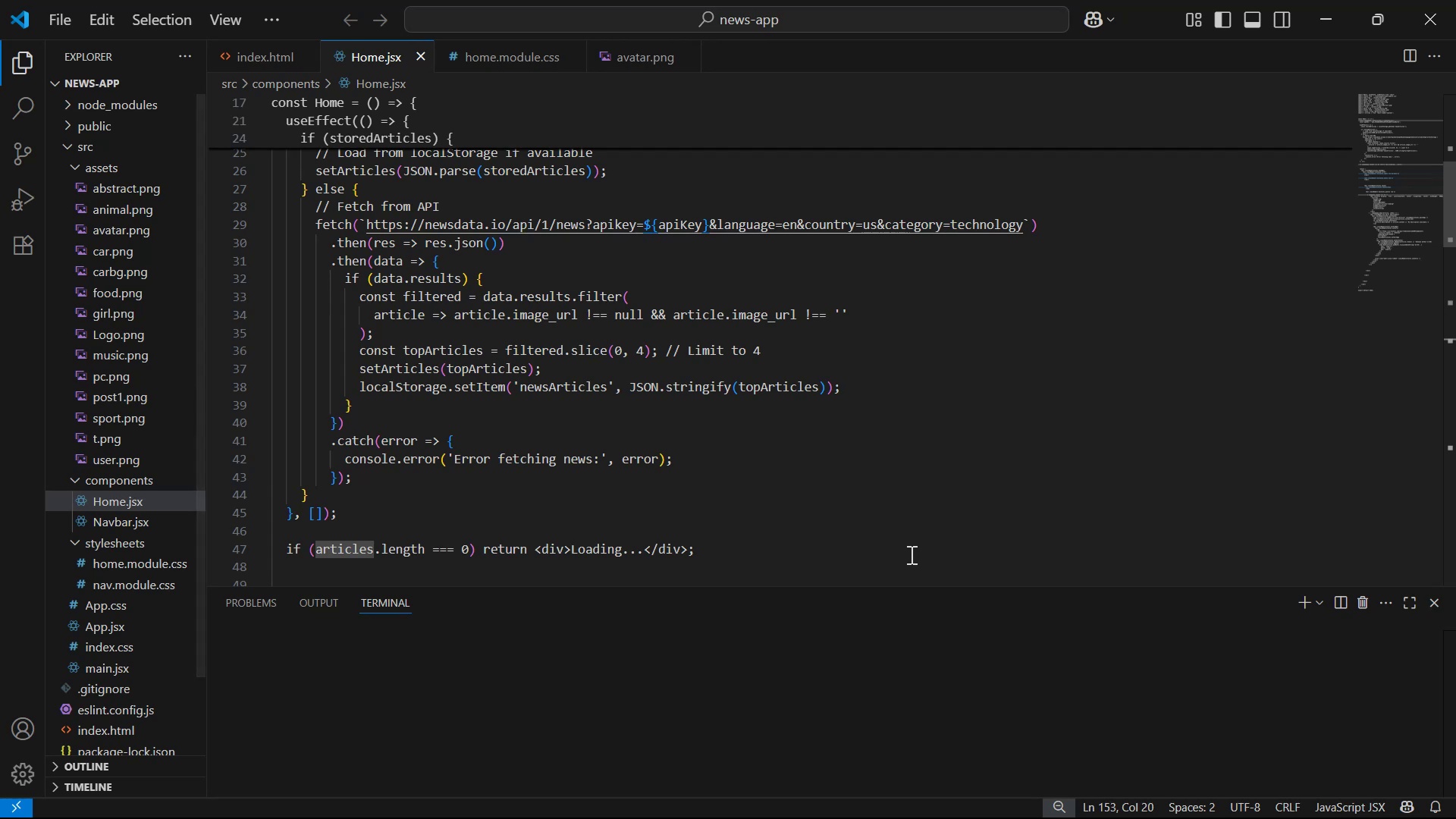 
left_click([760, 648])
 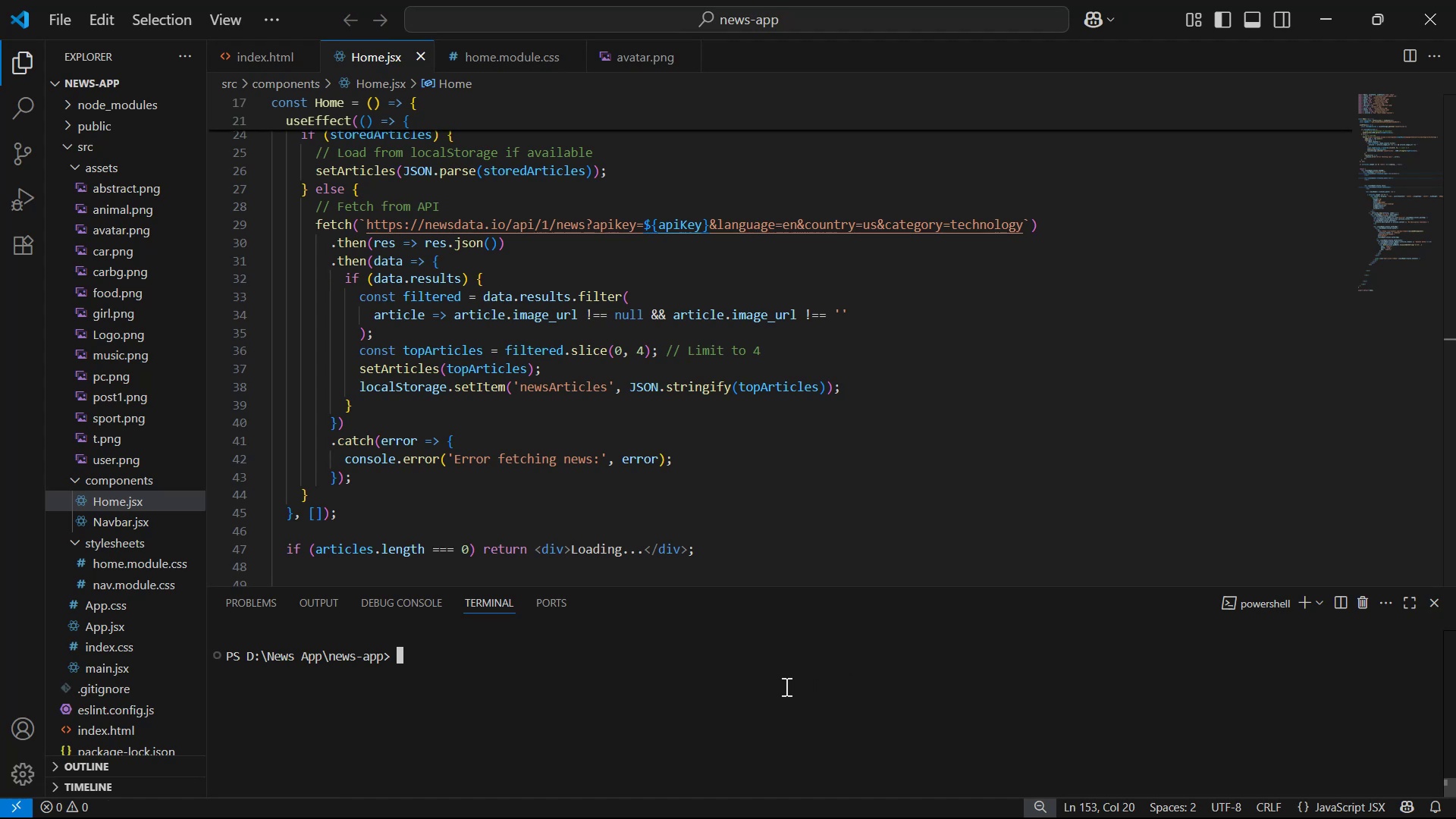 
wait(6.78)
 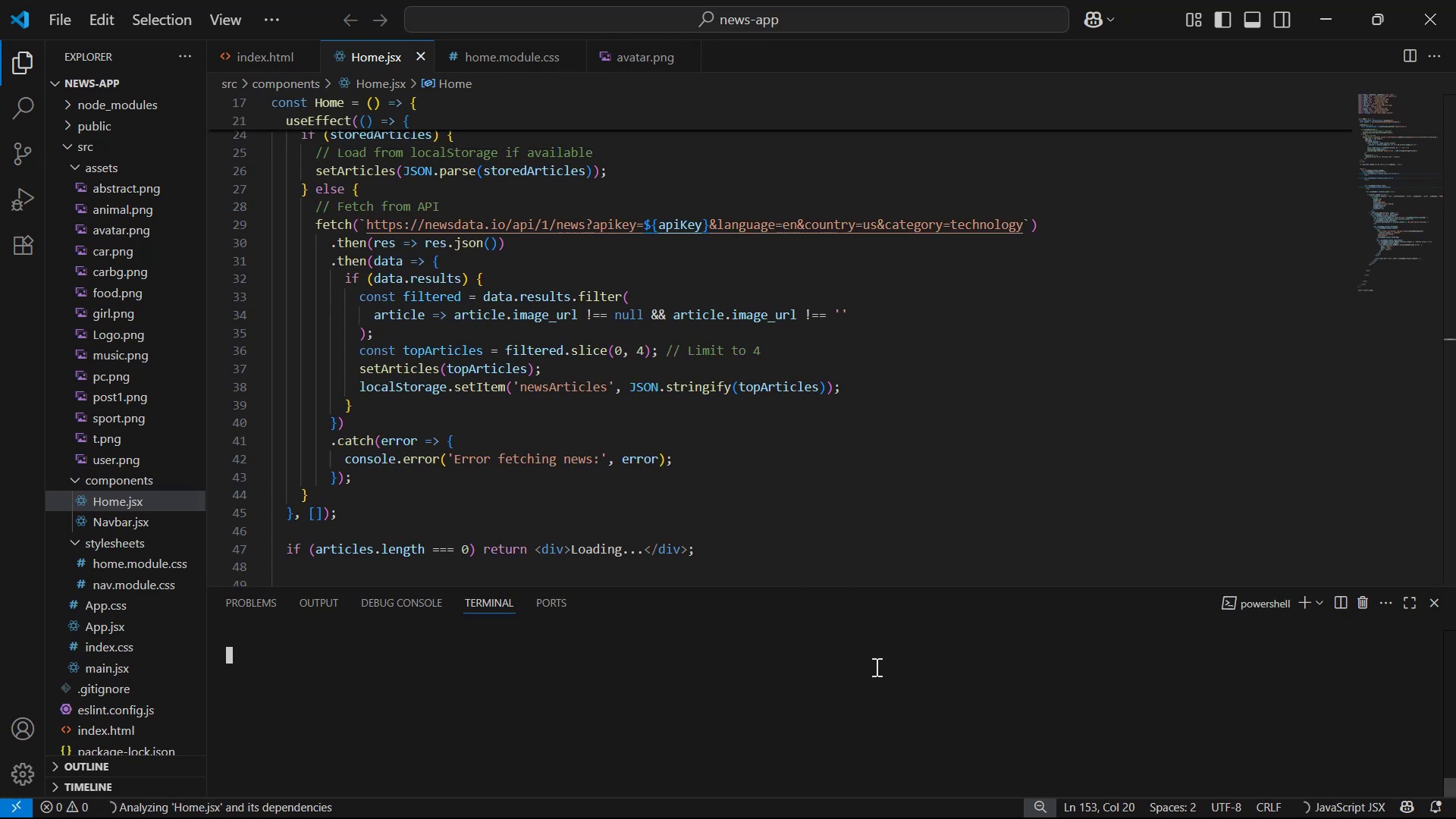 
type(npm run dev)
 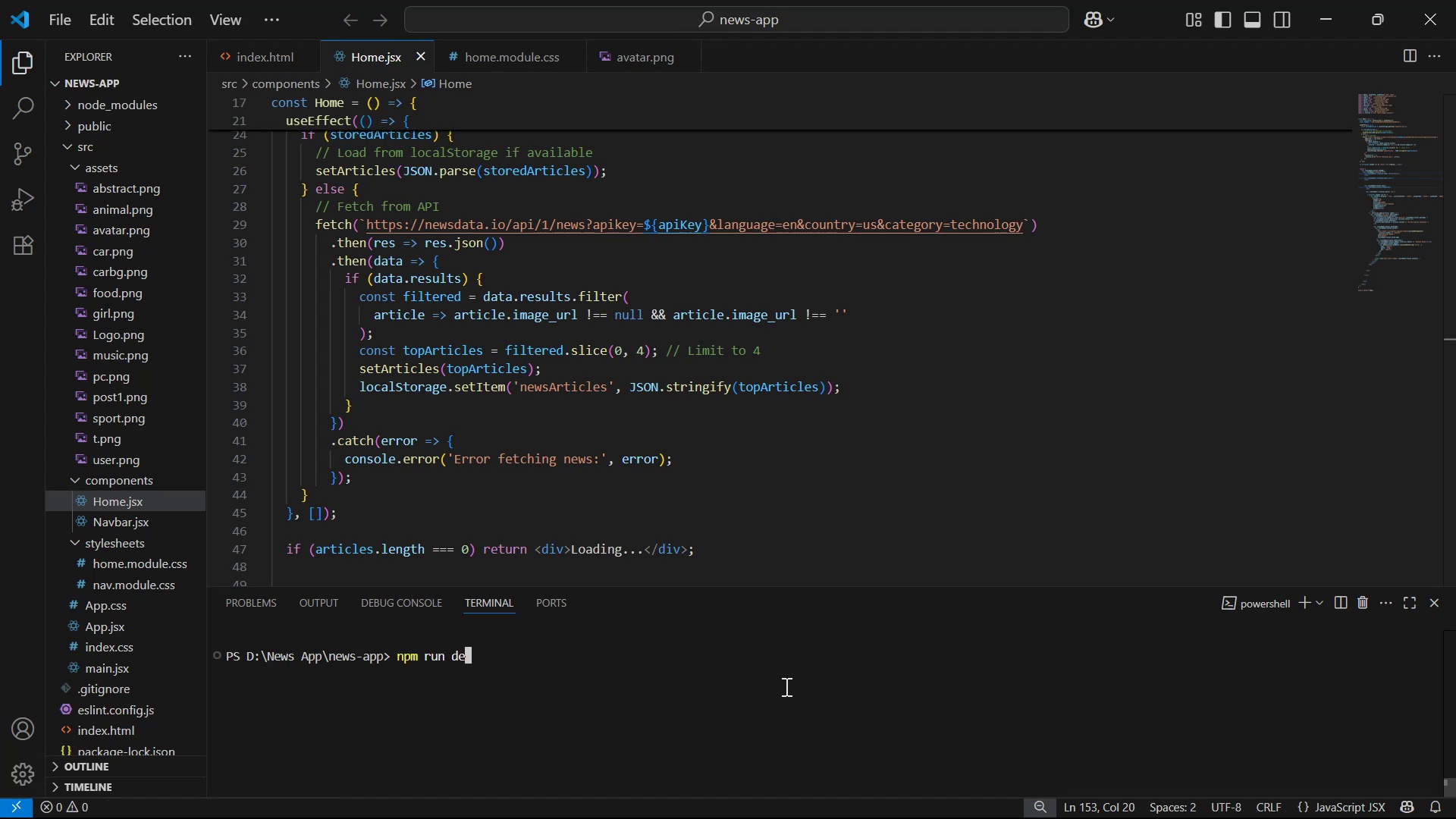 
key(Enter)
 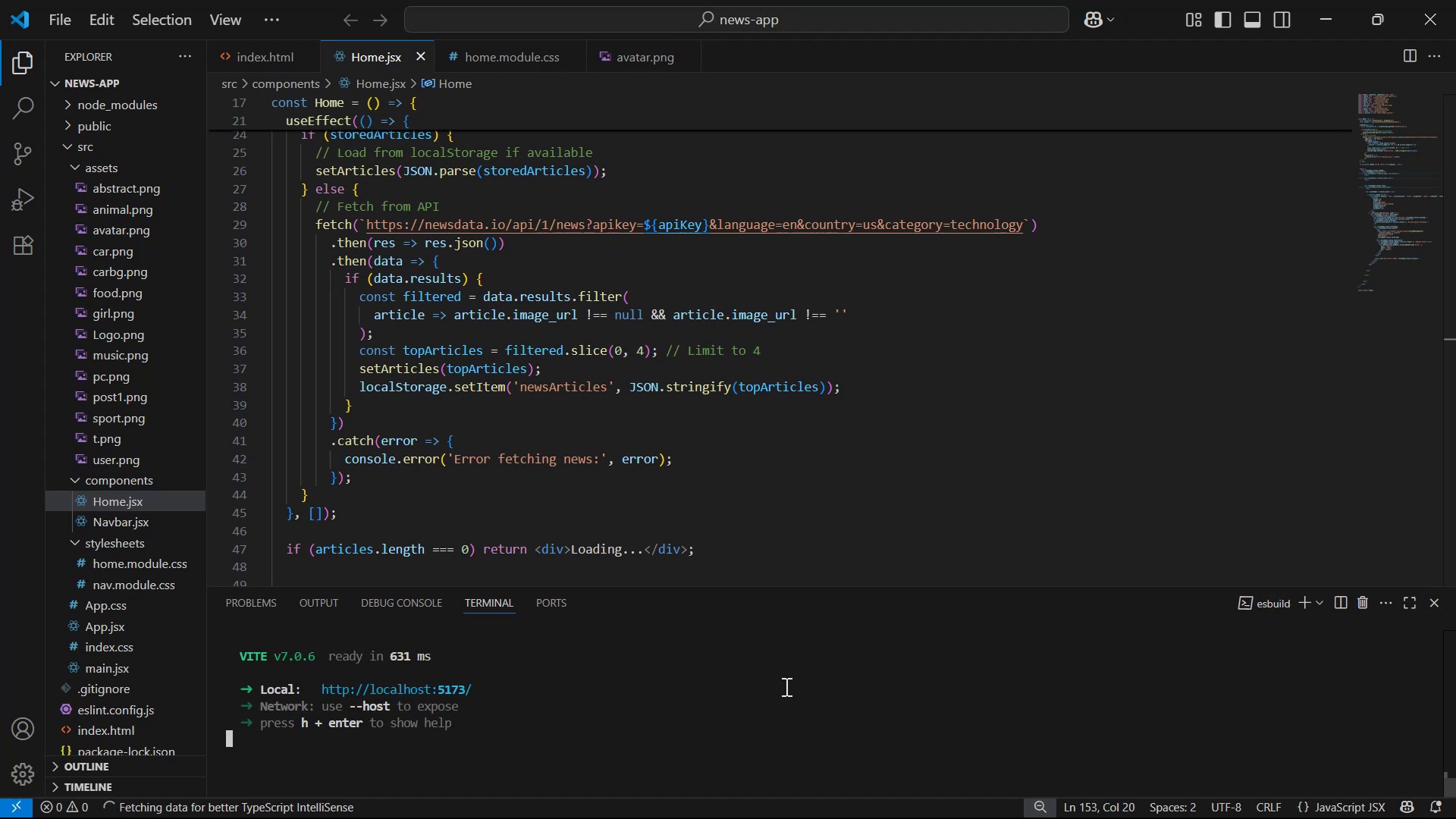 
hold_key(key=ControlLeft, duration=1.39)
left_click([400, 686])
 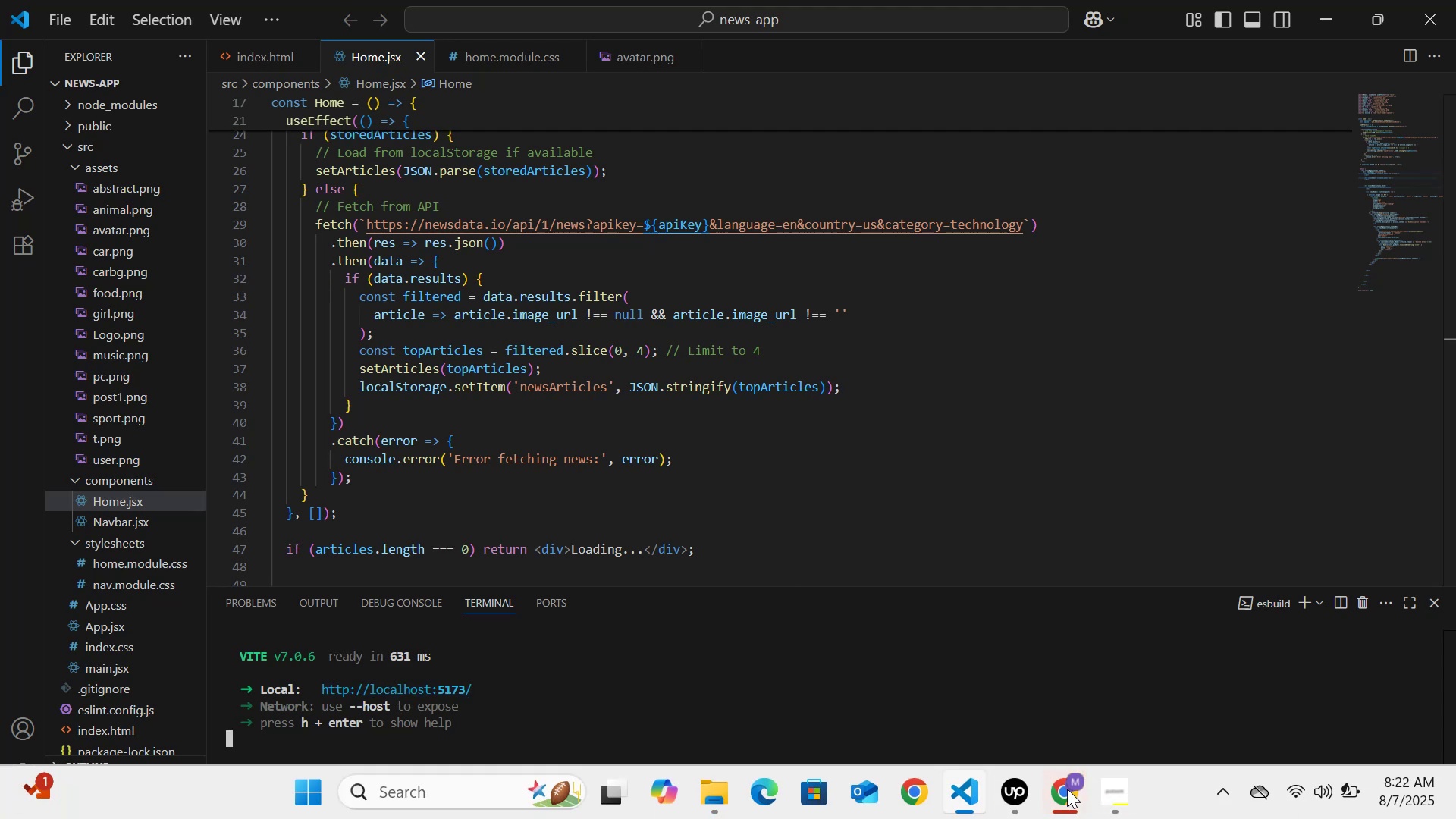 
left_click([1002, 694])
 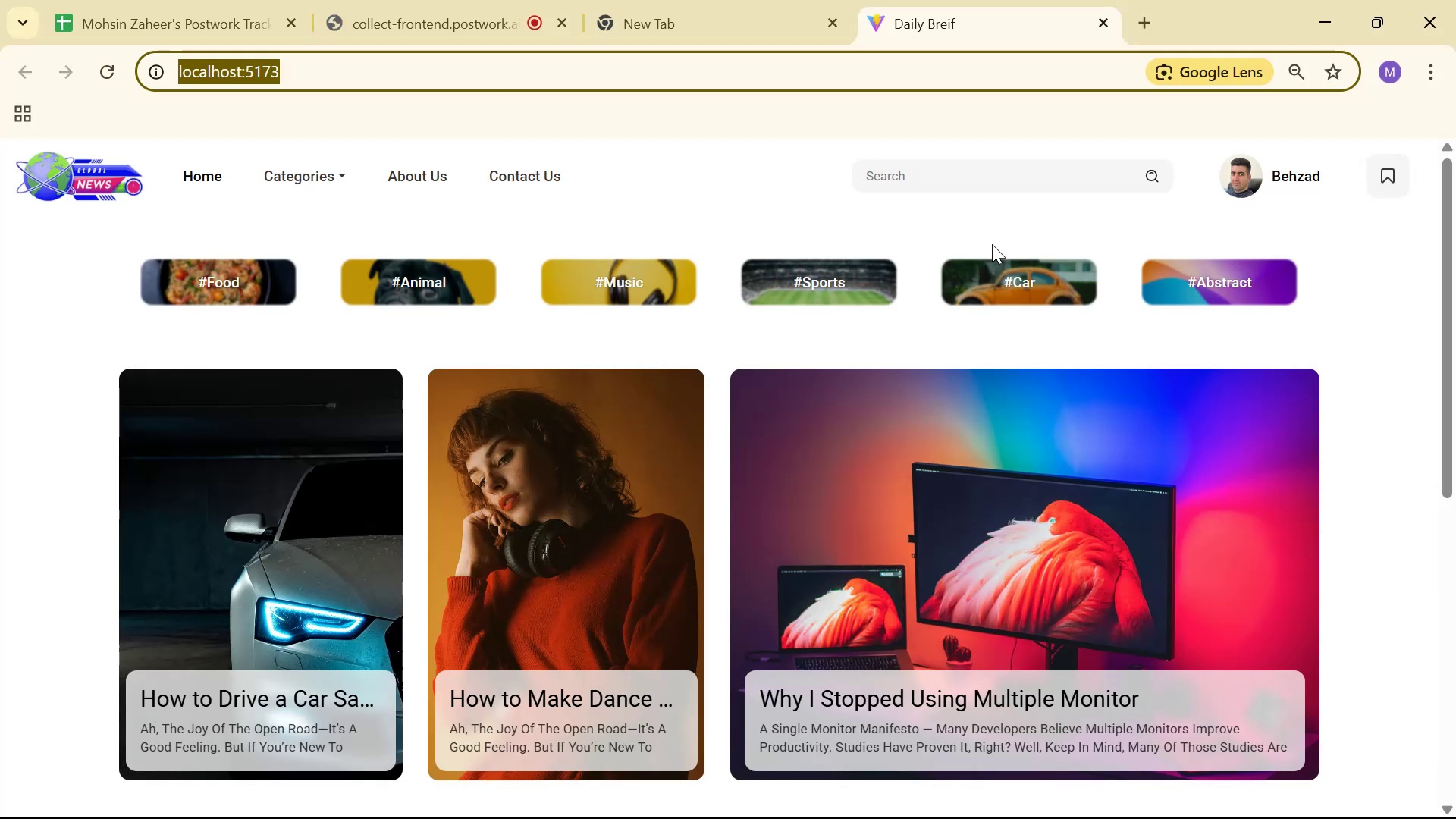 
scroll: coordinate [1120, 287], scroll_direction: up, amount: 4.0
 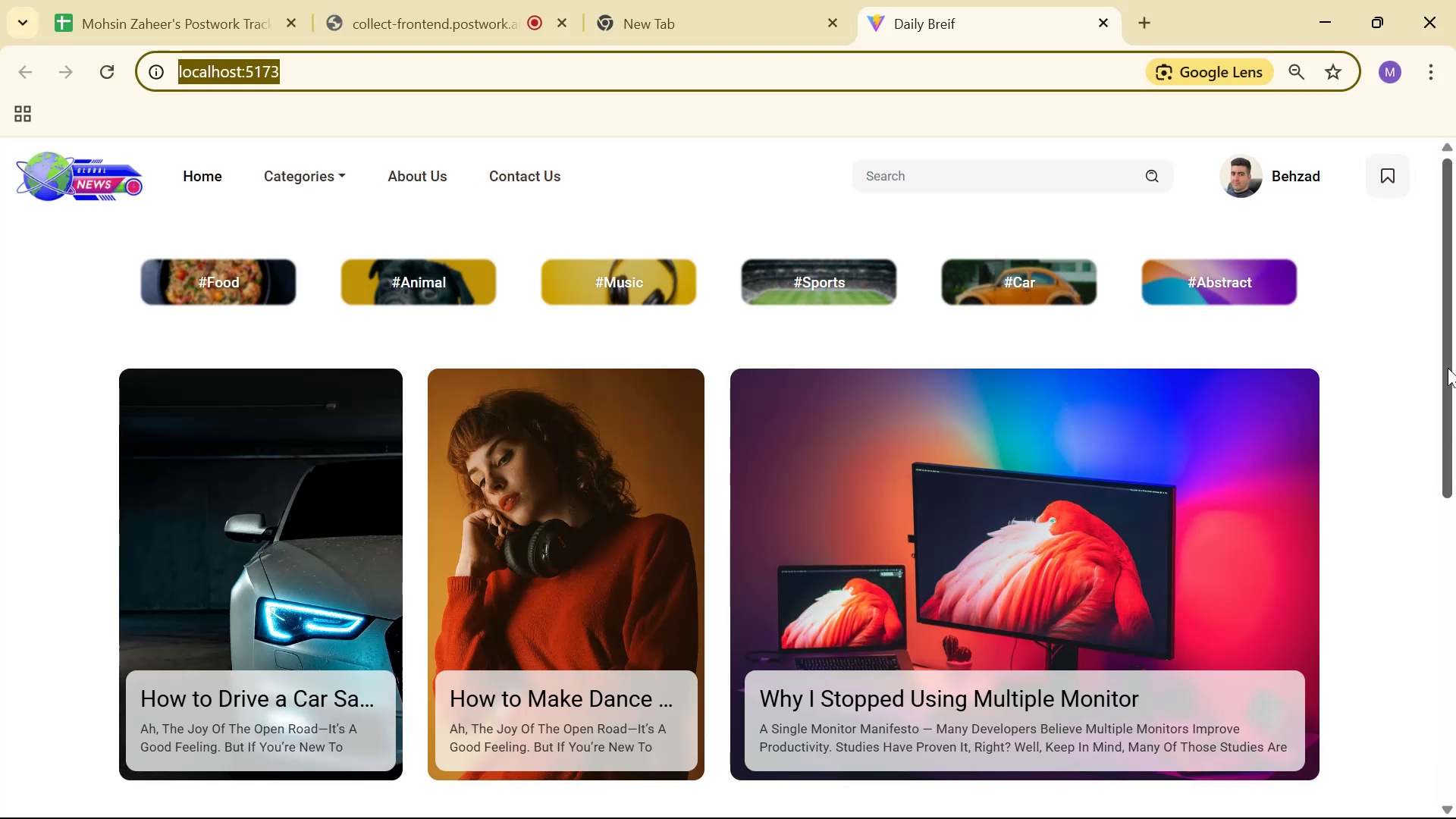 
left_click([1395, 380])
 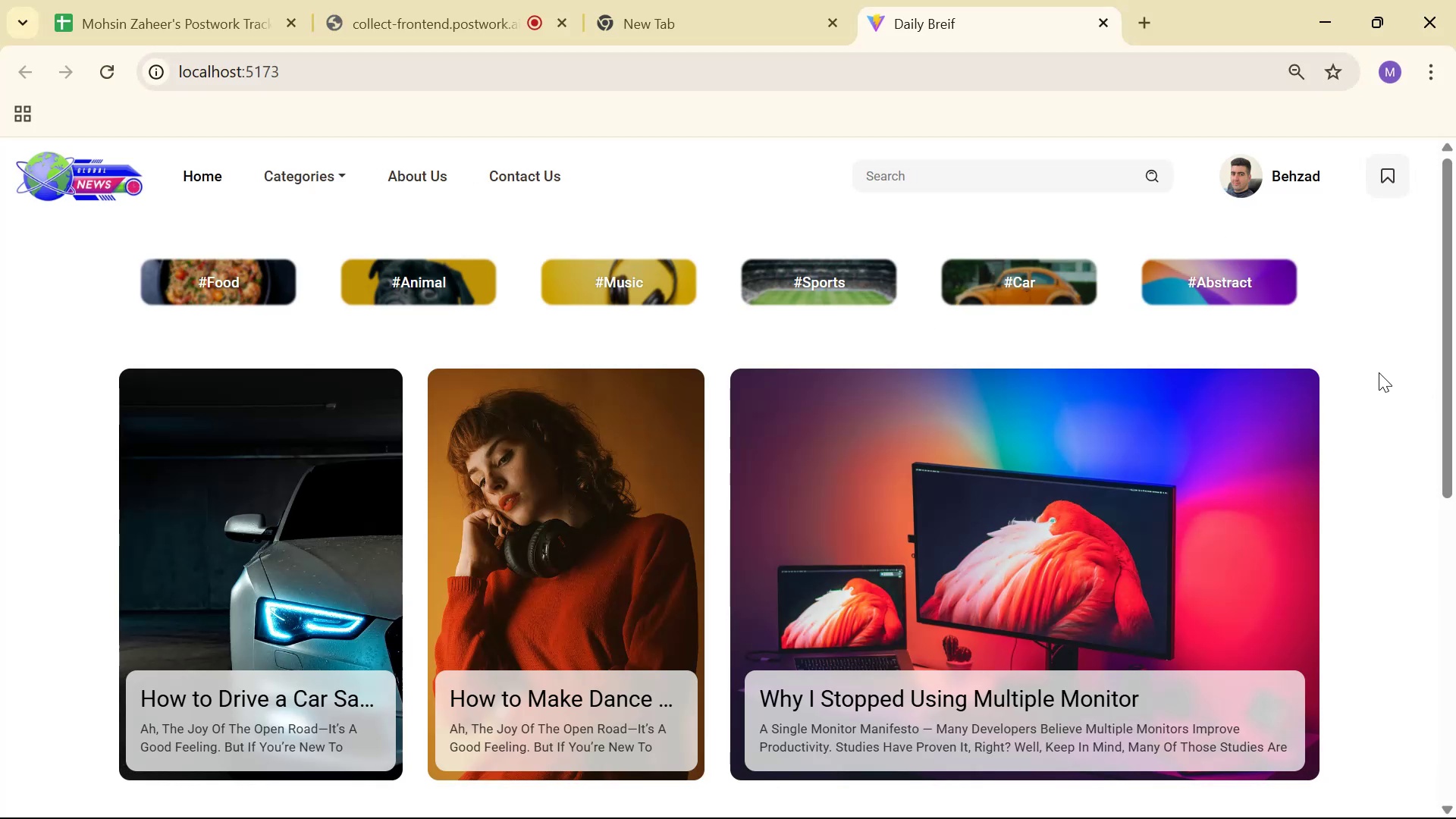 
scroll: coordinate [1357, 318], scroll_direction: down, amount: 6.0
 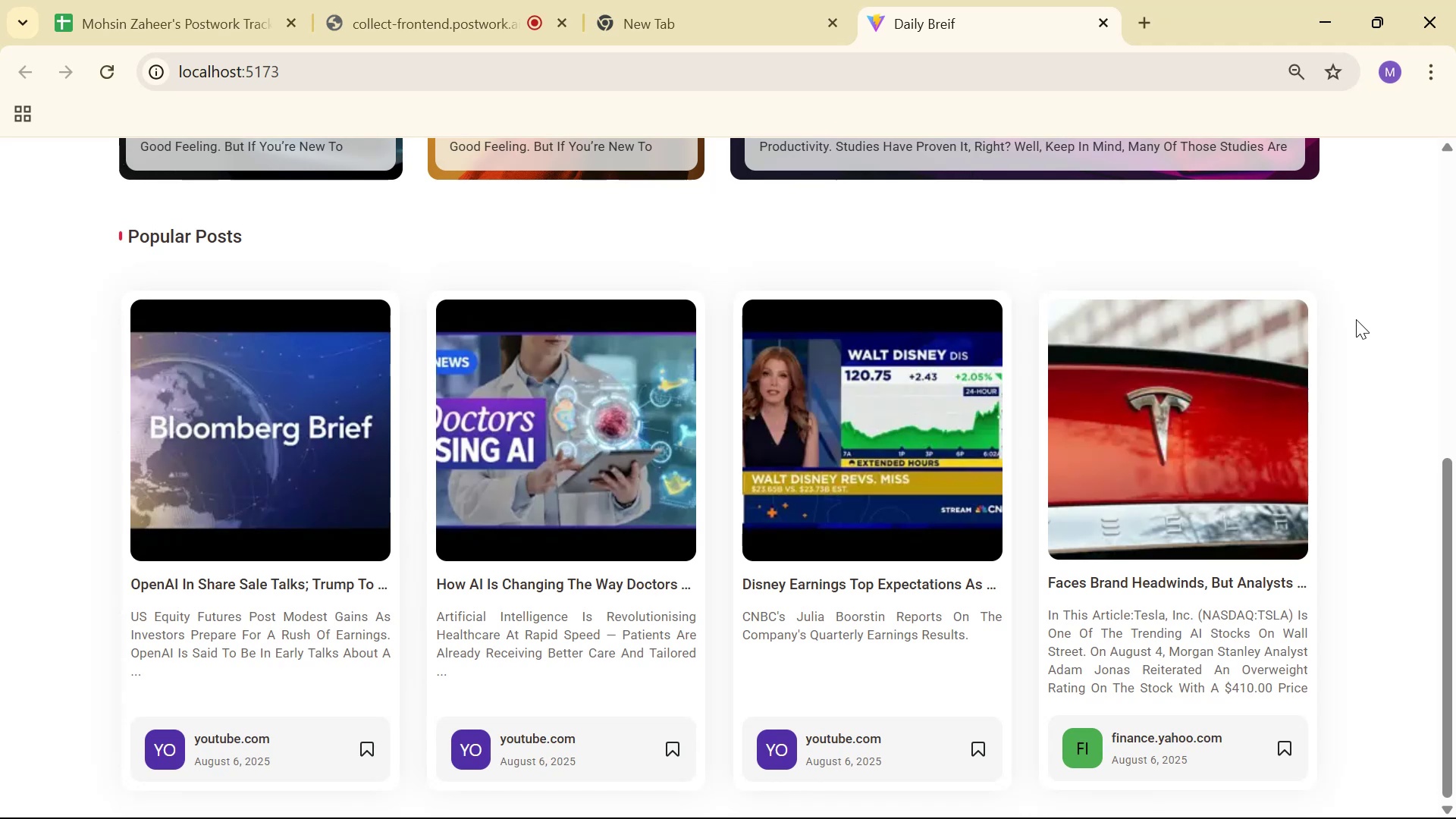 
scroll: coordinate [1376, 347], scroll_direction: up, amount: 7.0
 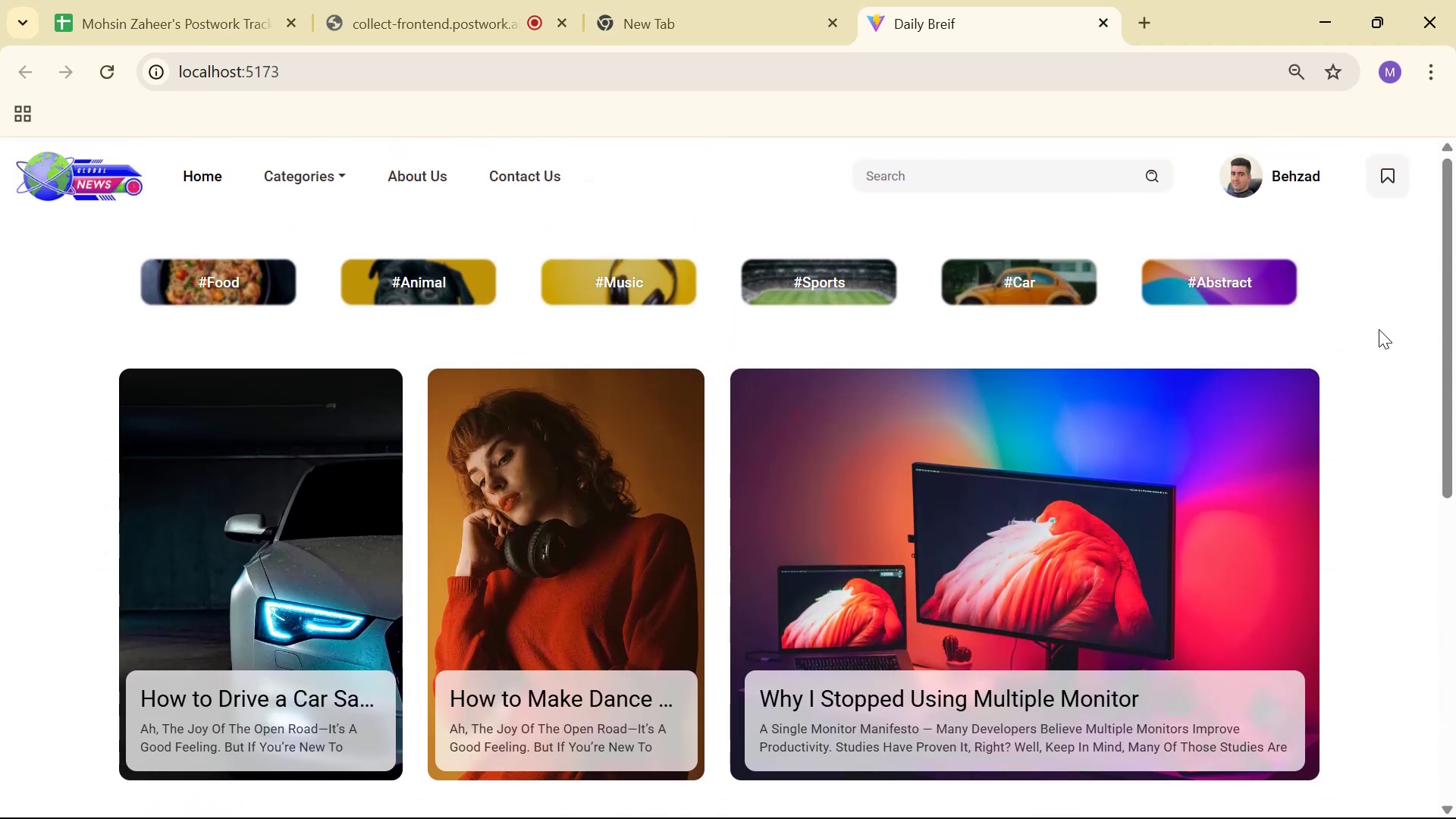 
scroll: coordinate [1376, 330], scroll_direction: down, amount: 3.0
 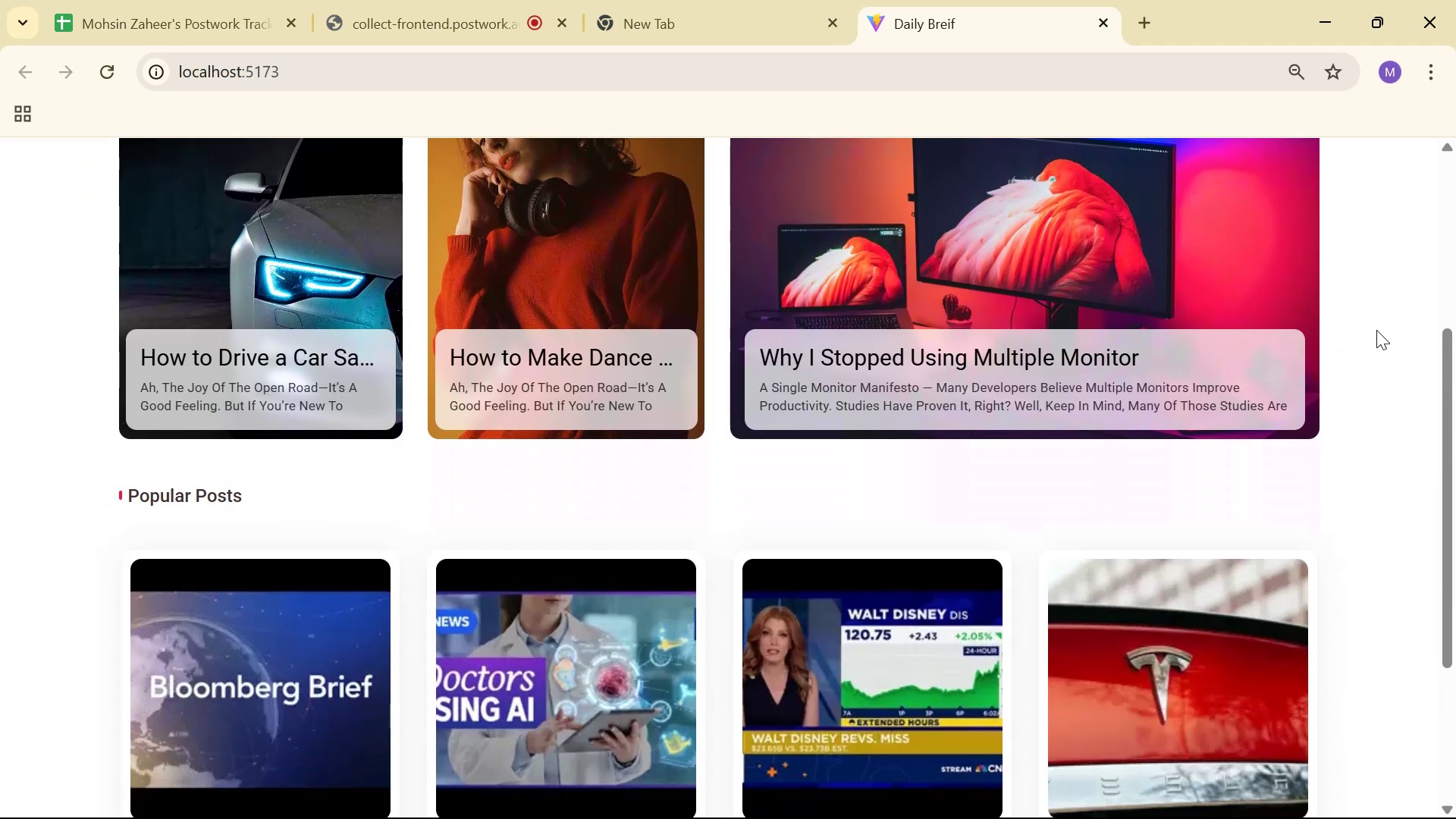 
scroll: coordinate [1370, 329], scroll_direction: up, amount: 4.0
 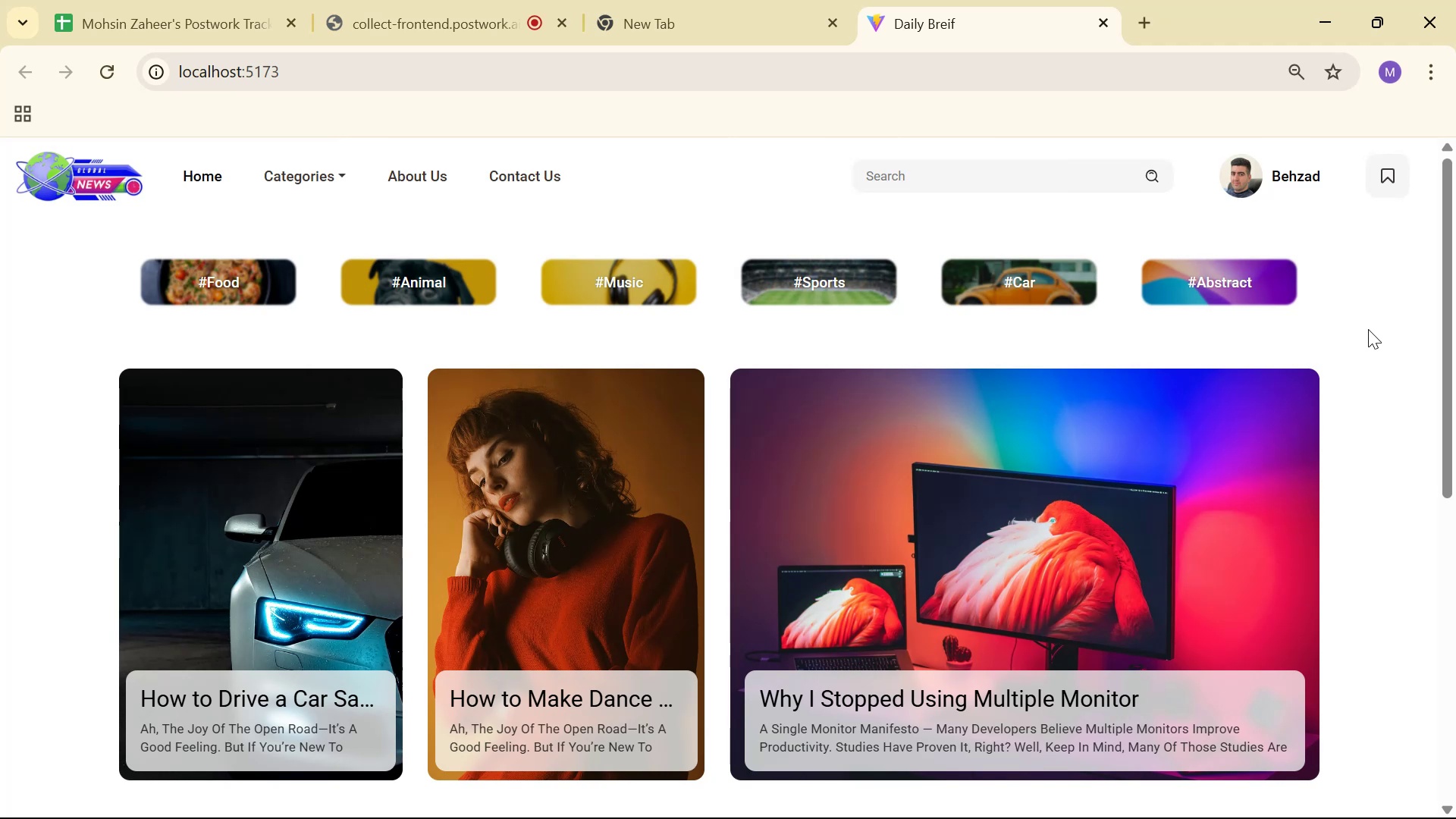 
scroll: coordinate [1360, 340], scroll_direction: down, amount: 10.0
 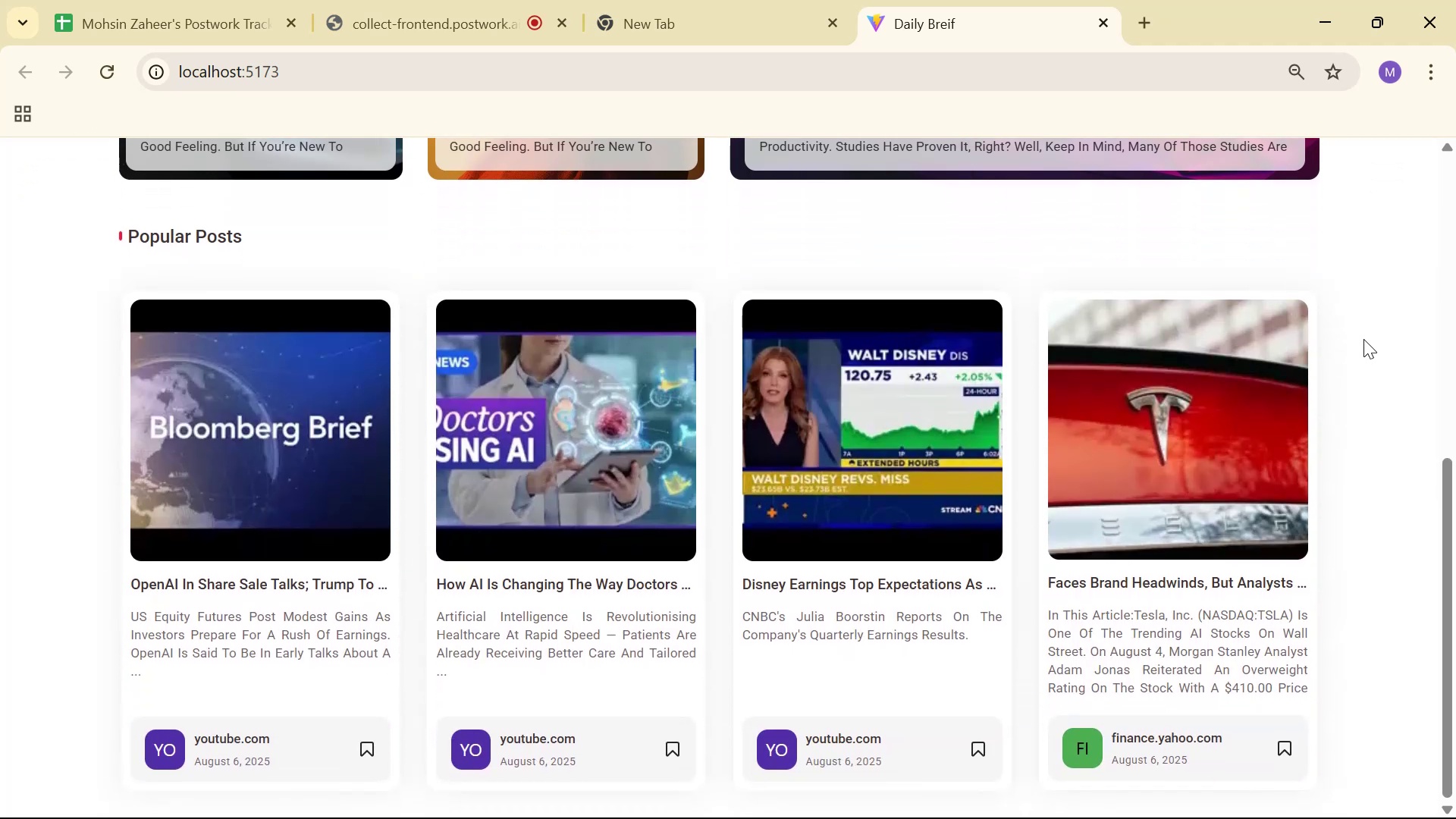 
scroll: coordinate [1363, 345], scroll_direction: up, amount: 3.0
 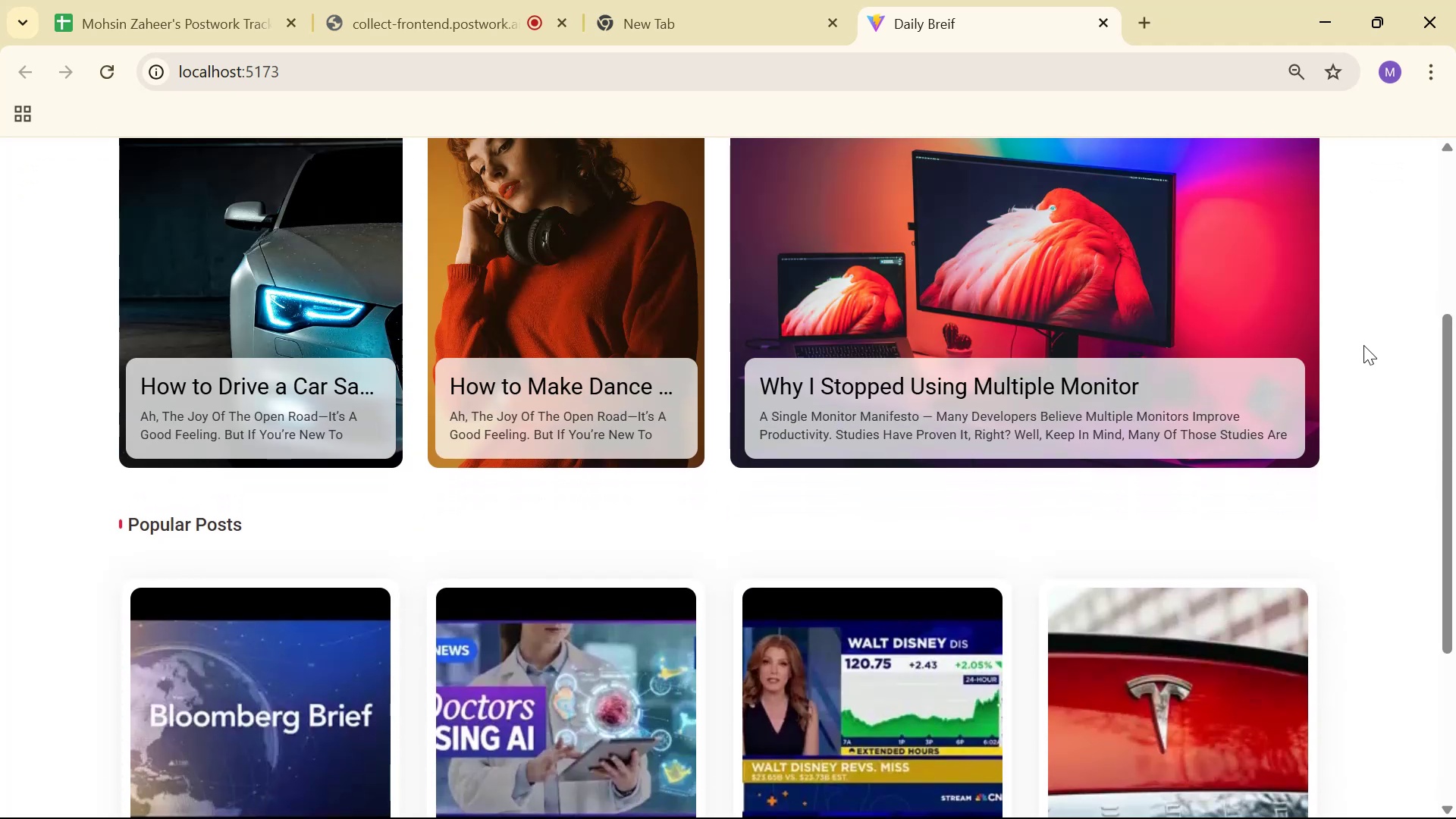 
scroll: coordinate [1363, 345], scroll_direction: down, amount: 1.0
 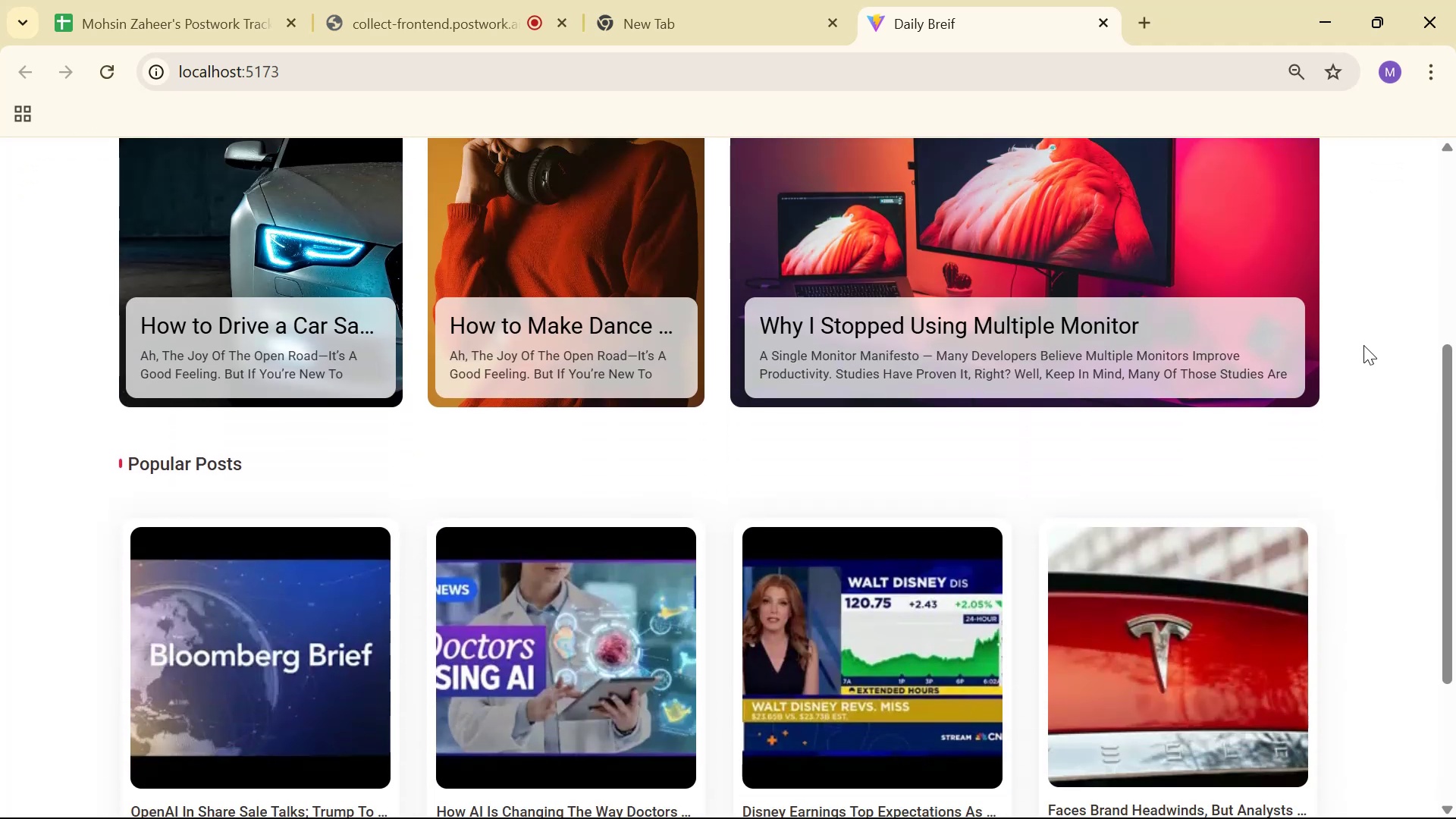 
scroll: coordinate [1354, 360], scroll_direction: up, amount: 5.0
 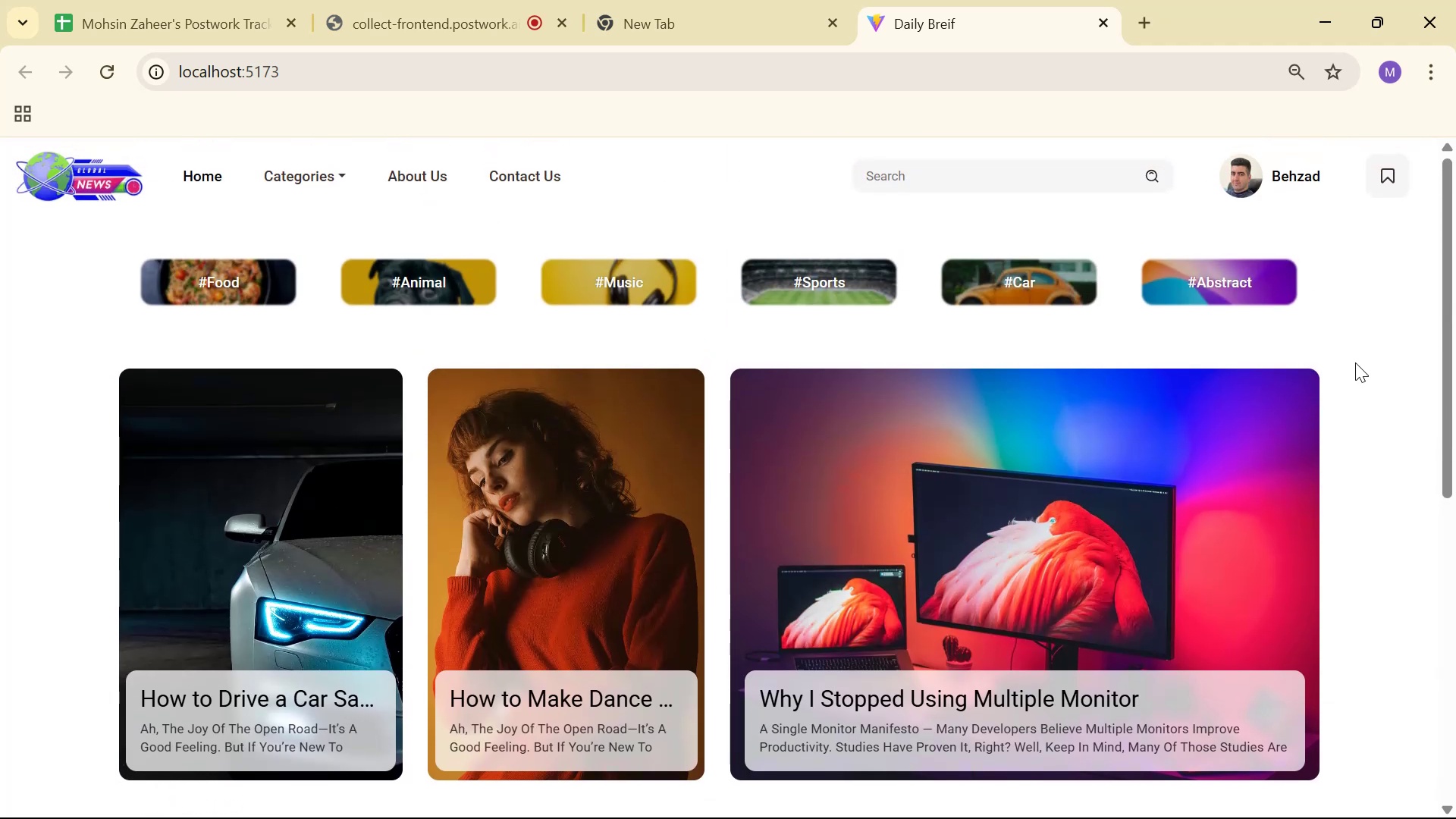 
scroll: coordinate [1373, 375], scroll_direction: down, amount: 11.0
 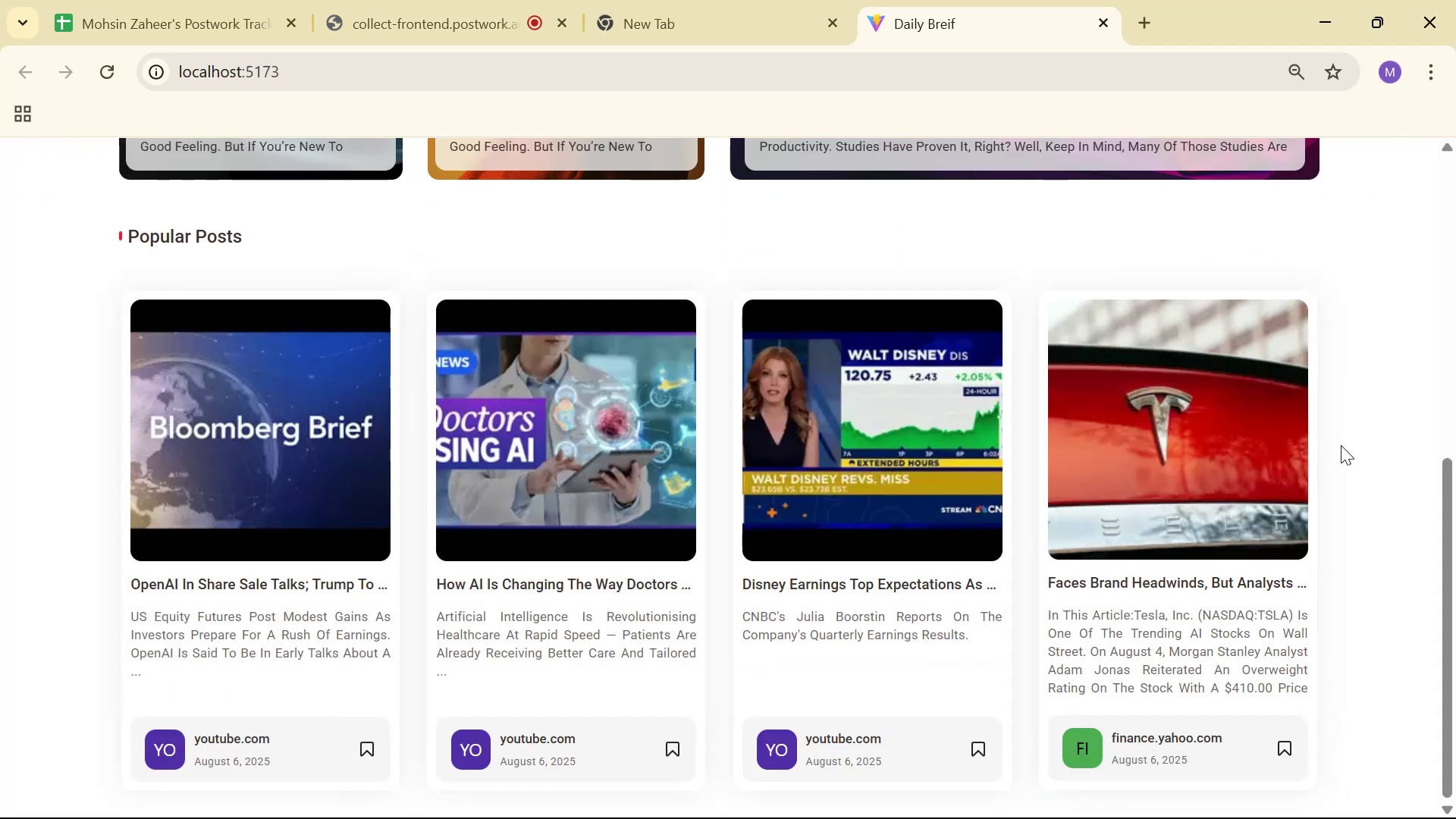 
key(Alt+Tab)
 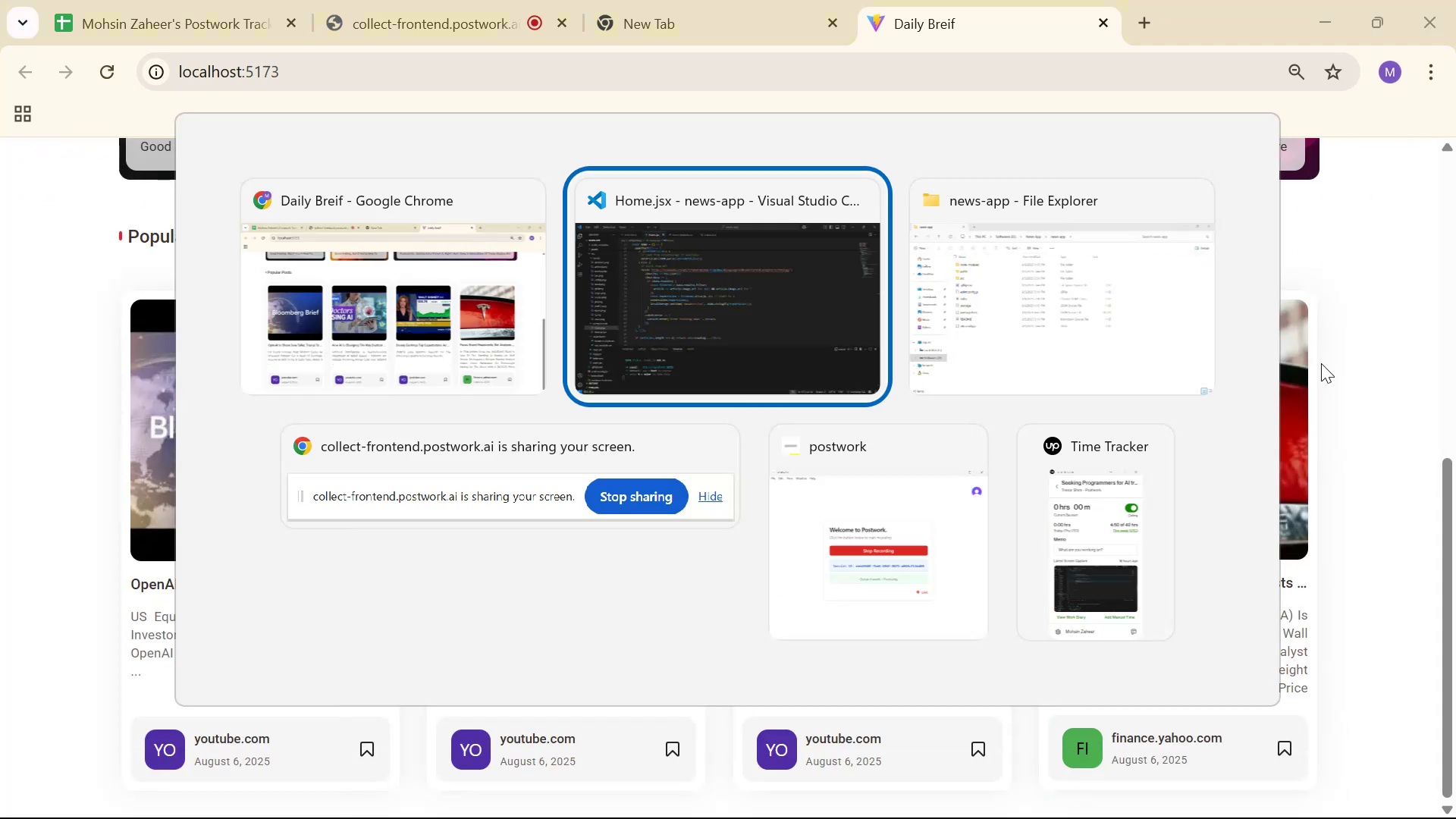 
key(Alt+AltLeft)
 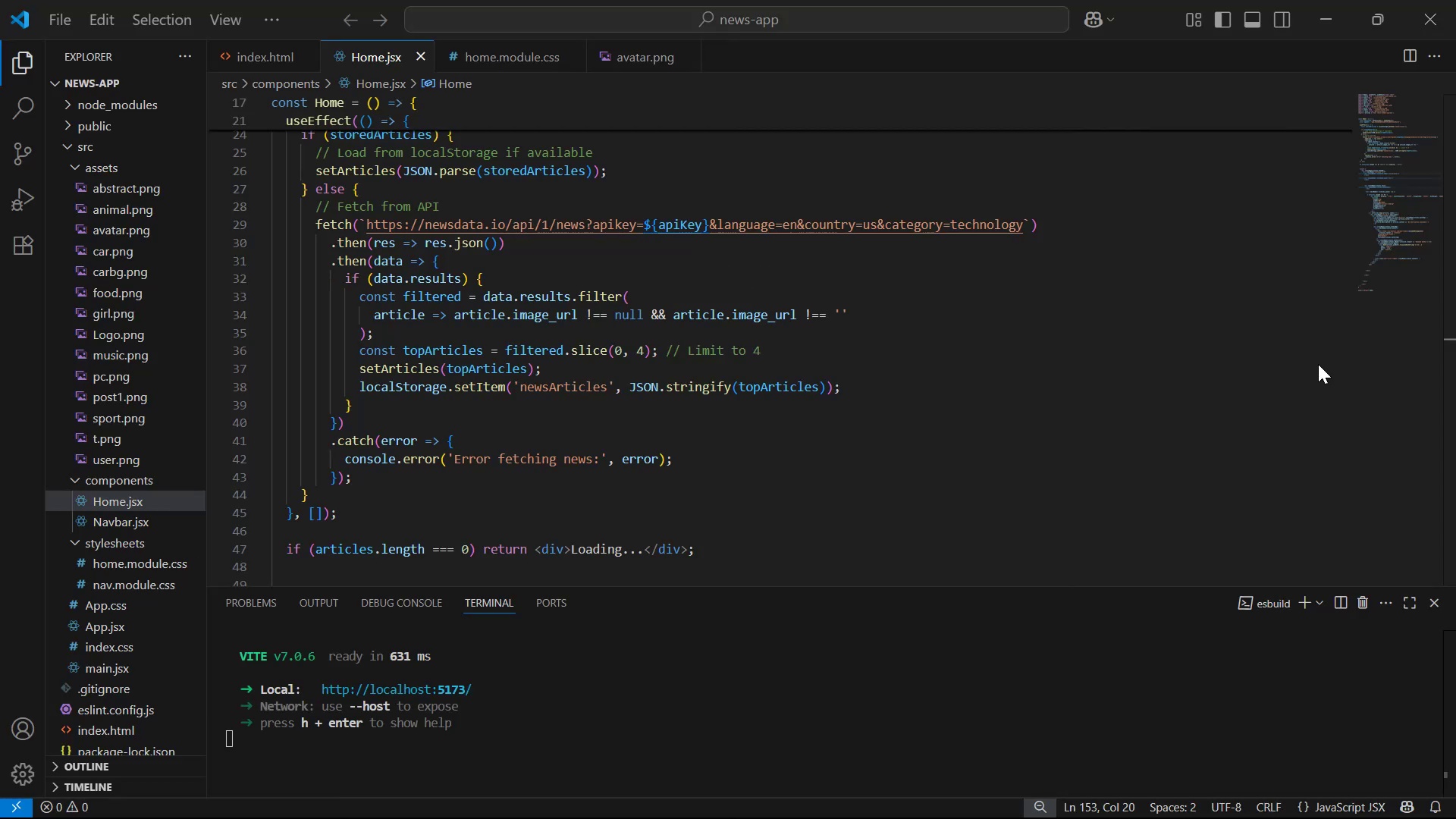 
key(Alt+Tab)
 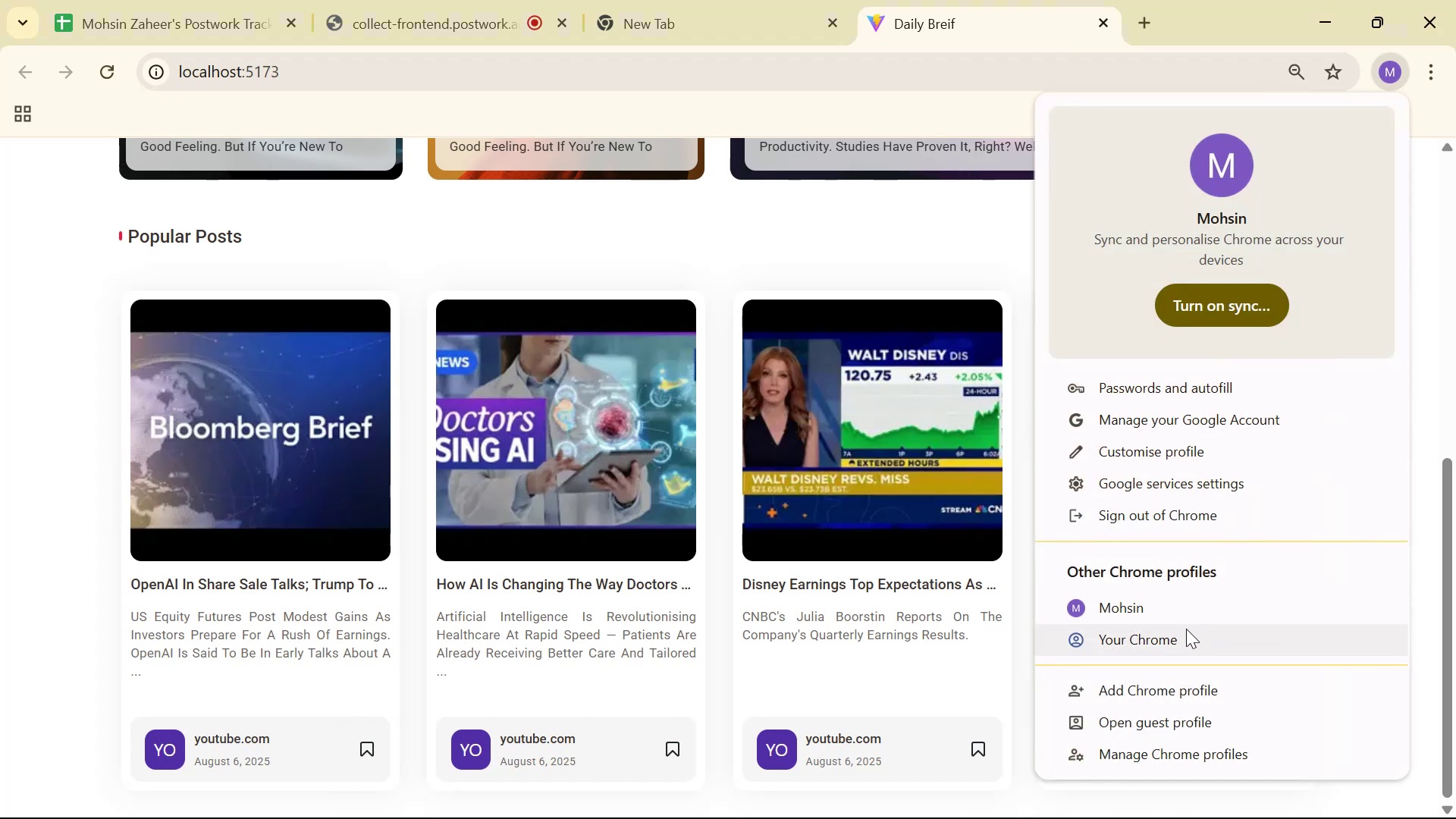 
left_click([912, 248])
 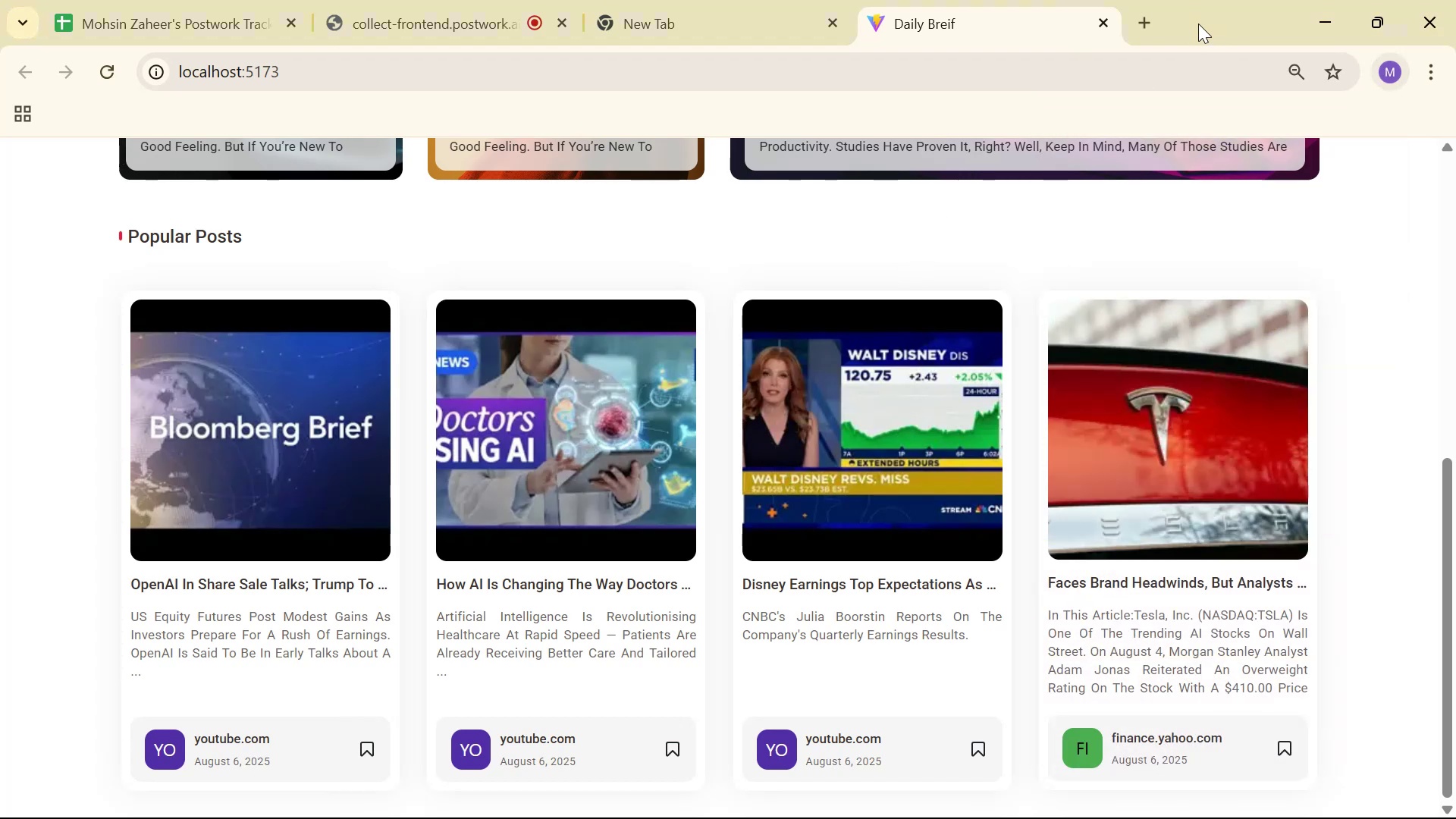 
left_click([1134, 3])
 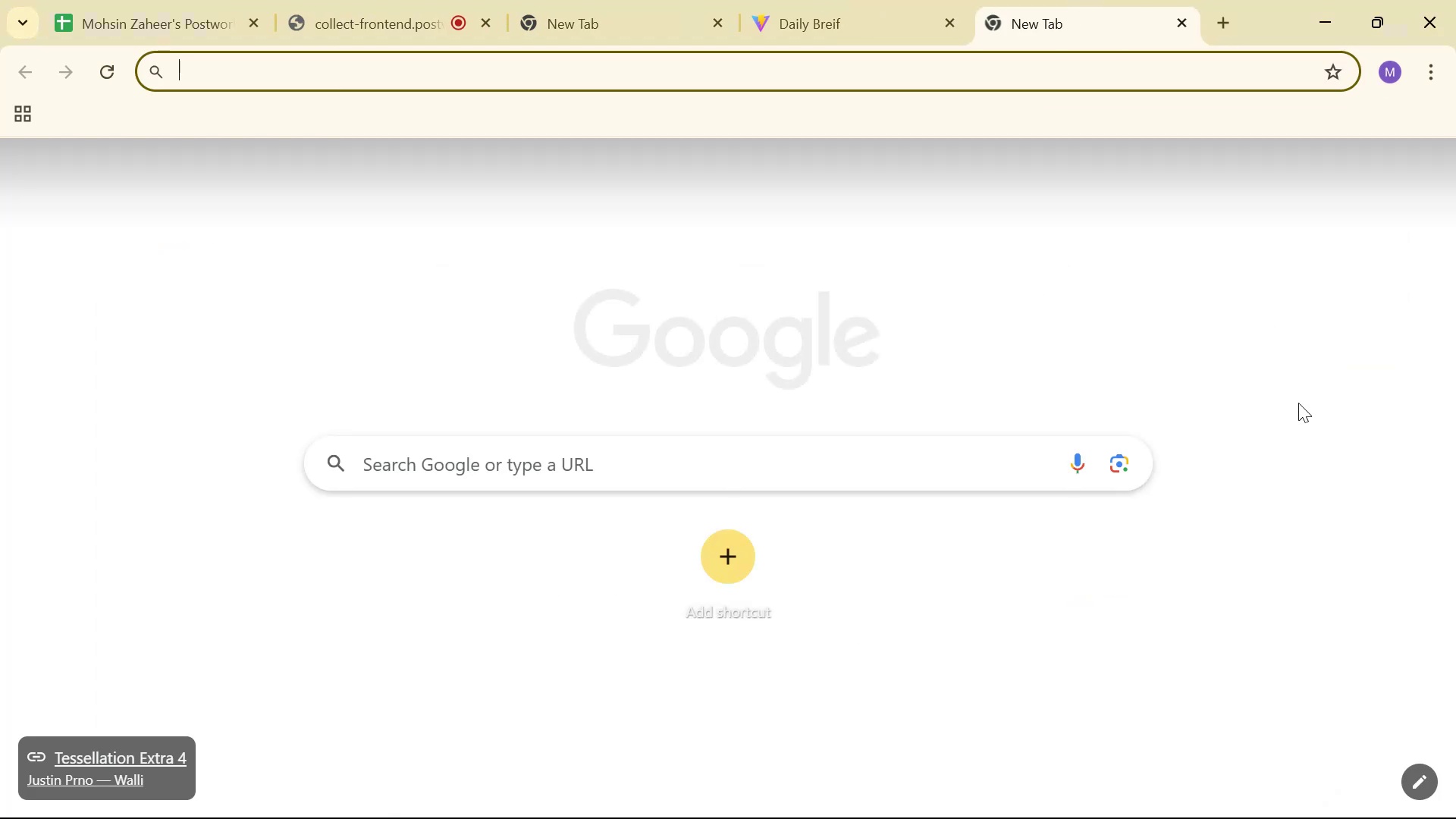 
type(figma)
 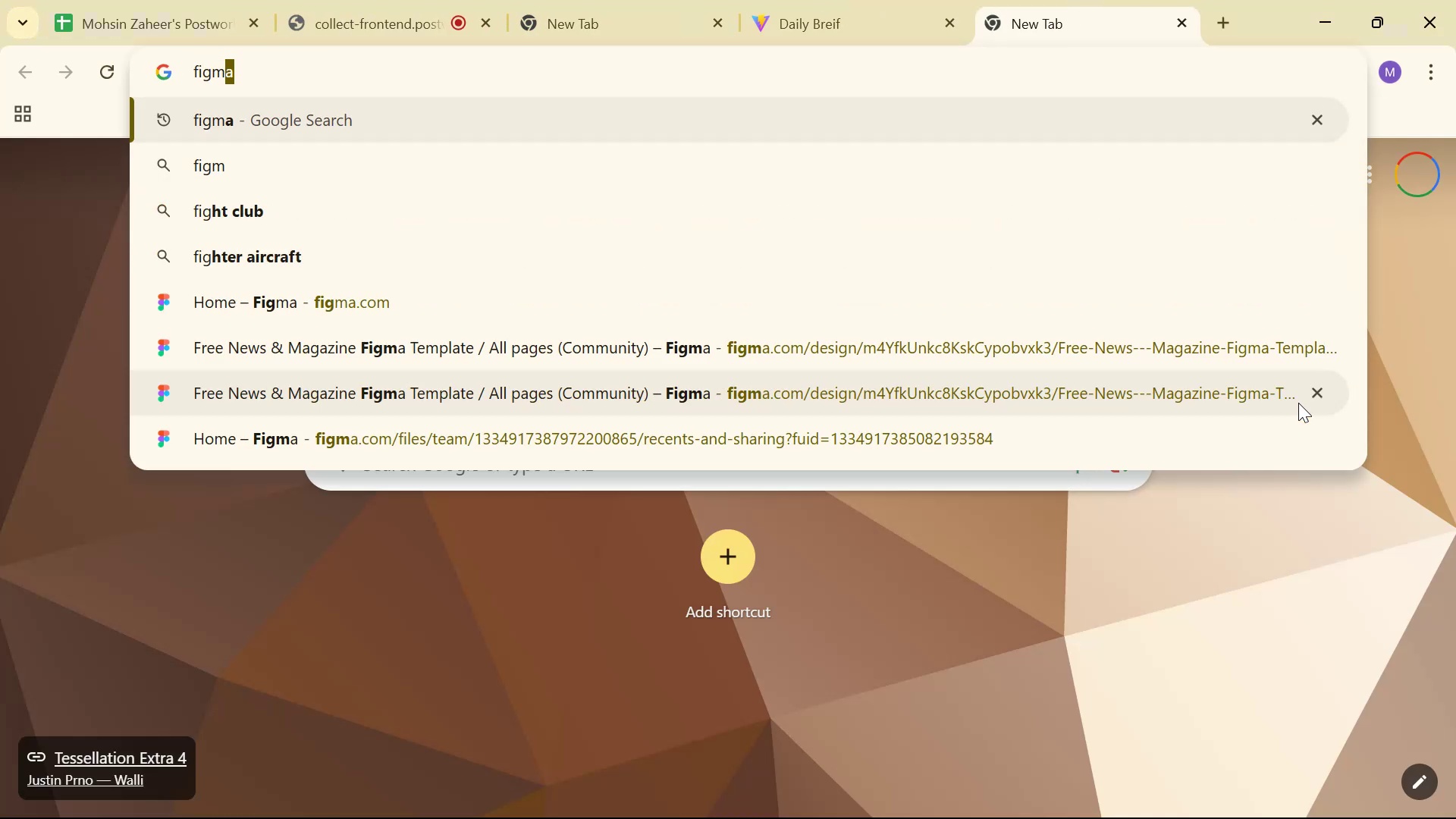 
key(Enter)
 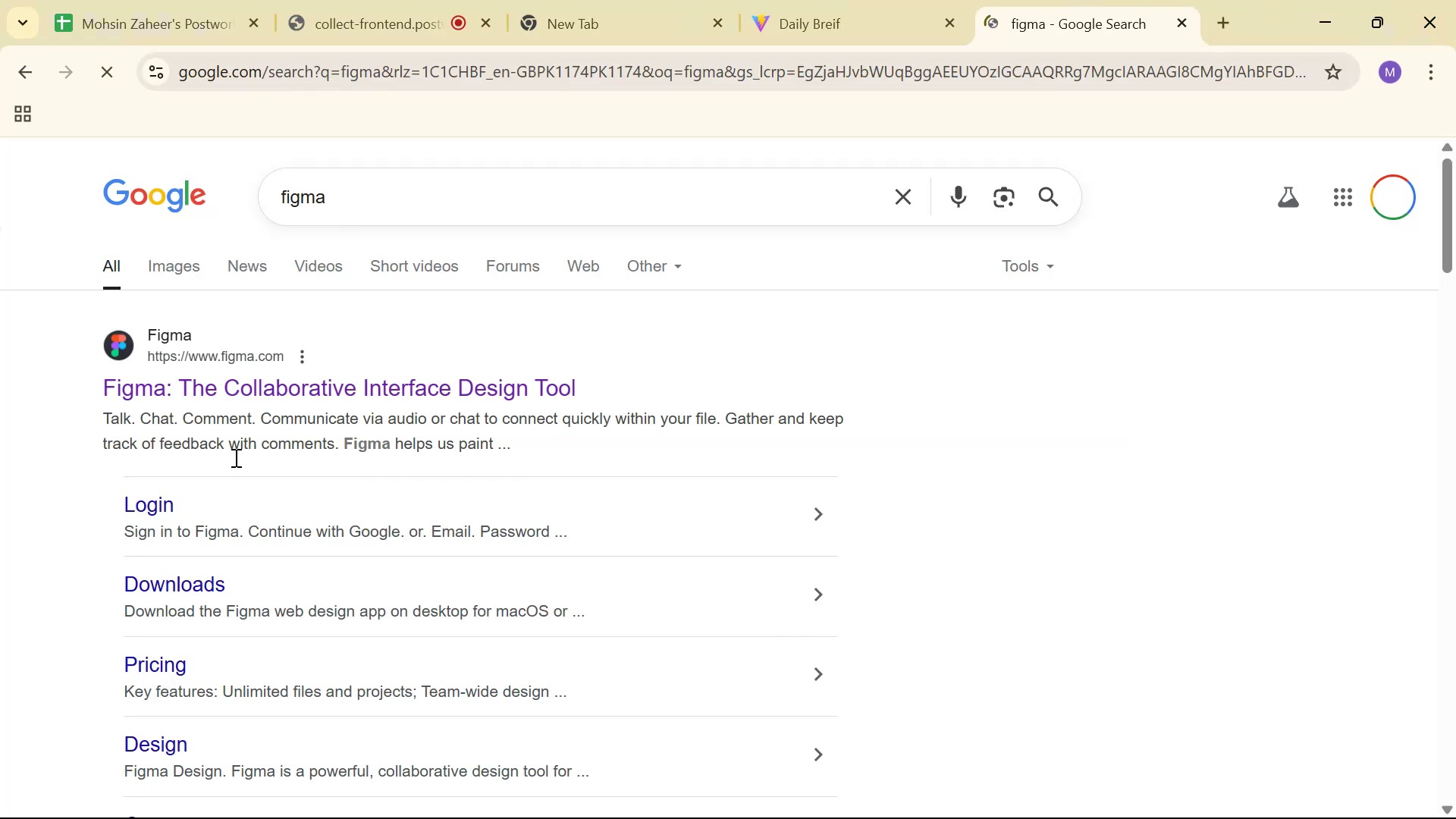 
left_click([265, 391])
 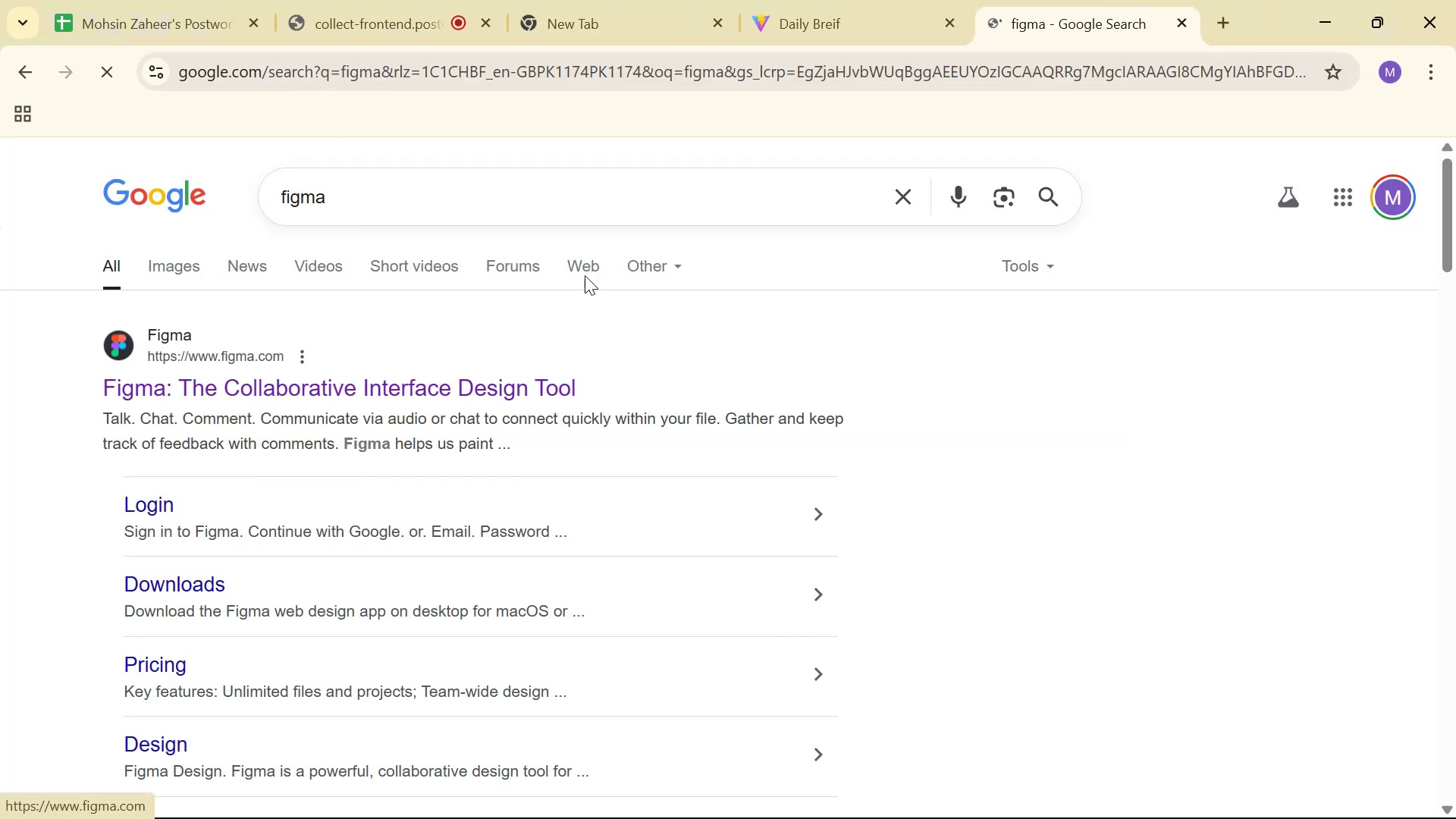 
mouse_move([708, 30])
 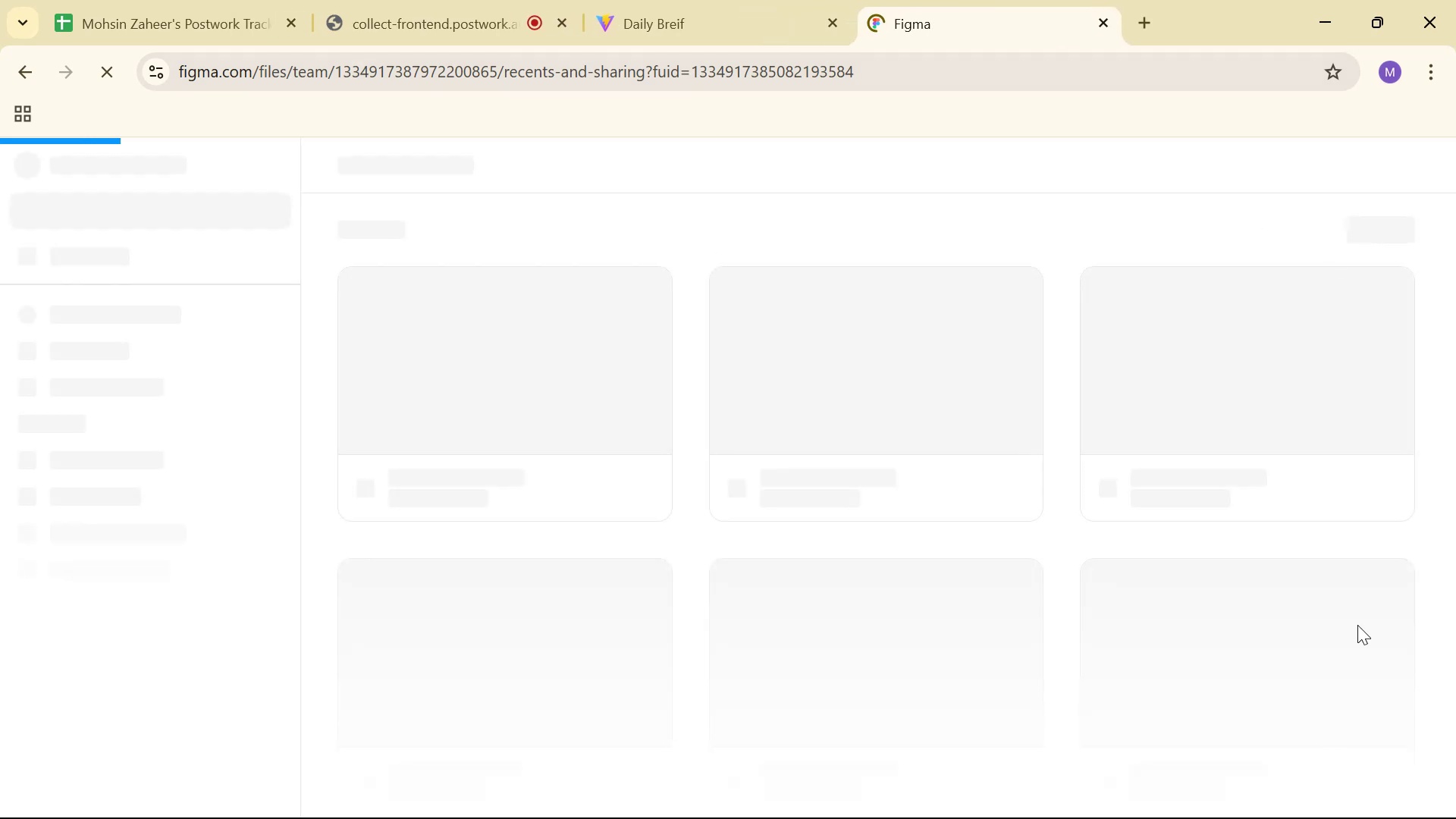 
wait(8.53)
 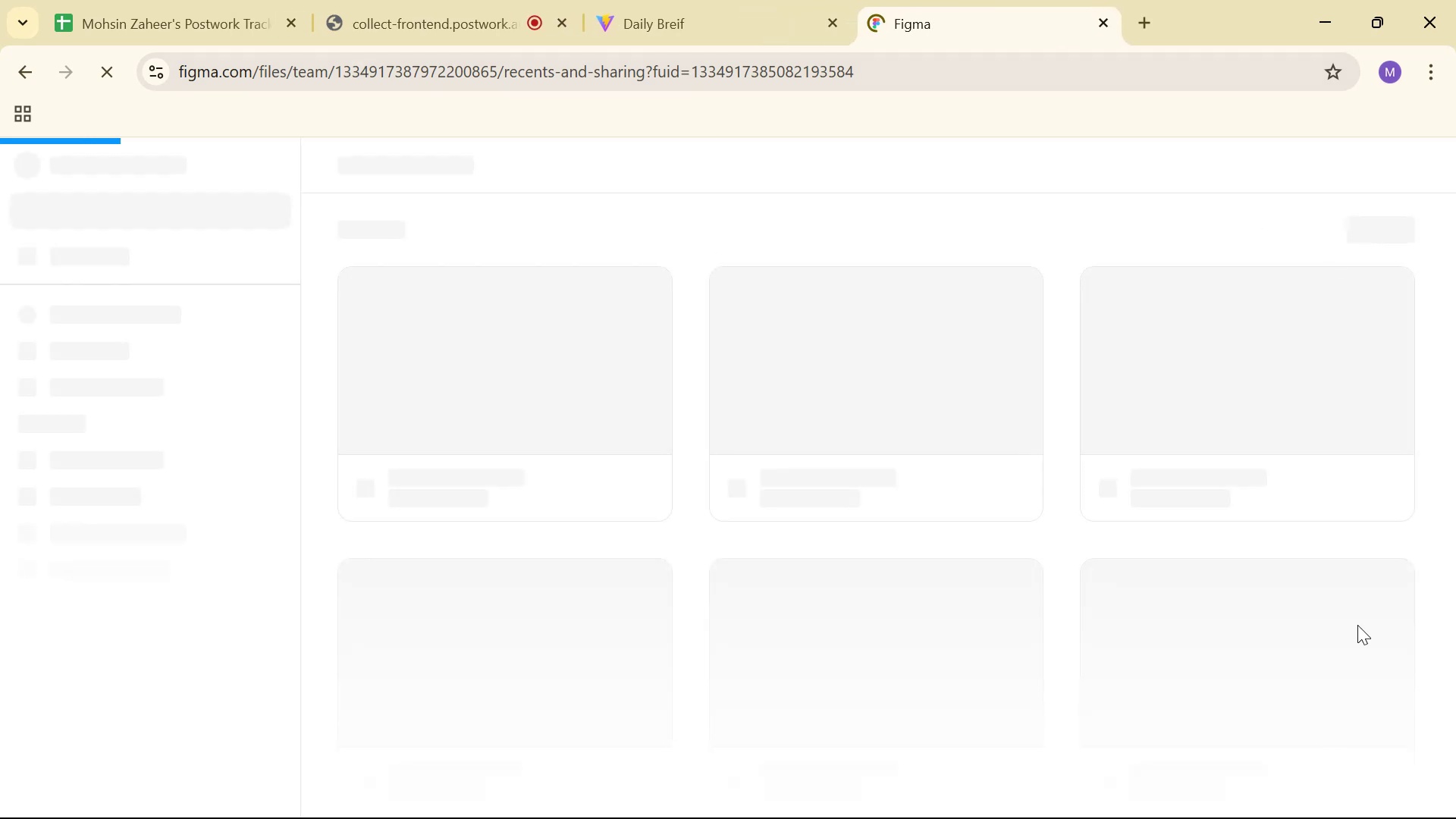 
mouse_move([701, 365])
 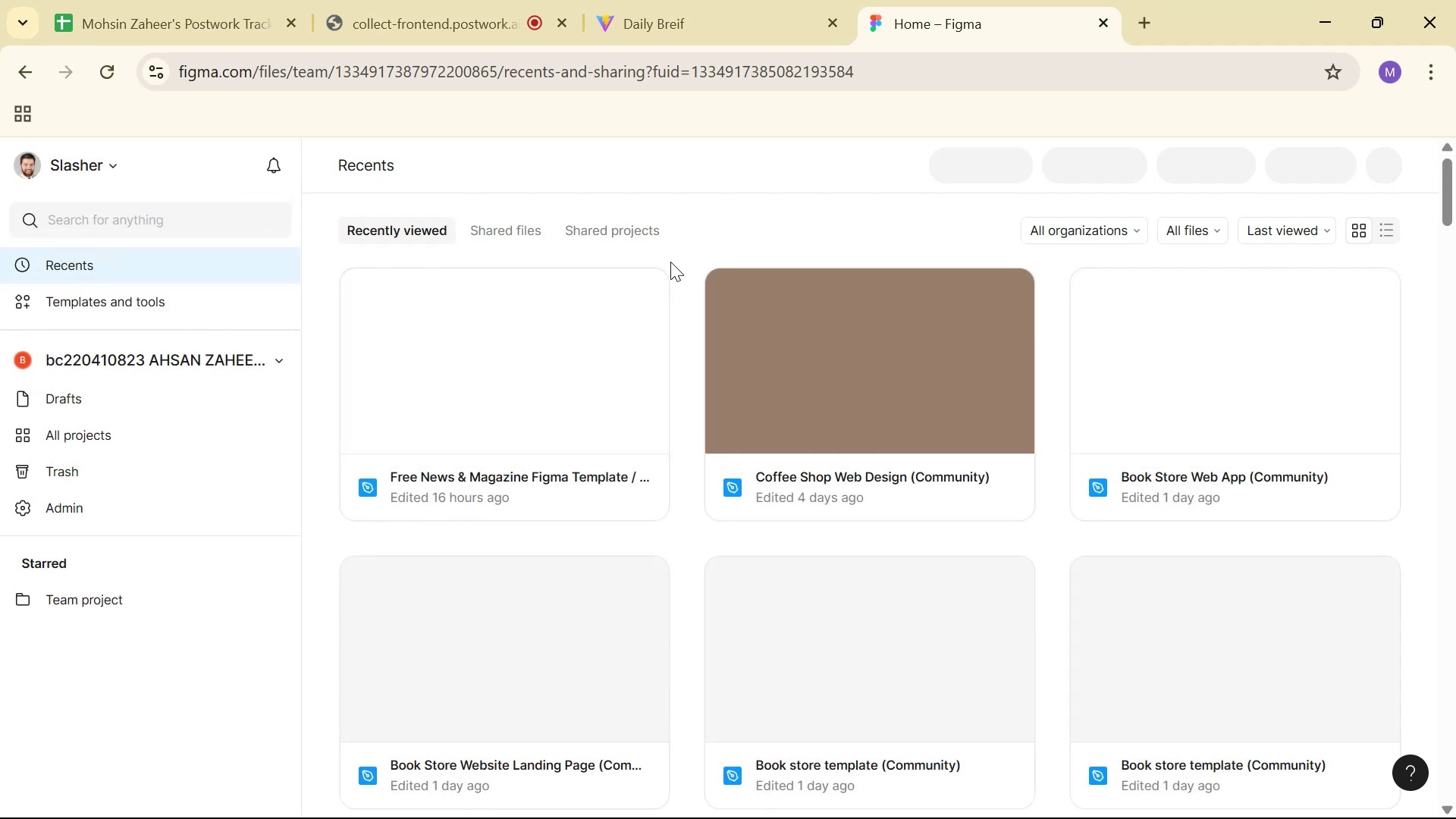 
left_click([582, 364])
 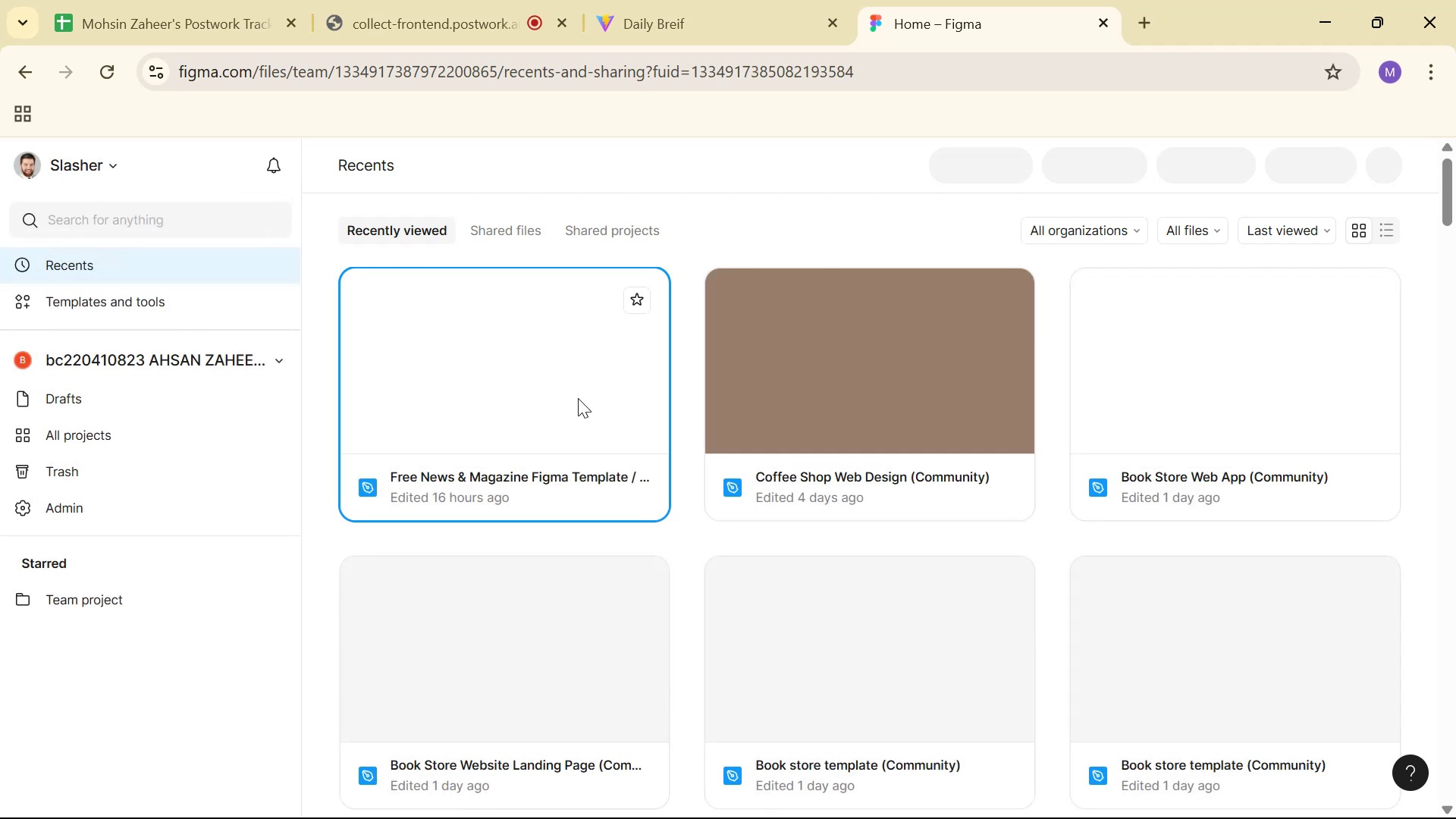 
double_click([578, 398])
 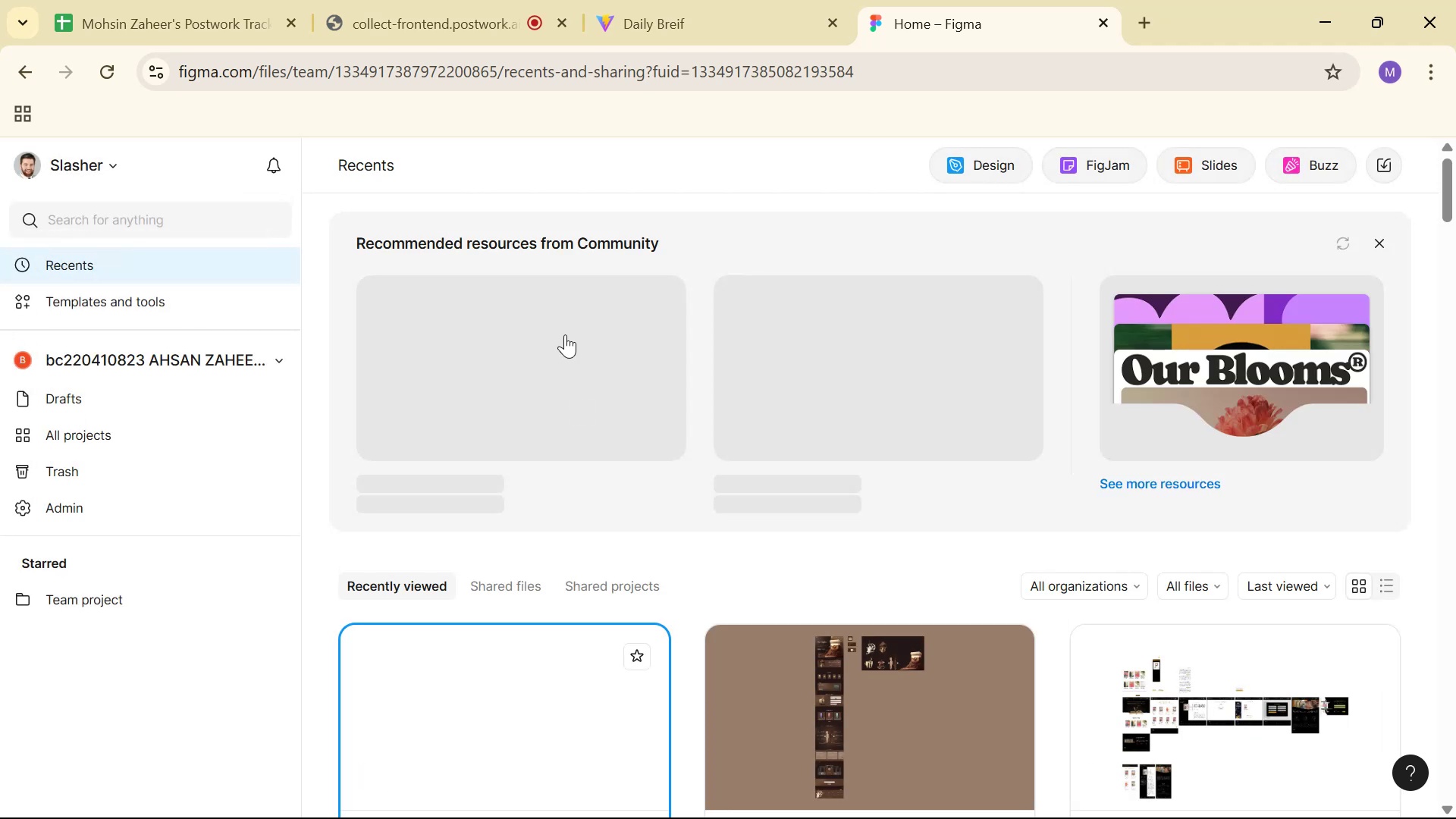 
scroll: coordinate [704, 414], scroll_direction: down, amount: 3.0
 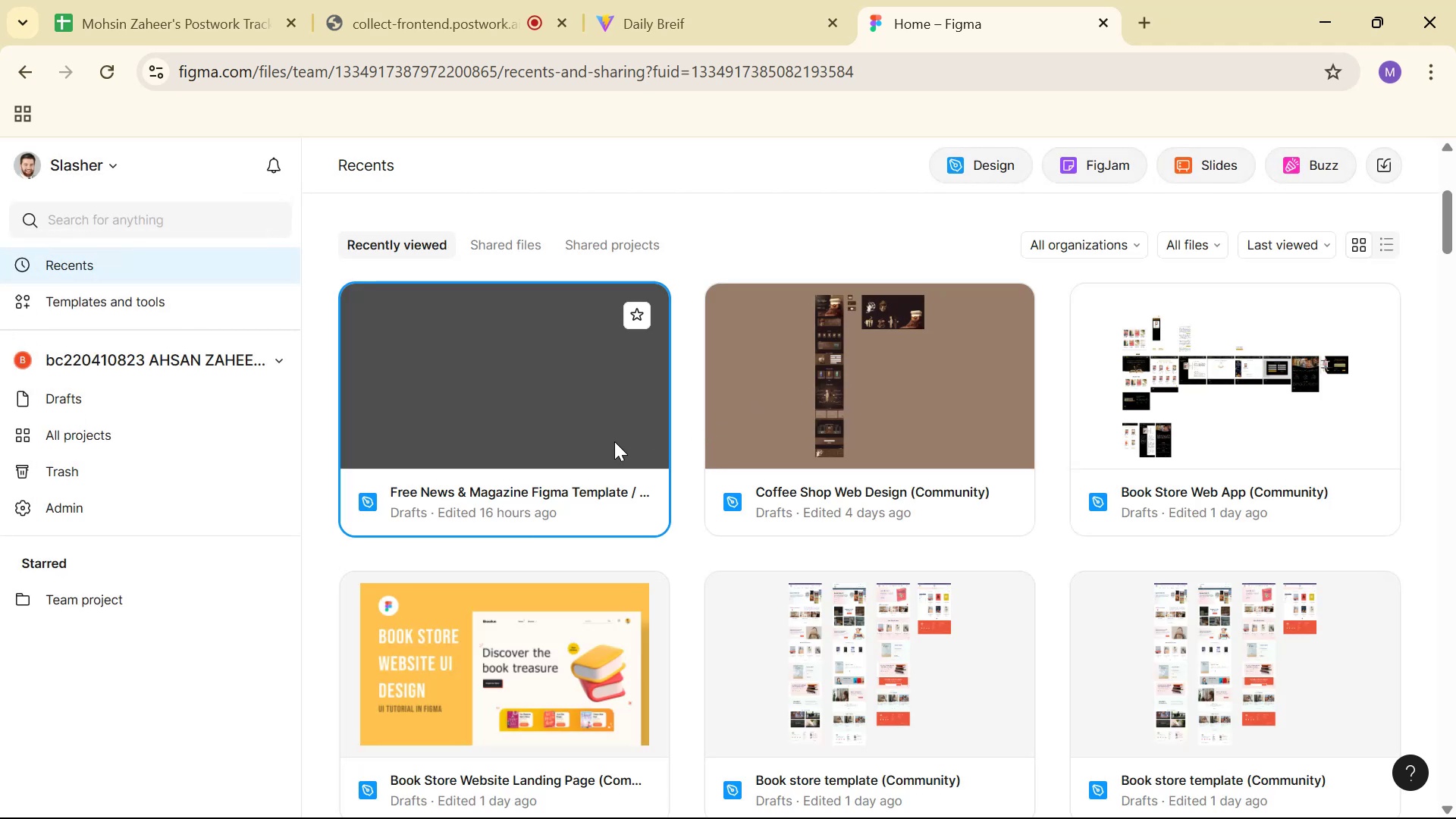 
double_click([609, 441])
 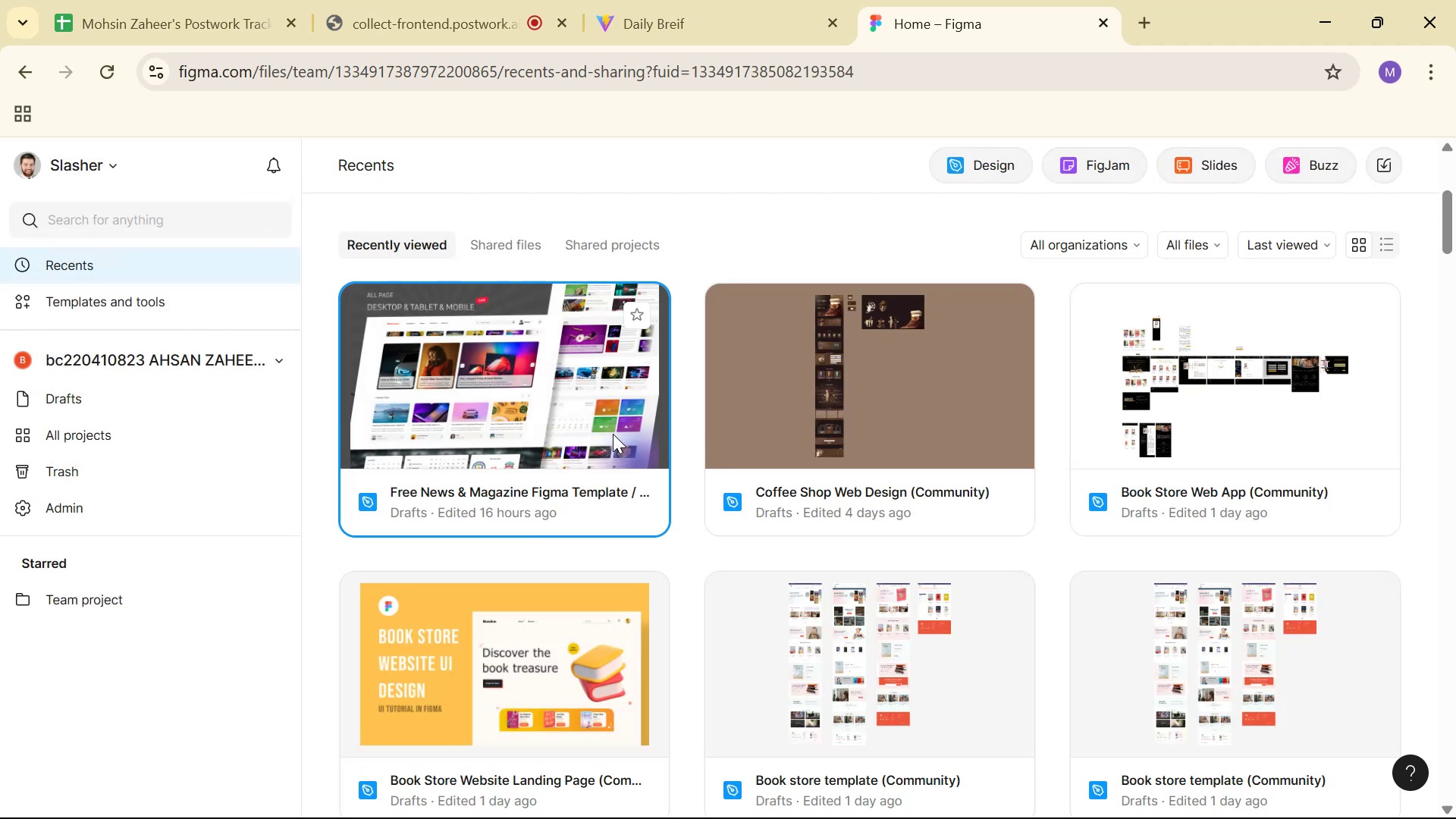 
double_click([613, 434])
 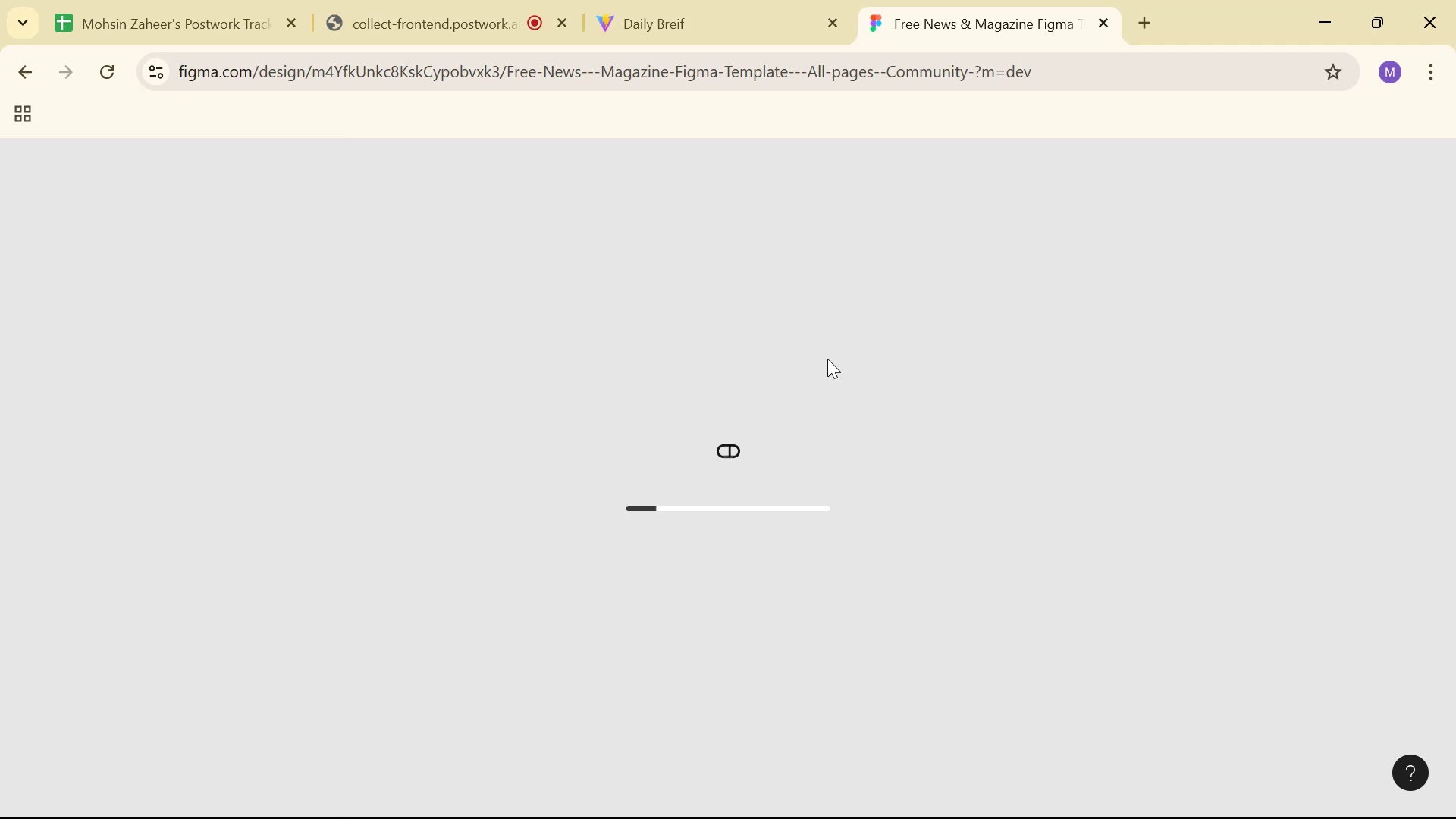 
wait(8.41)
 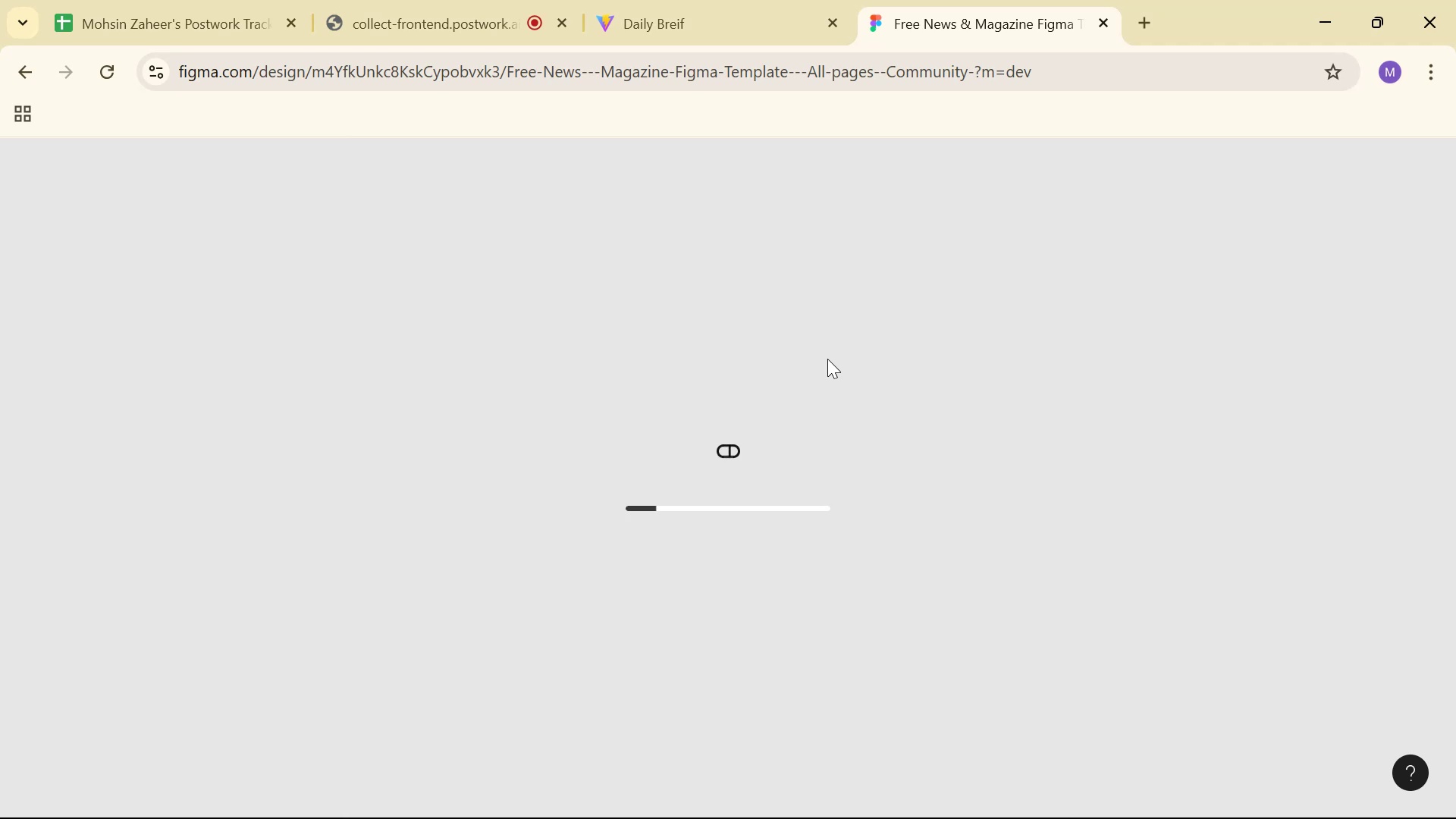 
hold_key(key=ControlLeft, duration=1.37)
scroll: coordinate [761, 390], scroll_direction: down, amount: 8.0
 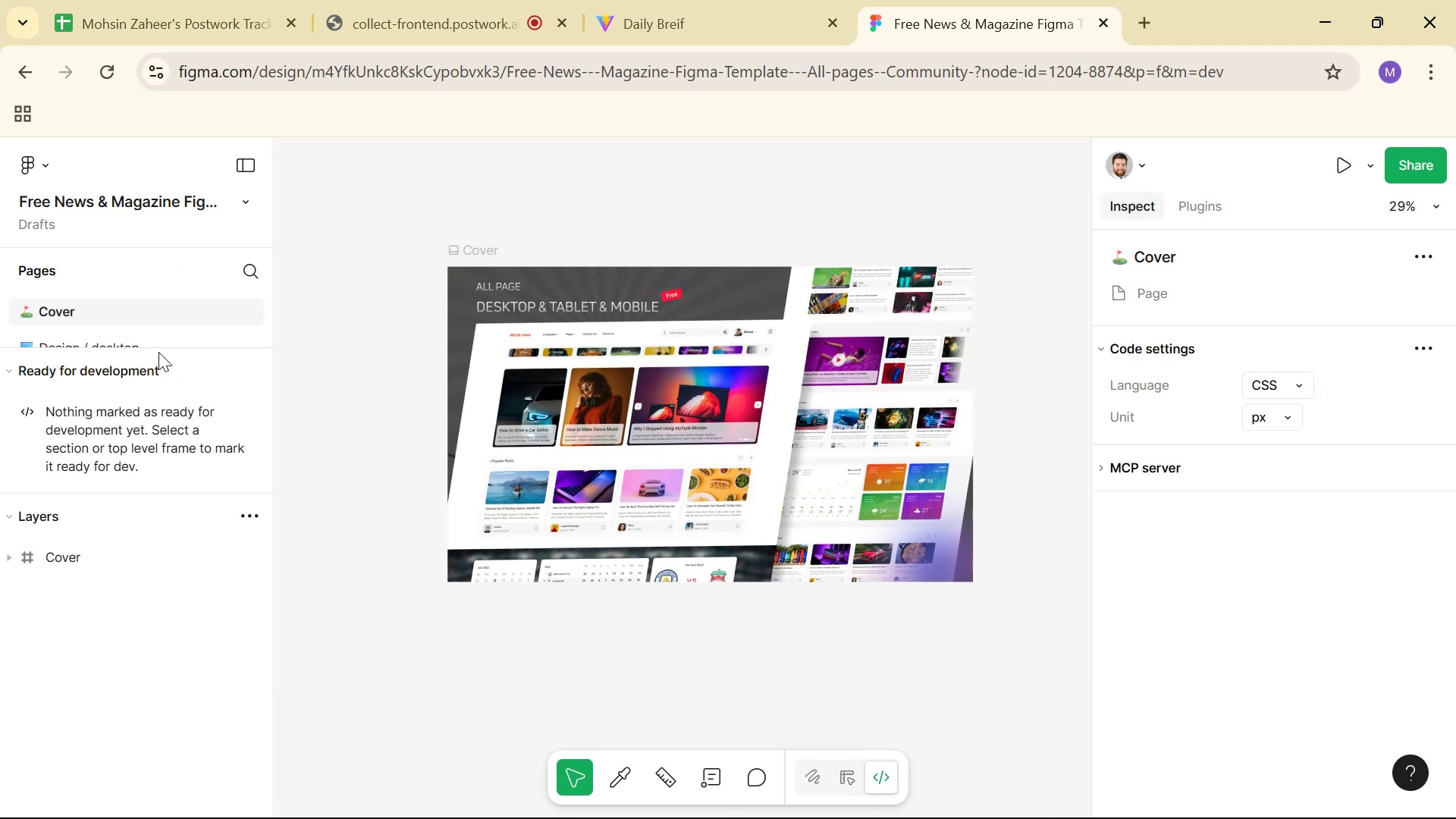 
left_click([160, 344])
 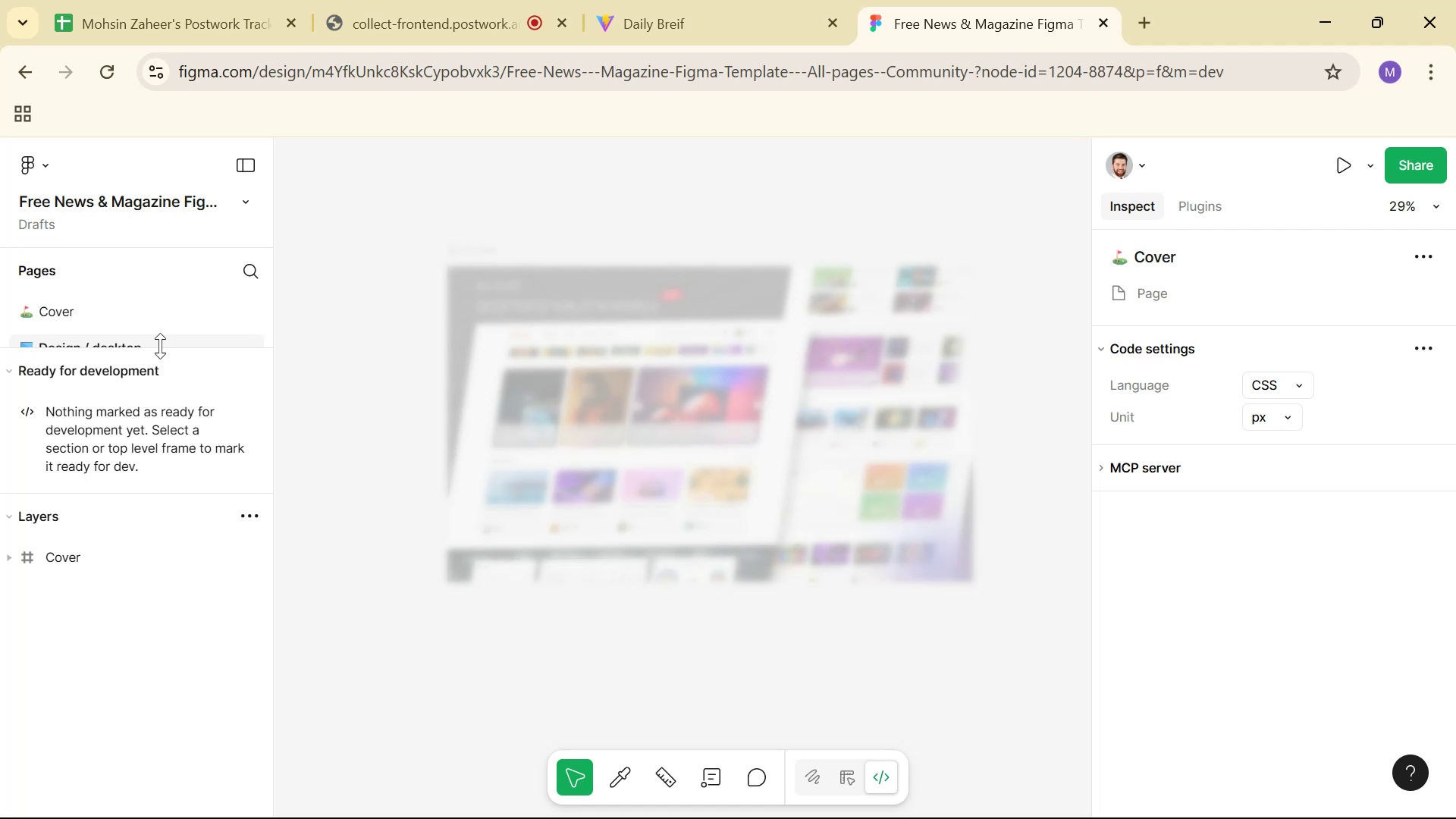 
left_click_drag(start_coordinate=[160, 346], to_coordinate=[155, 465])
 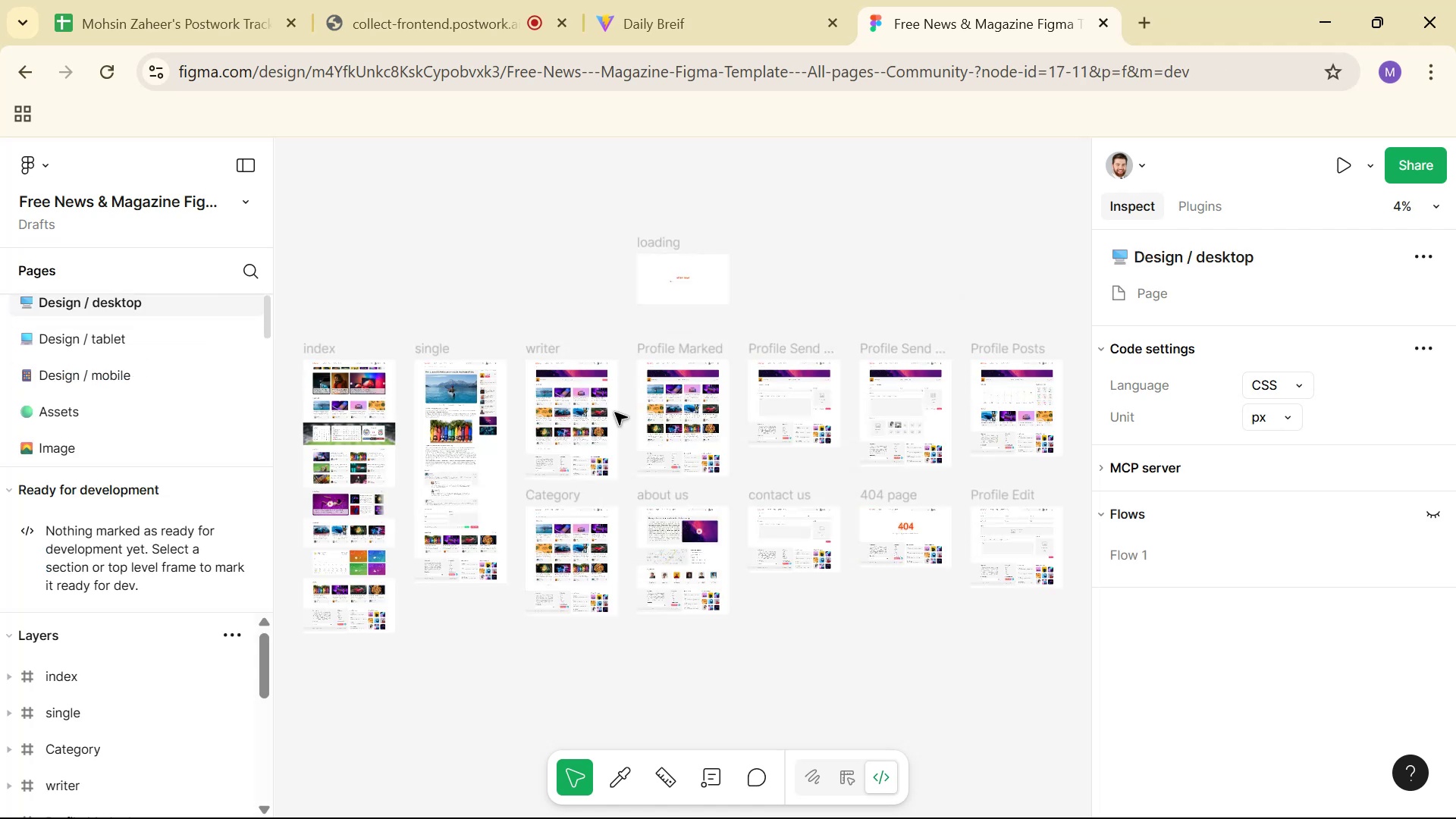 
hold_key(key=ControlLeft, duration=1.5)
scroll: coordinate [381, 450], scroll_direction: up, amount: 21.0
 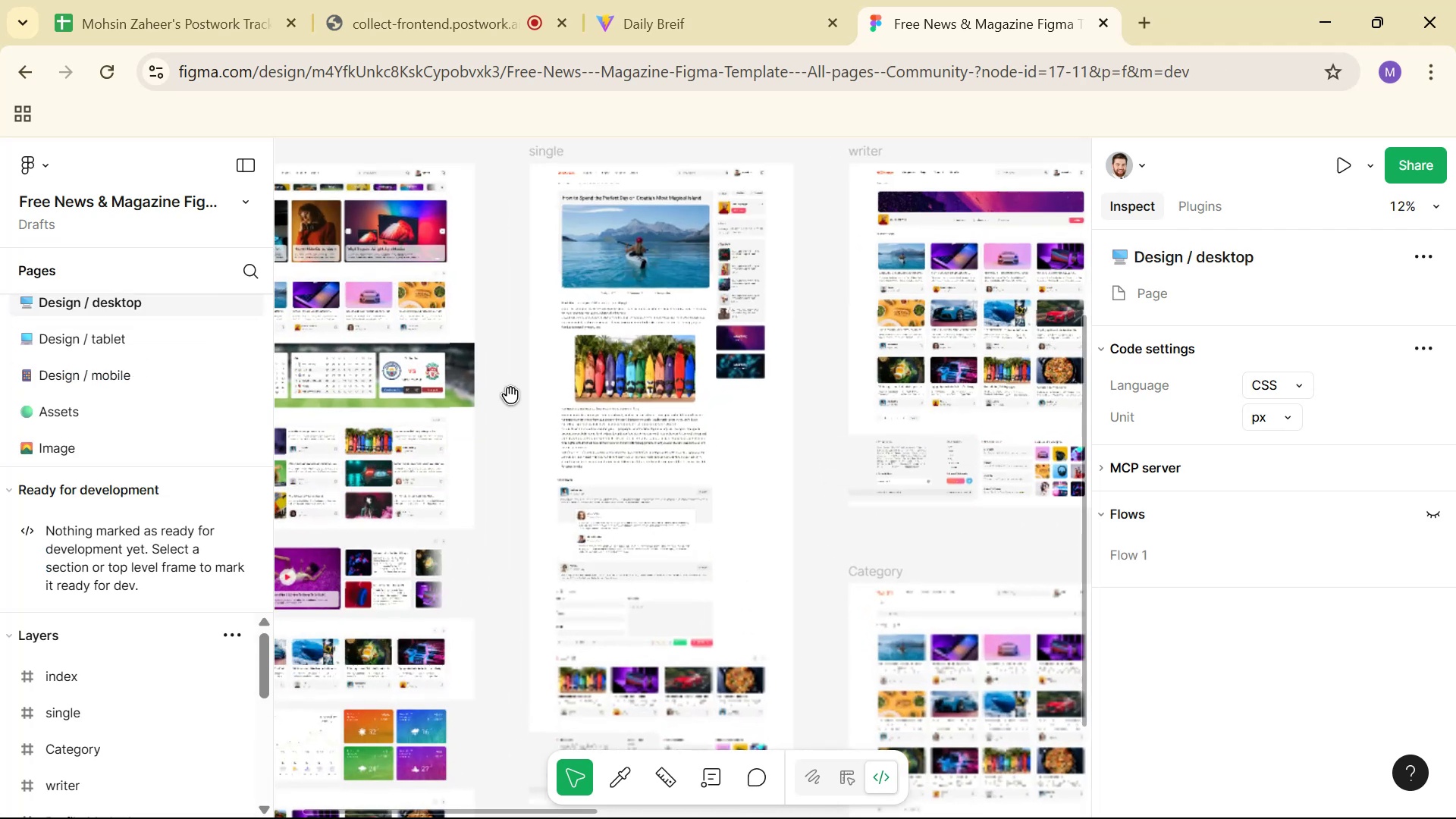 
hold_key(key=Space, duration=0.6)
 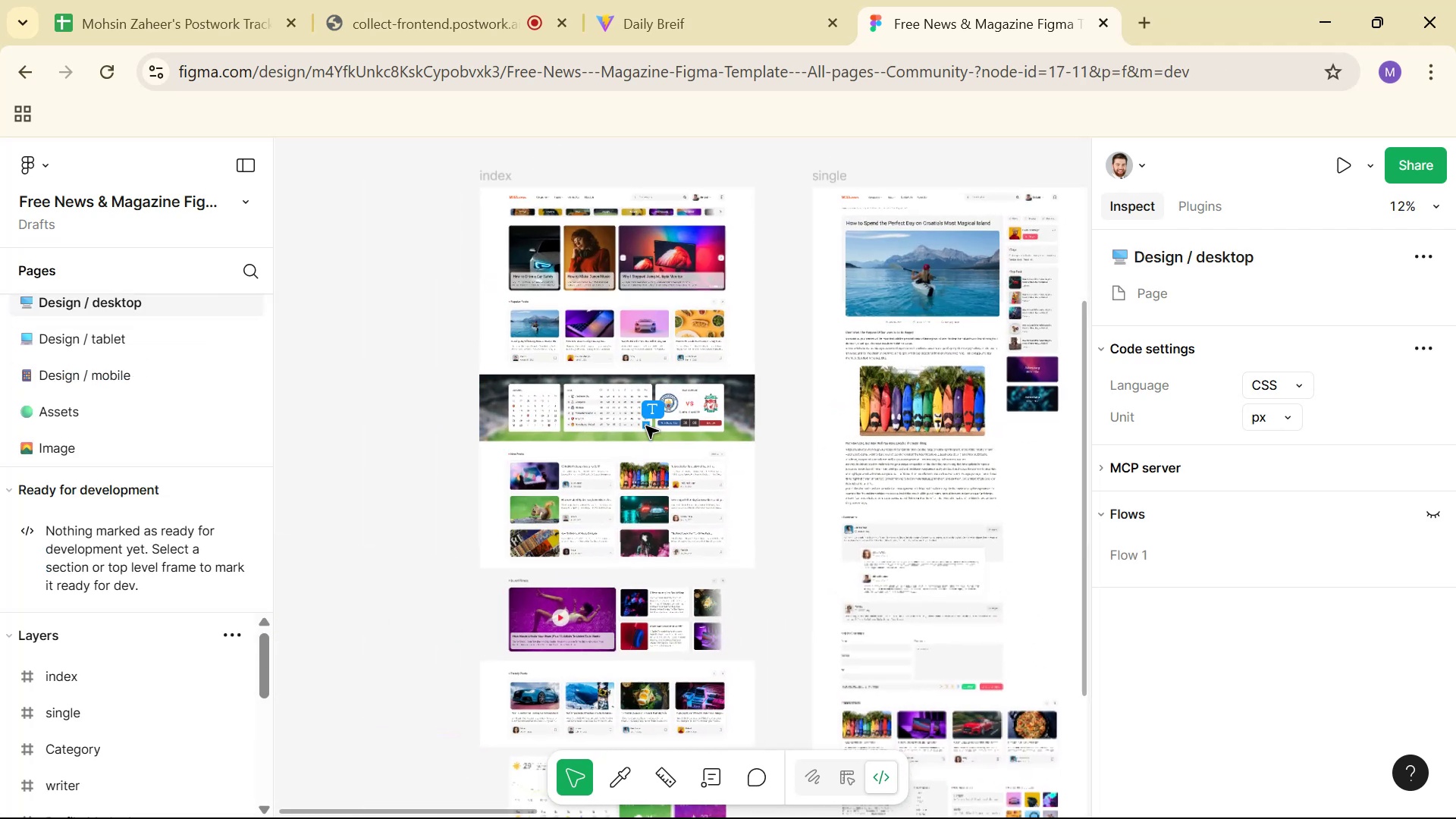 
left_click_drag(start_coordinate=[513, 396], to_coordinate=[789, 431])
 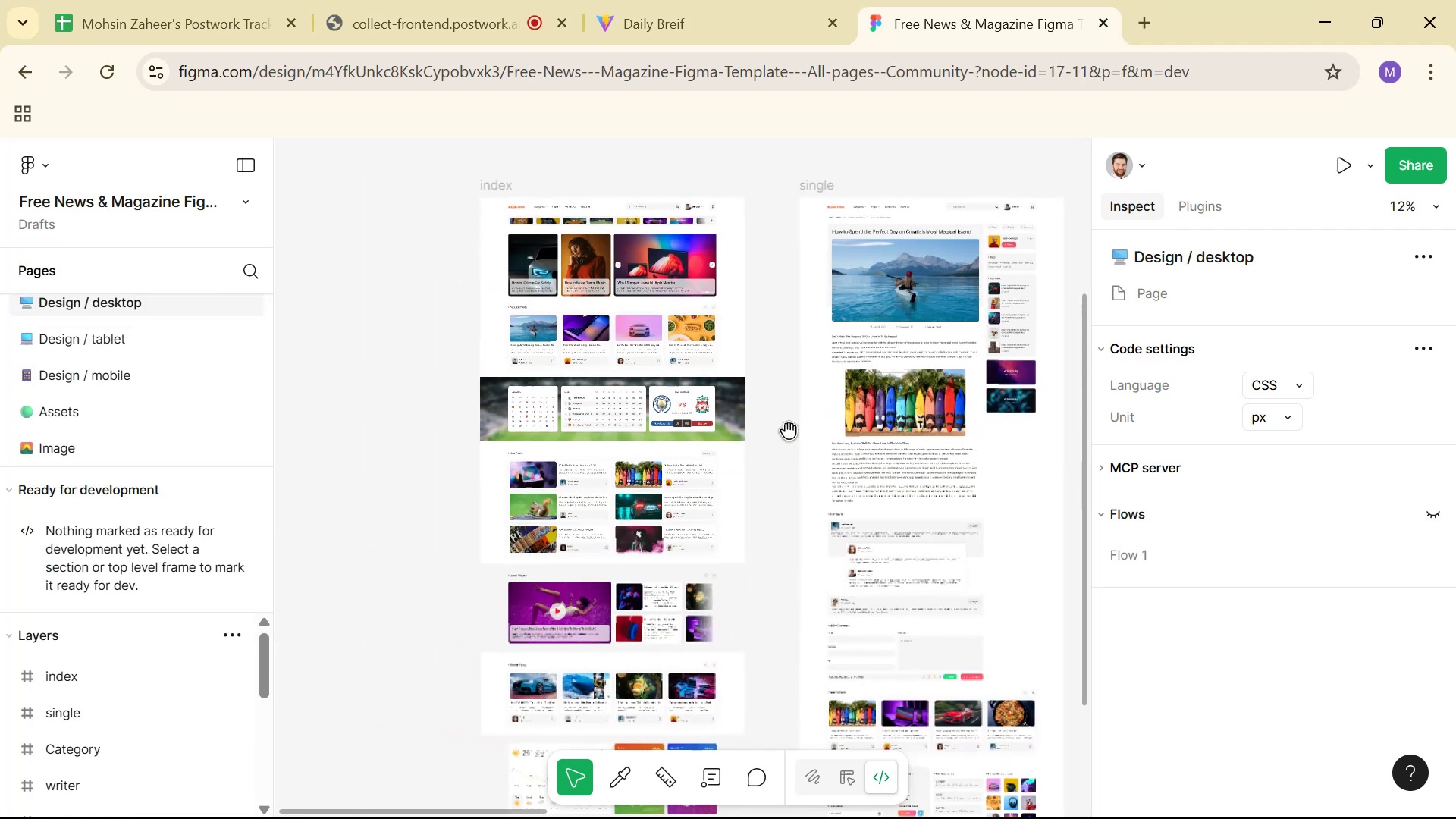 
hold_key(key=ControlLeft, duration=1.18)
scroll: coordinate [606, 435], scroll_direction: up, amount: 18.0
 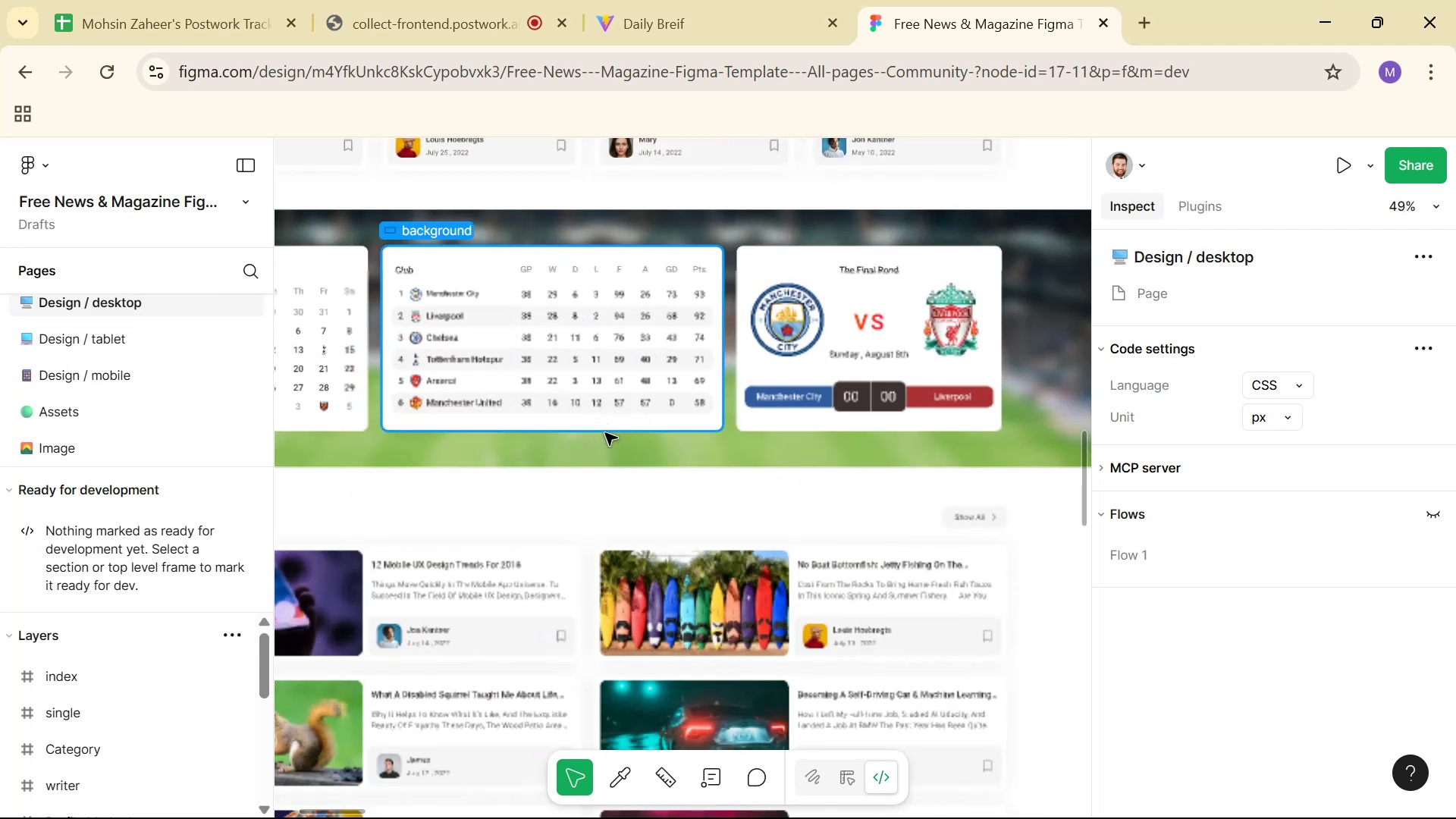 
hold_key(key=ControlLeft, duration=1.1)
scroll: coordinate [607, 431], scroll_direction: down, amount: 5.0
 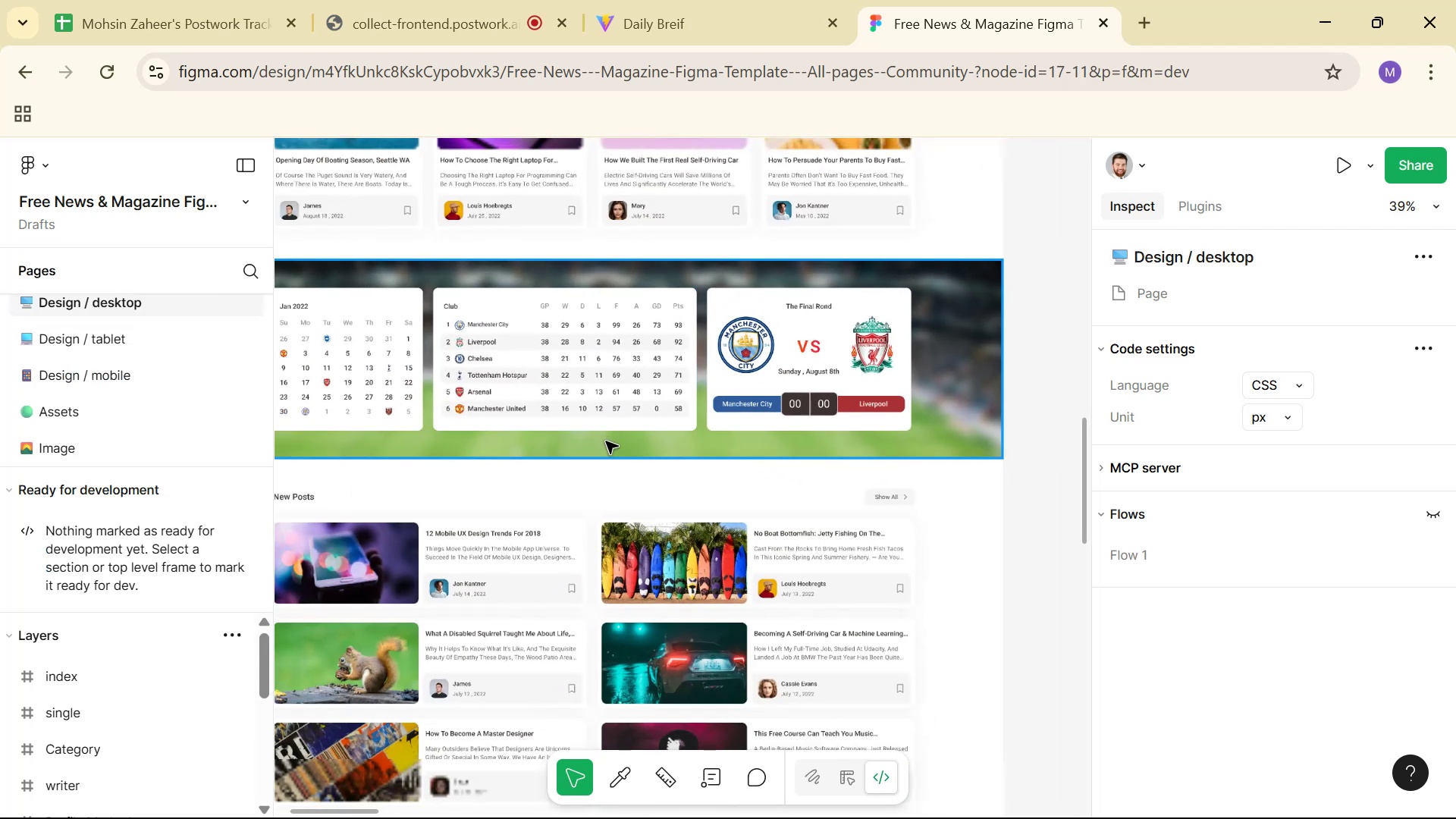 
hold_key(key=Space, duration=1.54)
 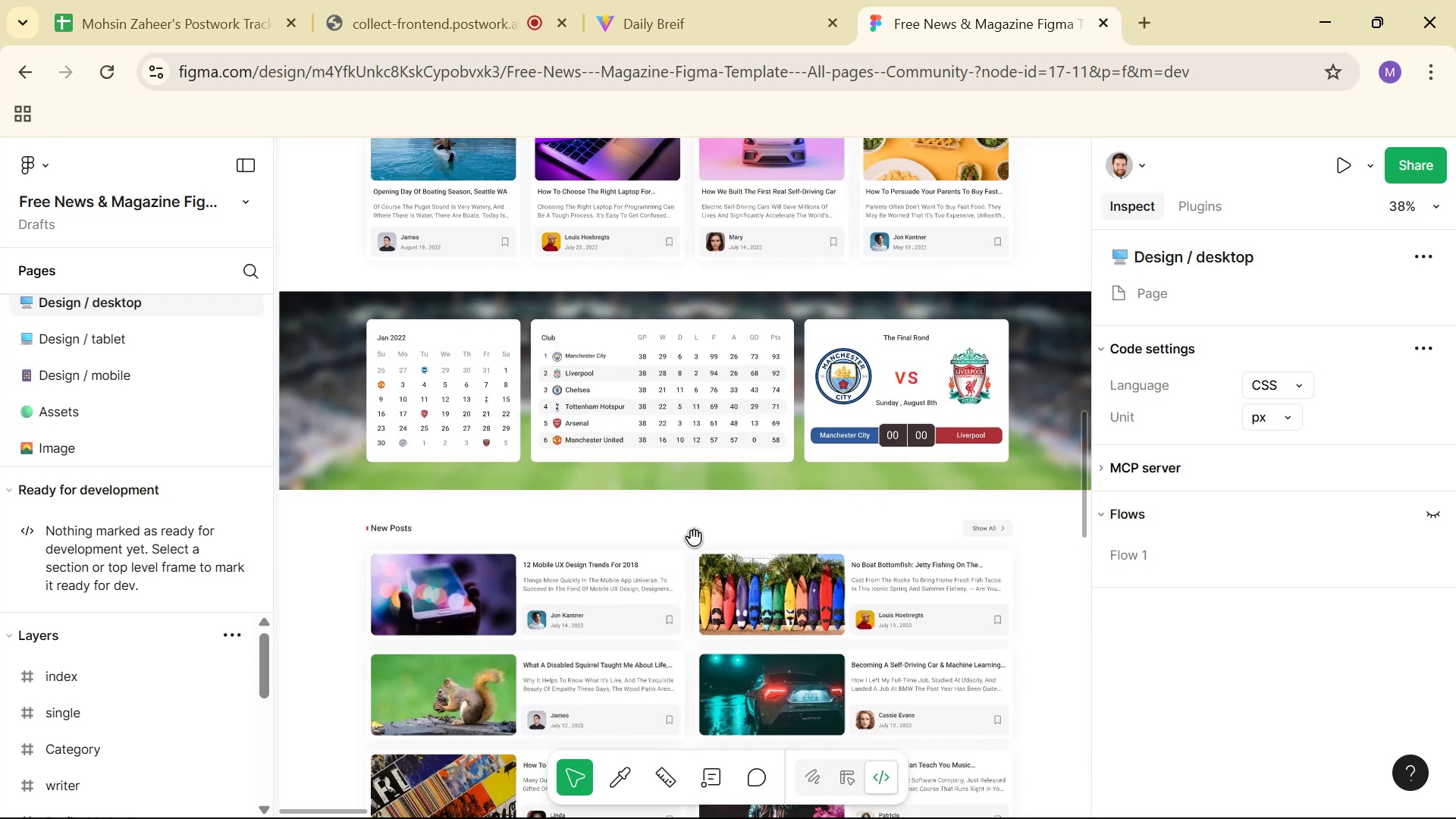 
left_click_drag(start_coordinate=[596, 506], to_coordinate=[694, 538])
 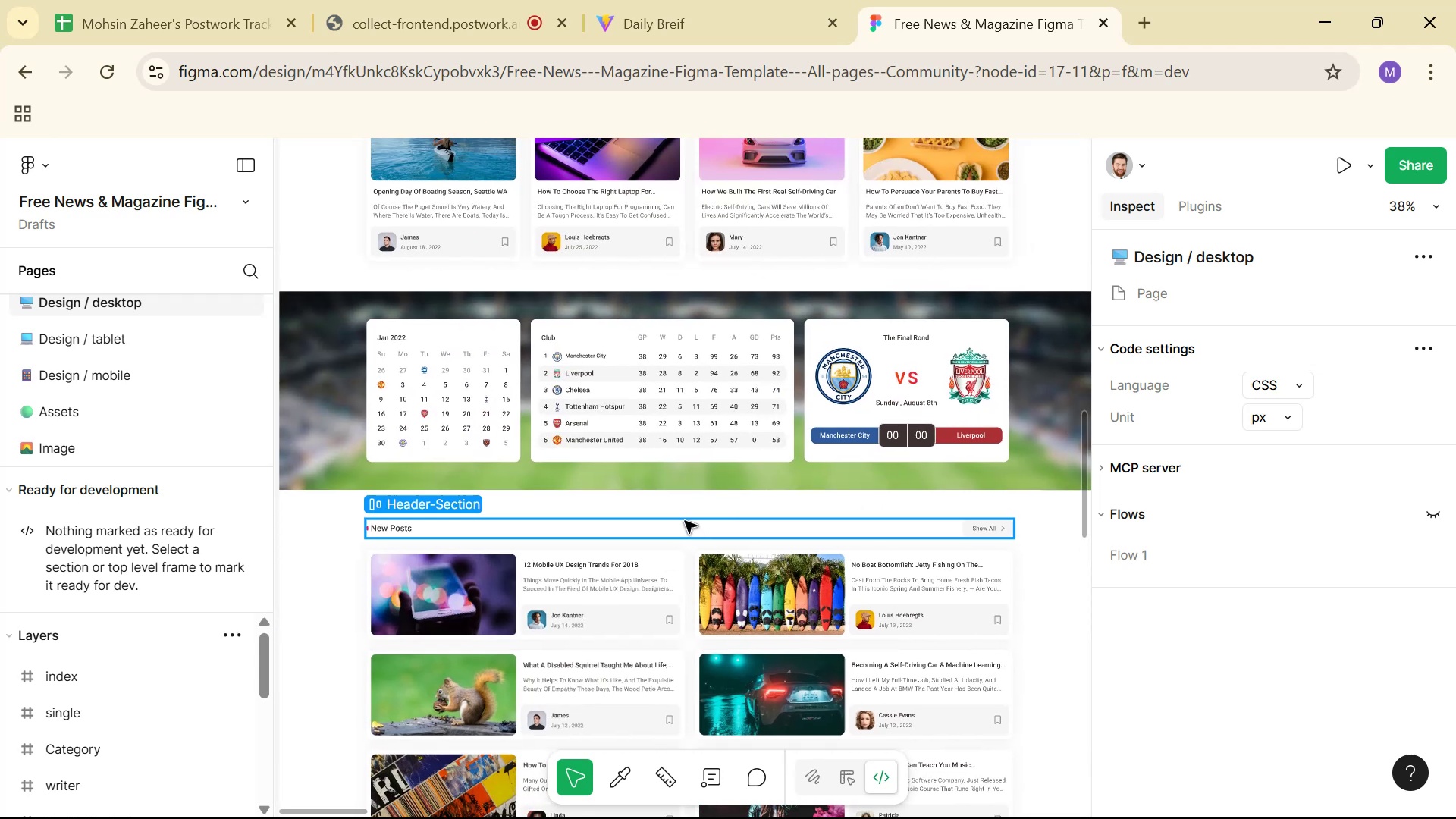 
hold_key(key=Space, duration=0.41)
 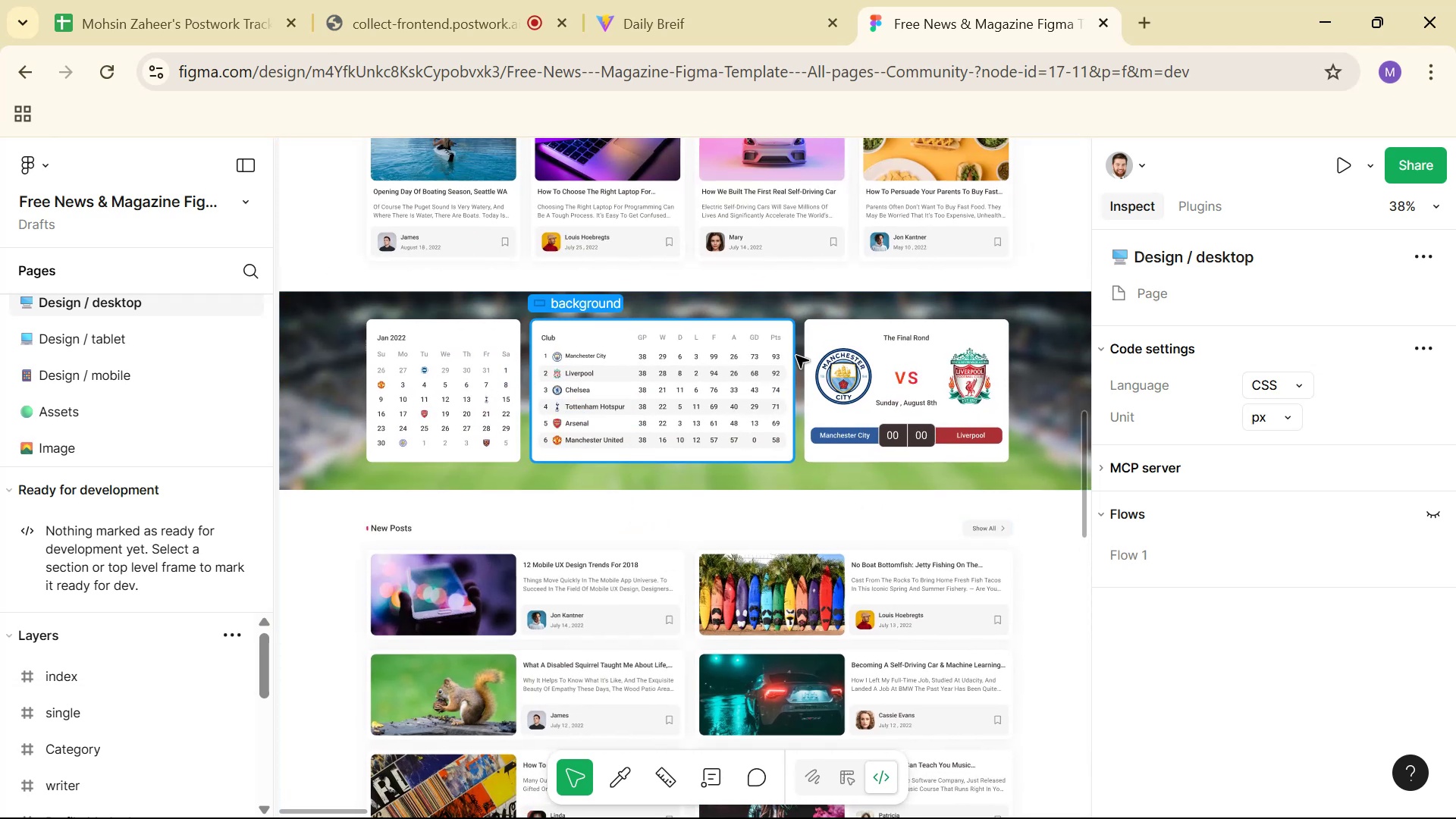 
left_click([1149, 20])
 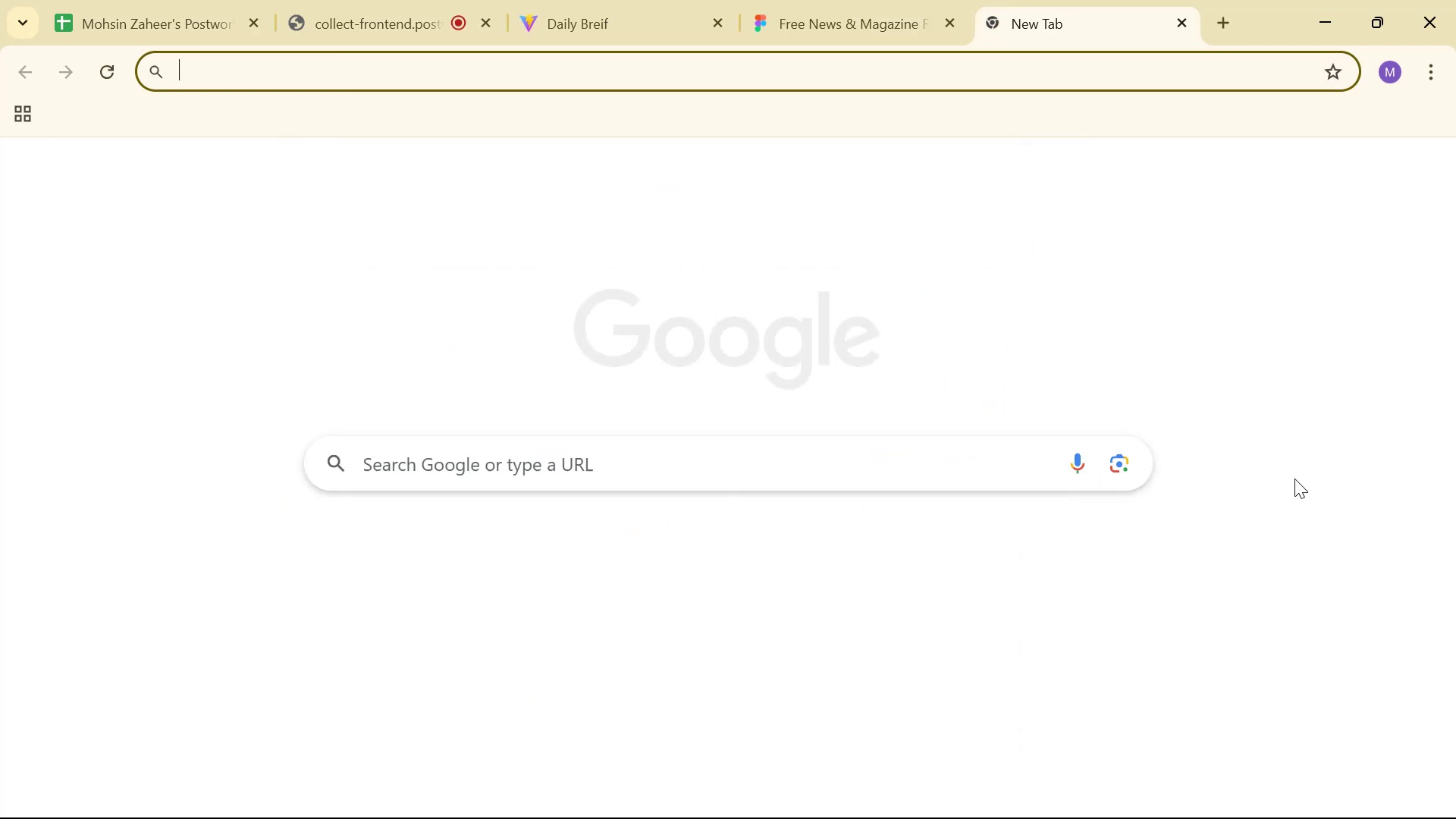 
type(gpt)
 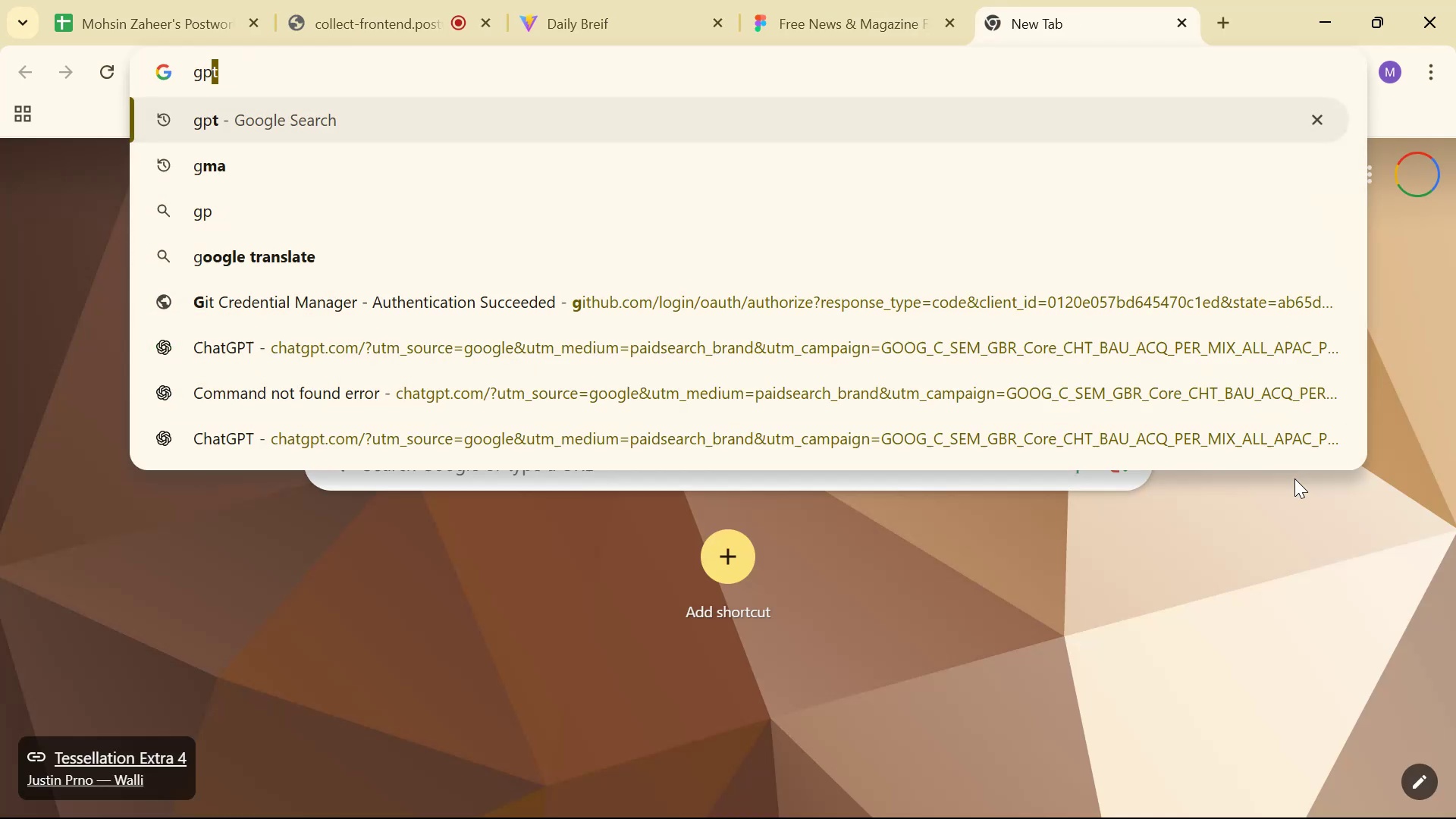 
key(Enter)
 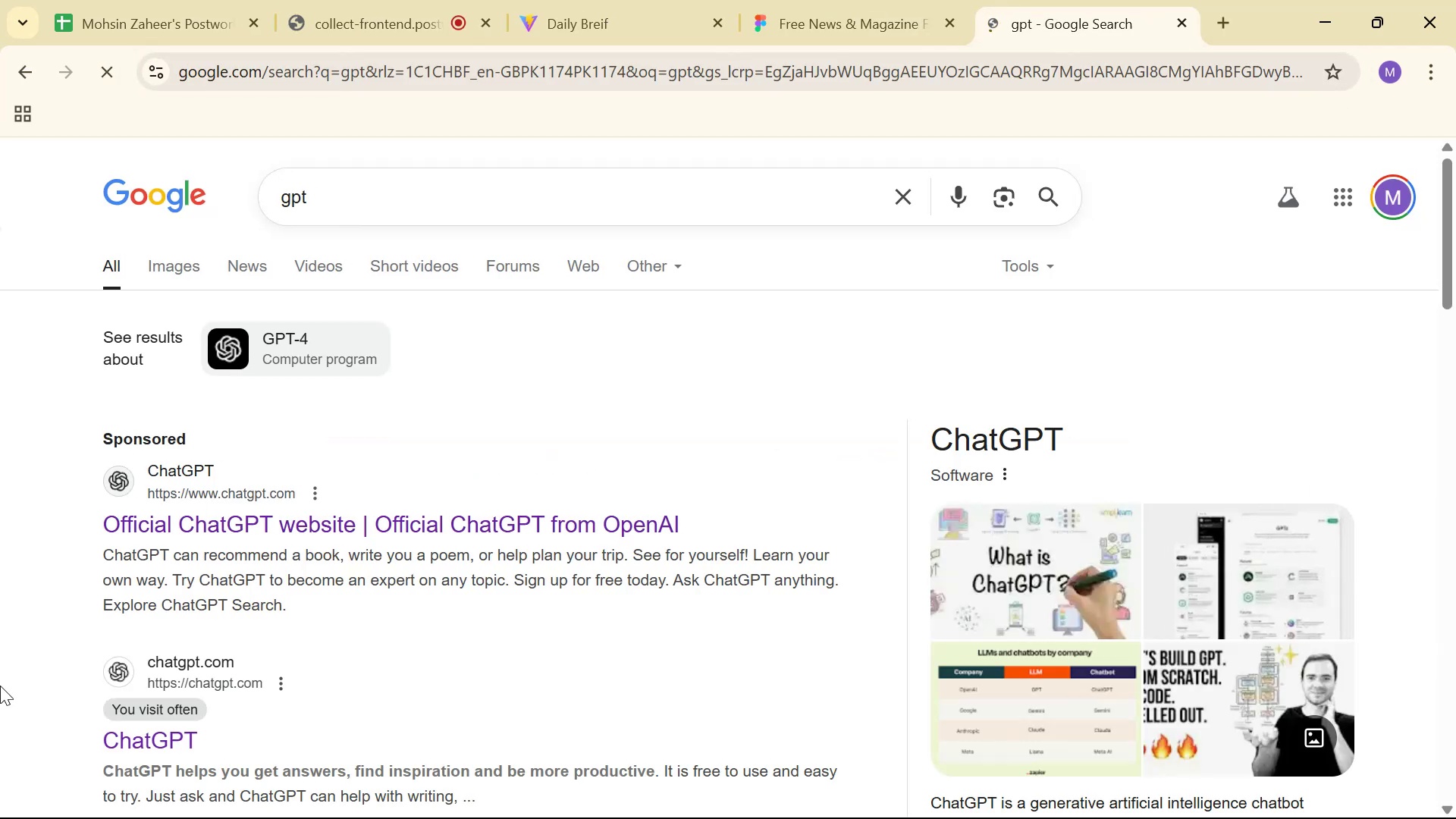 
left_click([205, 529])
 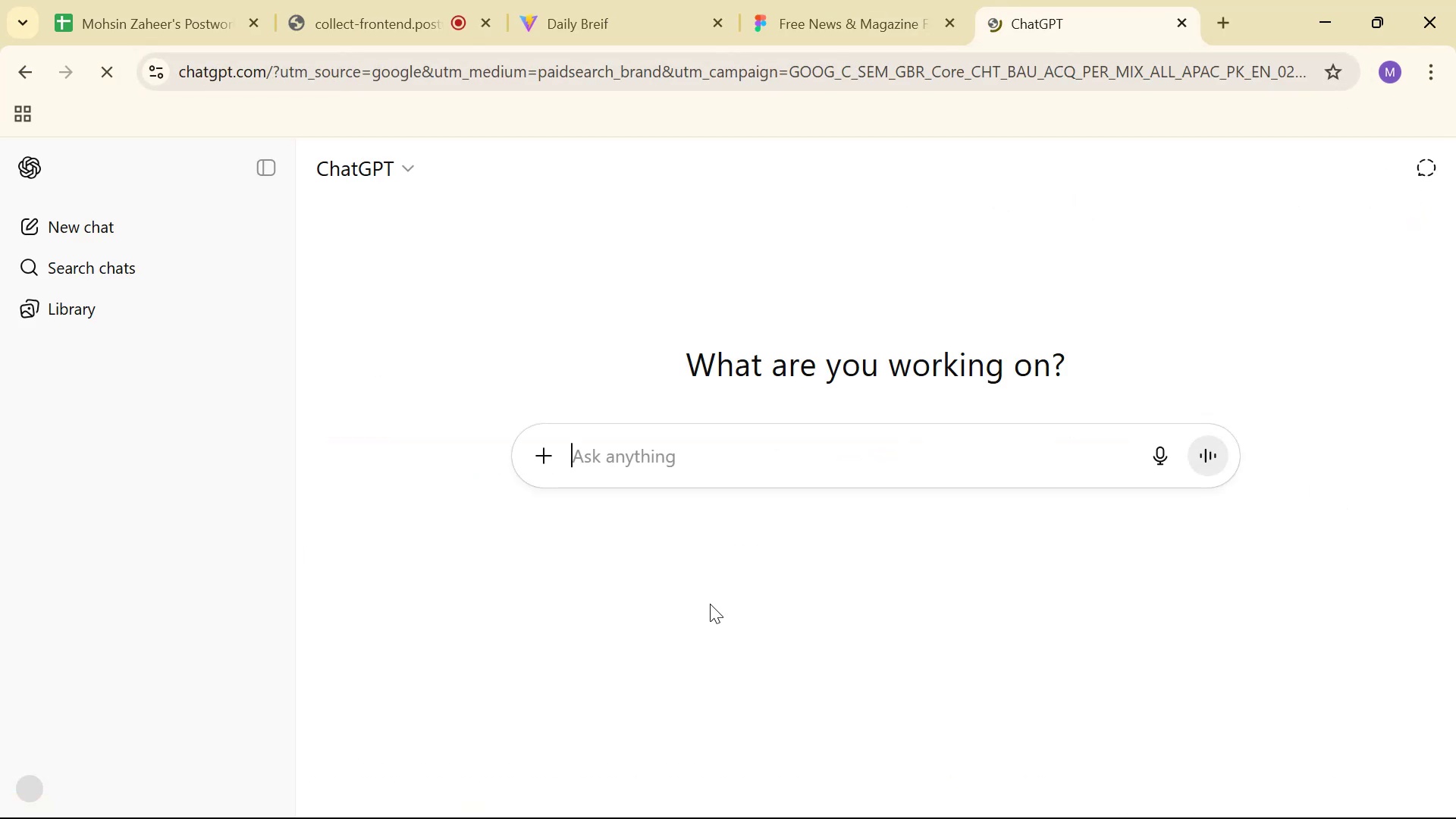 
left_click([799, 460])
 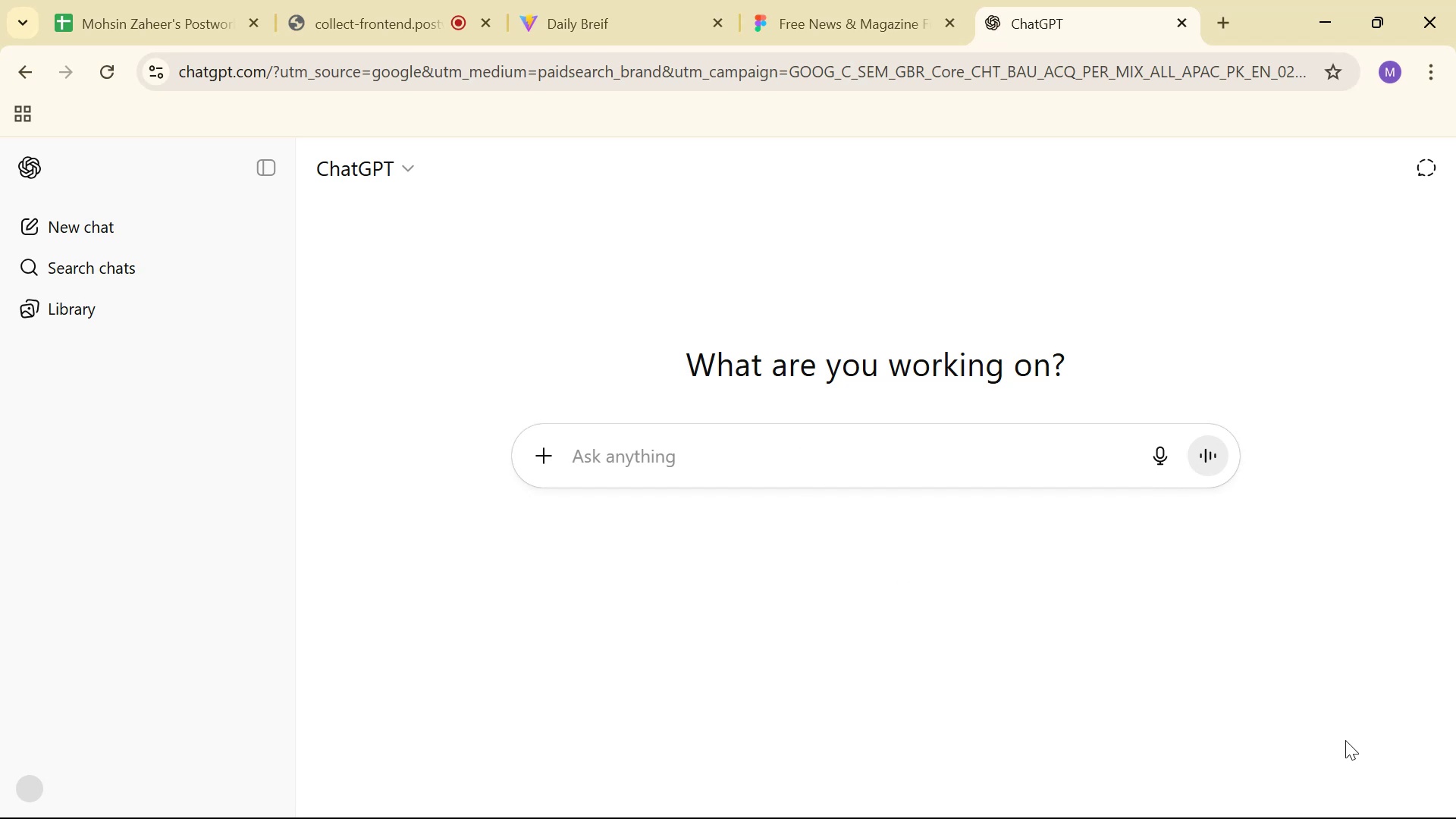 
type(is there is any free open source API that can guive )
key(Backspace)
key(Backspace)
key(Backspace)
key(Backspace)
key(Backspace)
type(ove)
key(Backspace)
key(Backspace)
key(Backspace)
type(ive smo)
key(Backspace)
key(Backspace)
type(op)
key(Backspace)
key(Backspace)
type(ports information )
key(Backspace)
 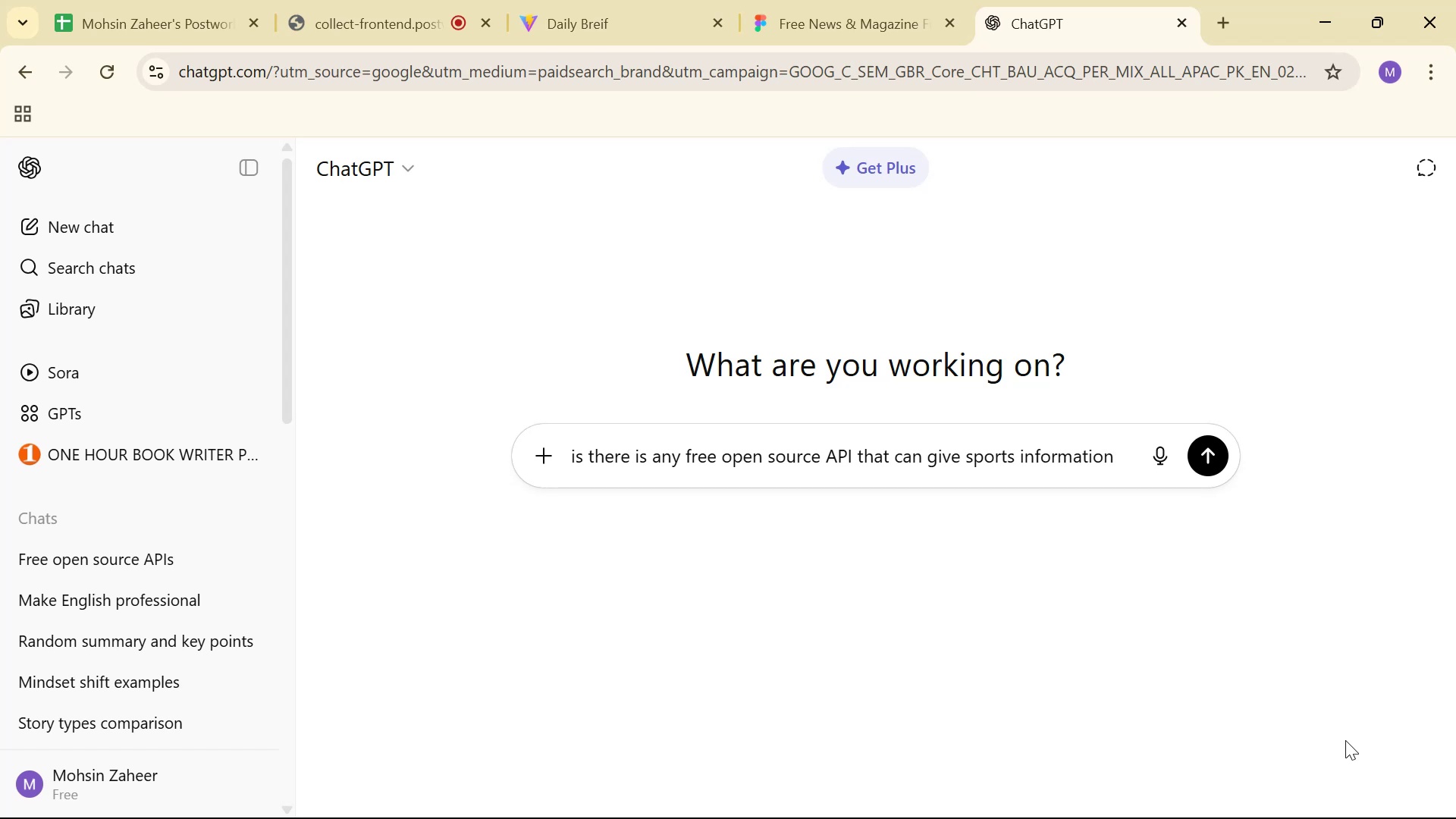 
wait(6.89)
 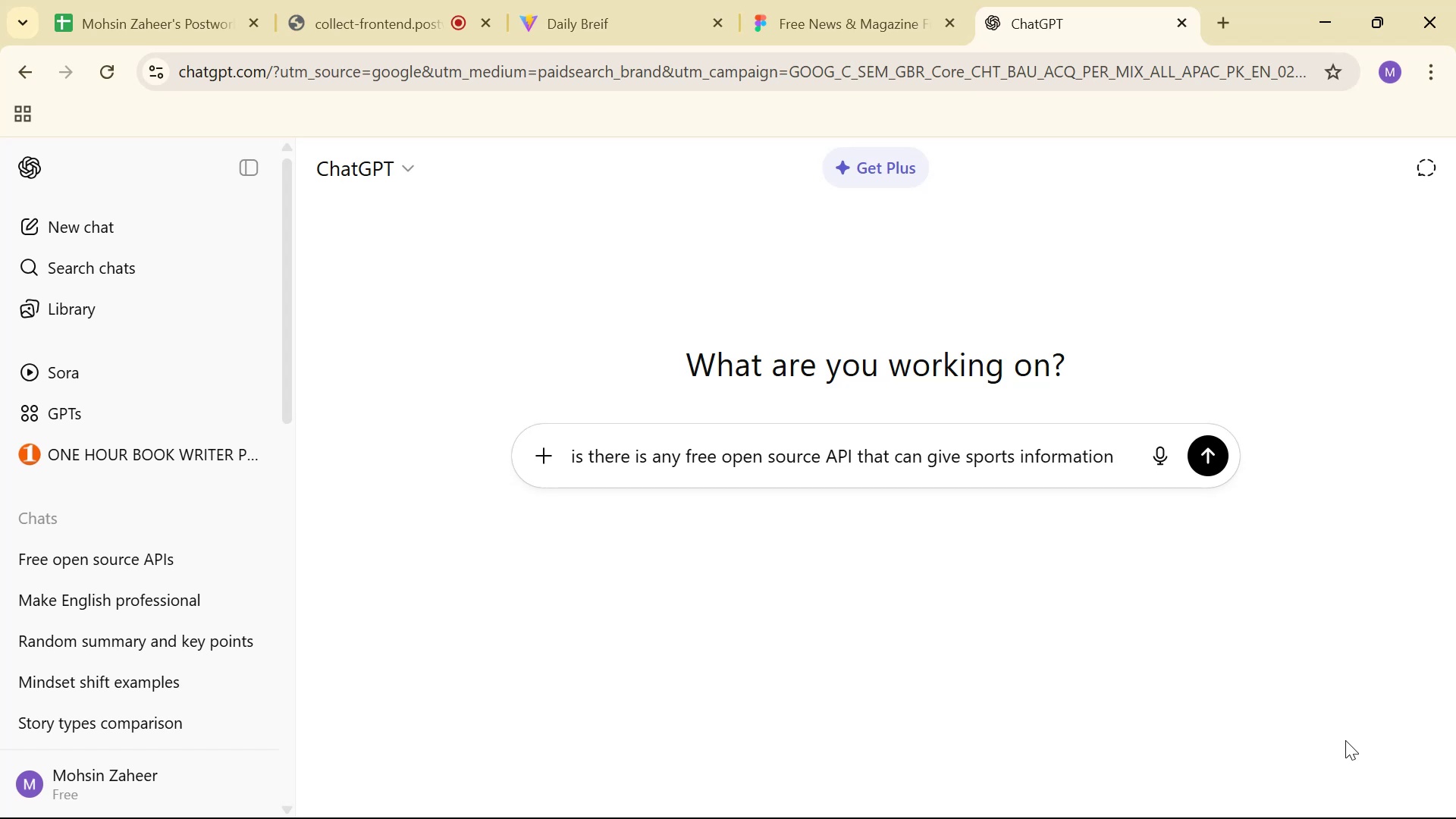 
type( like )
 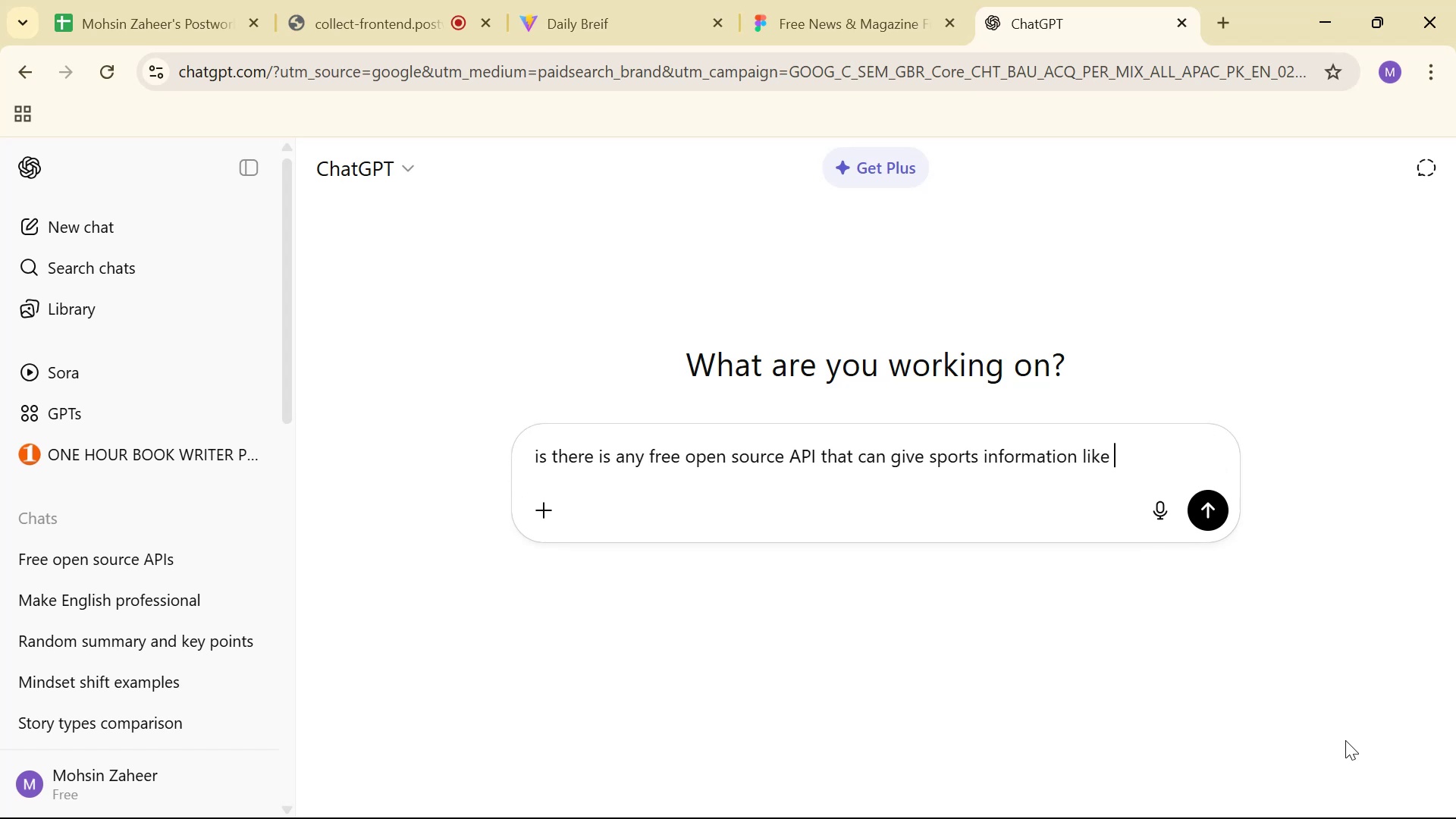 
wait(8.34)
 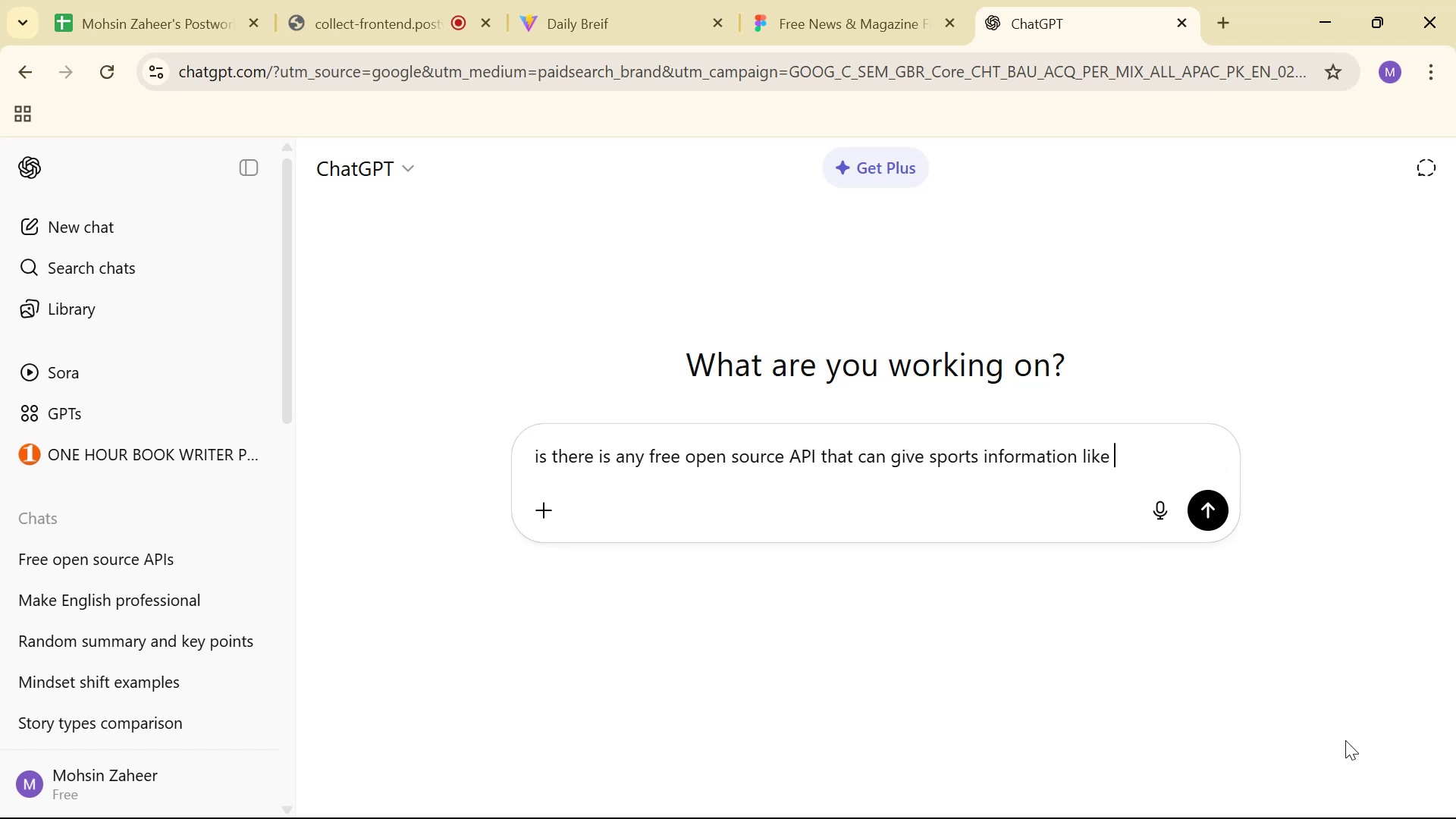 
key(F)
 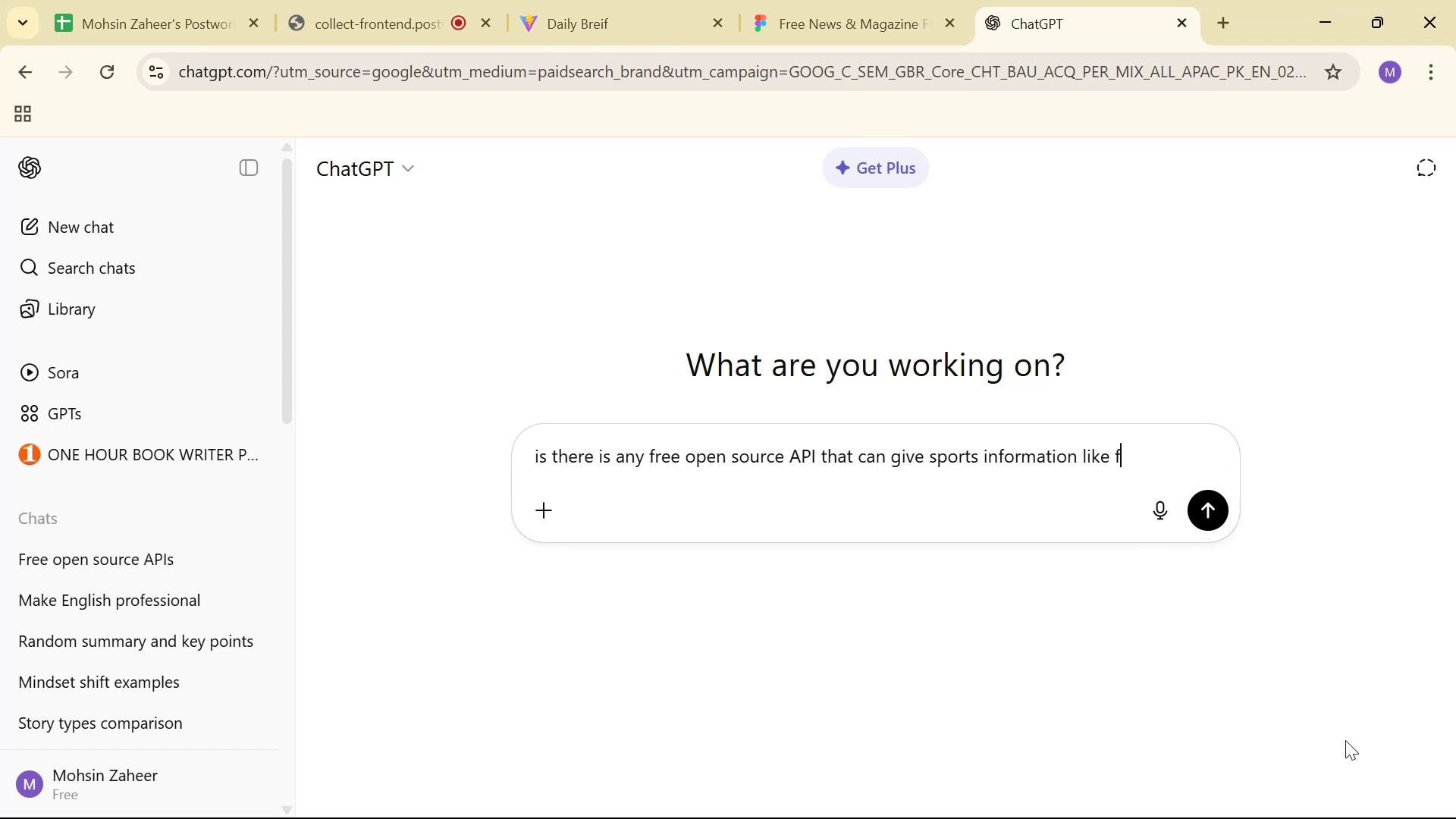 
key(Backspace)
 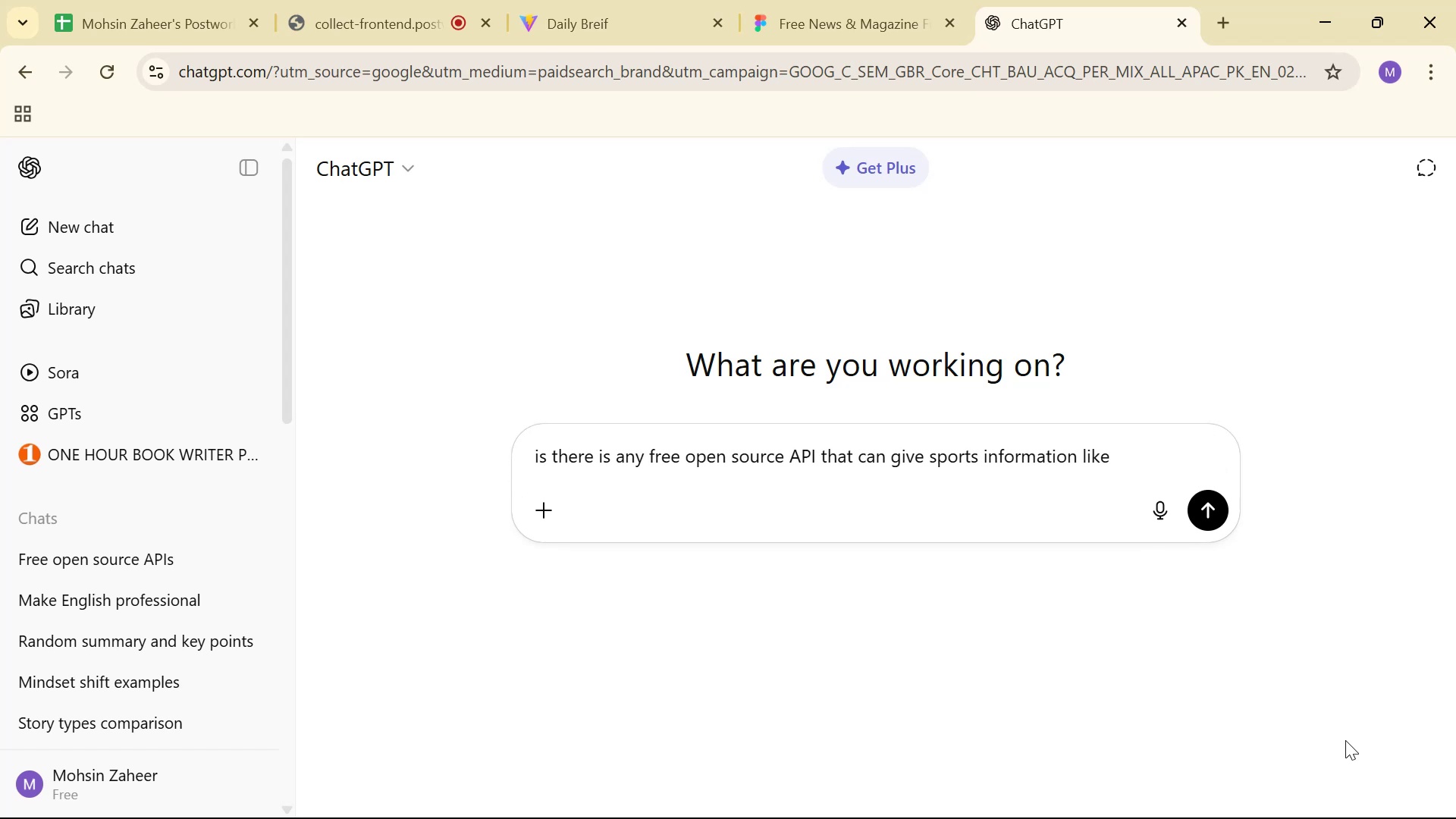 
key(Backspace)
 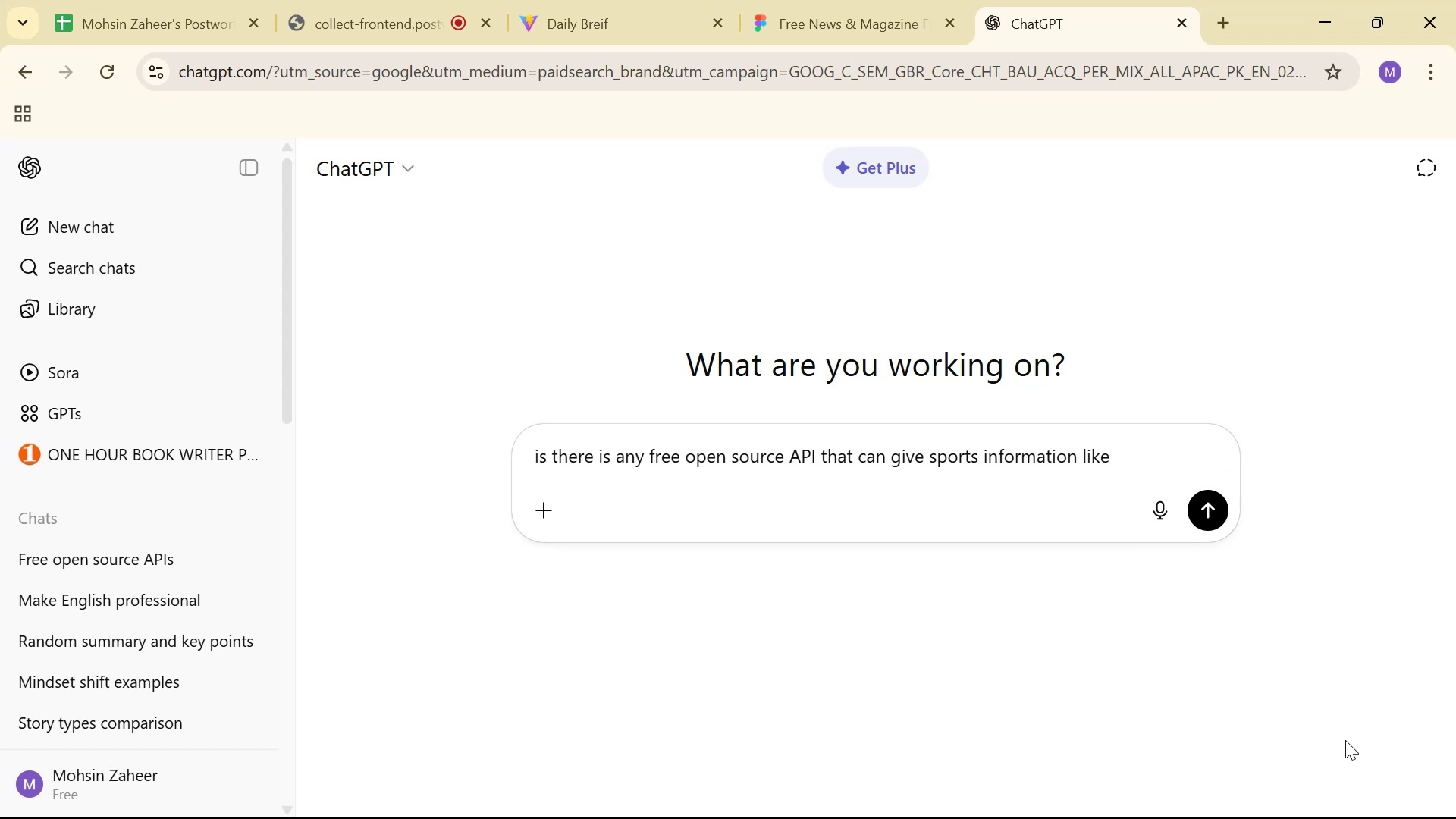 
key(Backspace)
 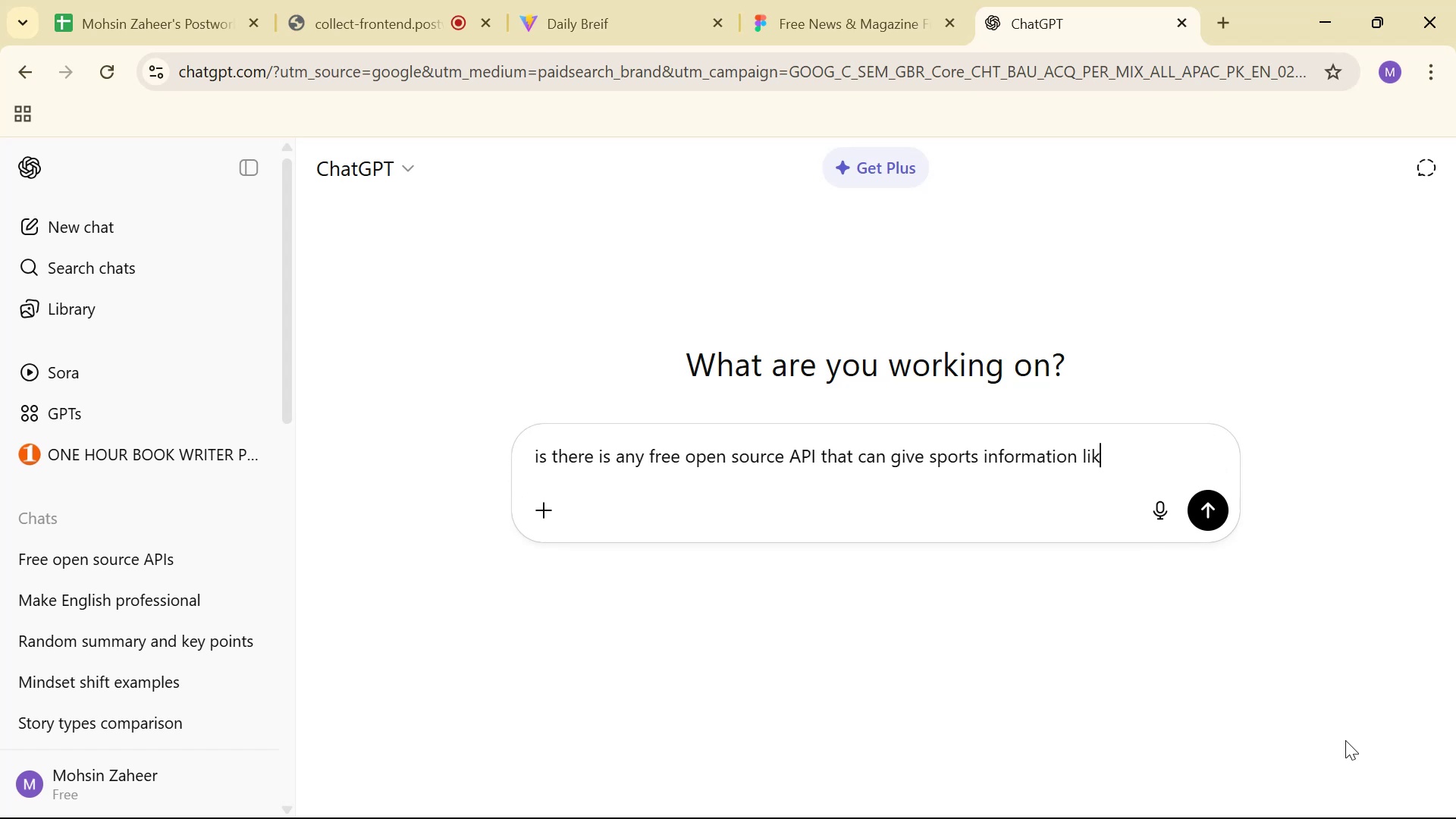 
key(Backspace)
 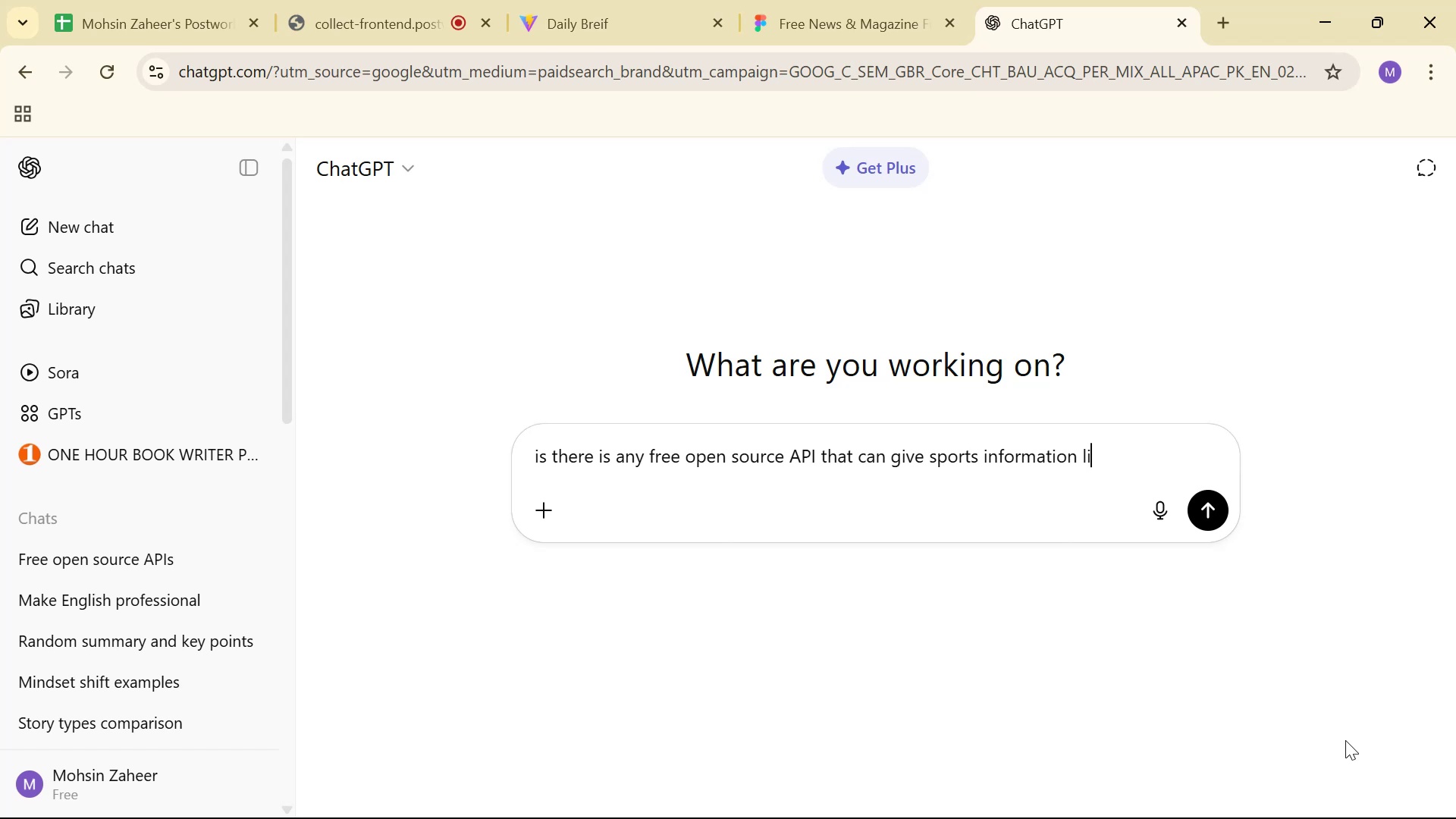 
key(Backspace)
 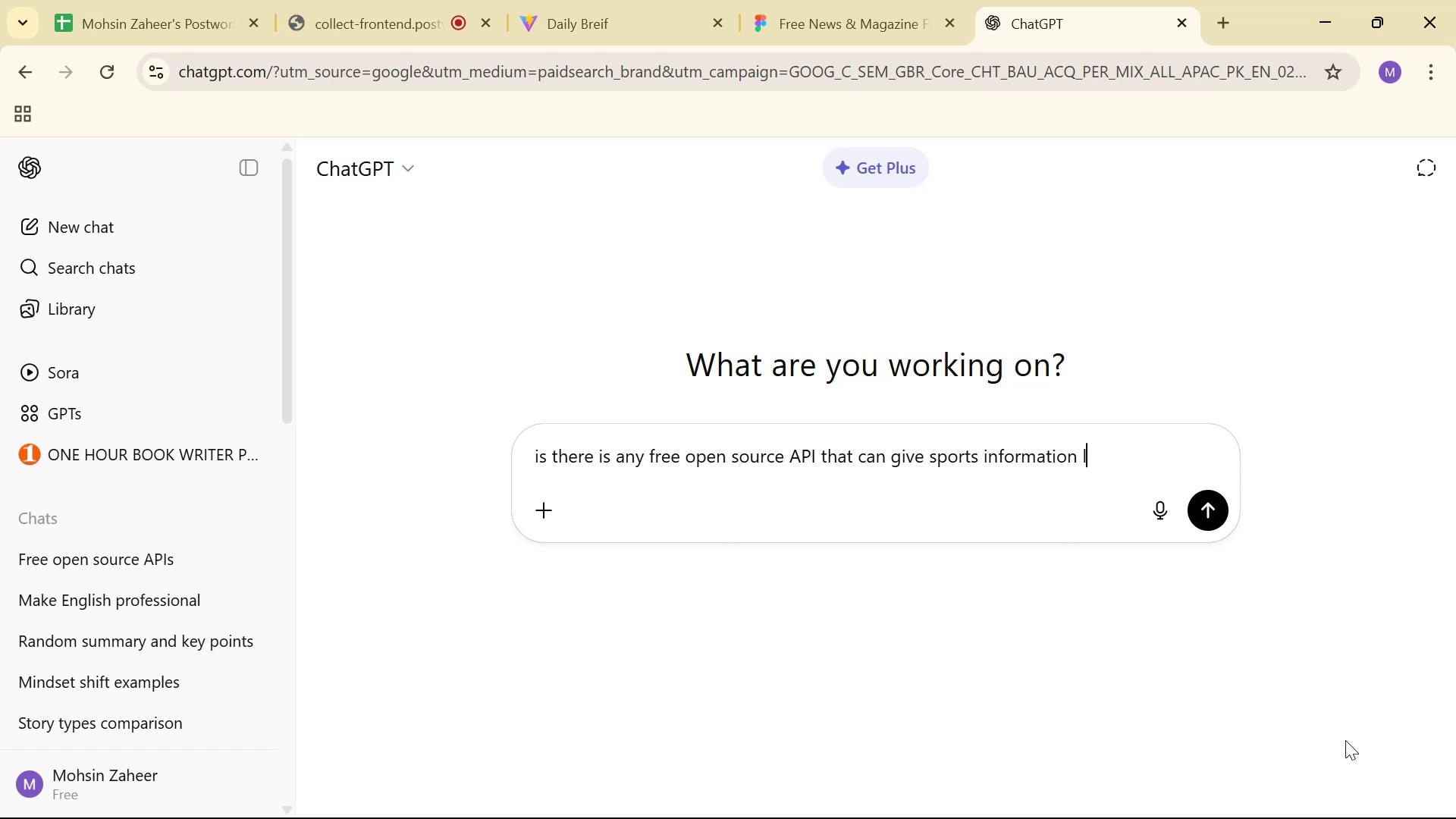 
key(Backspace)
 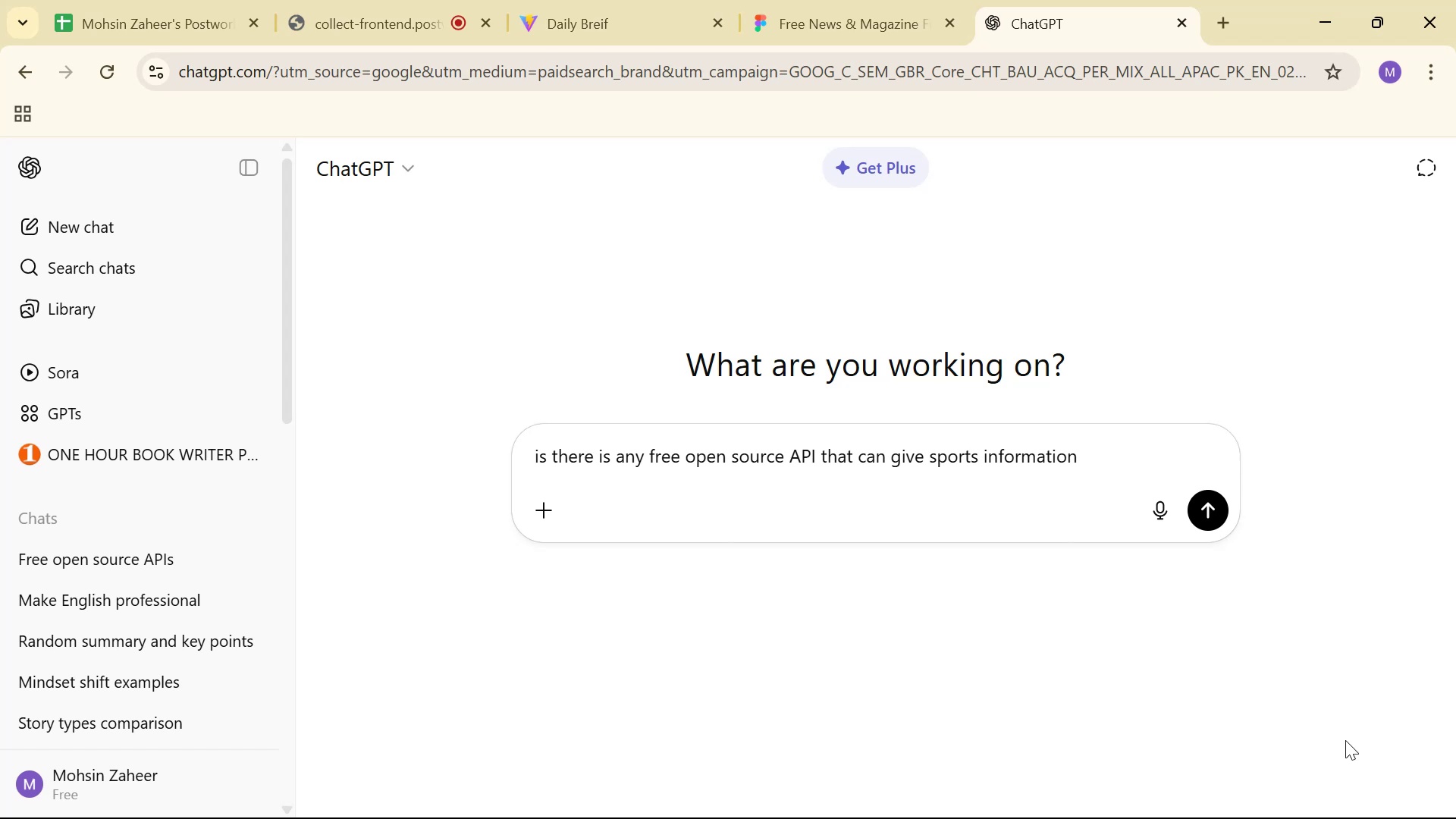 
key(Backspace)
 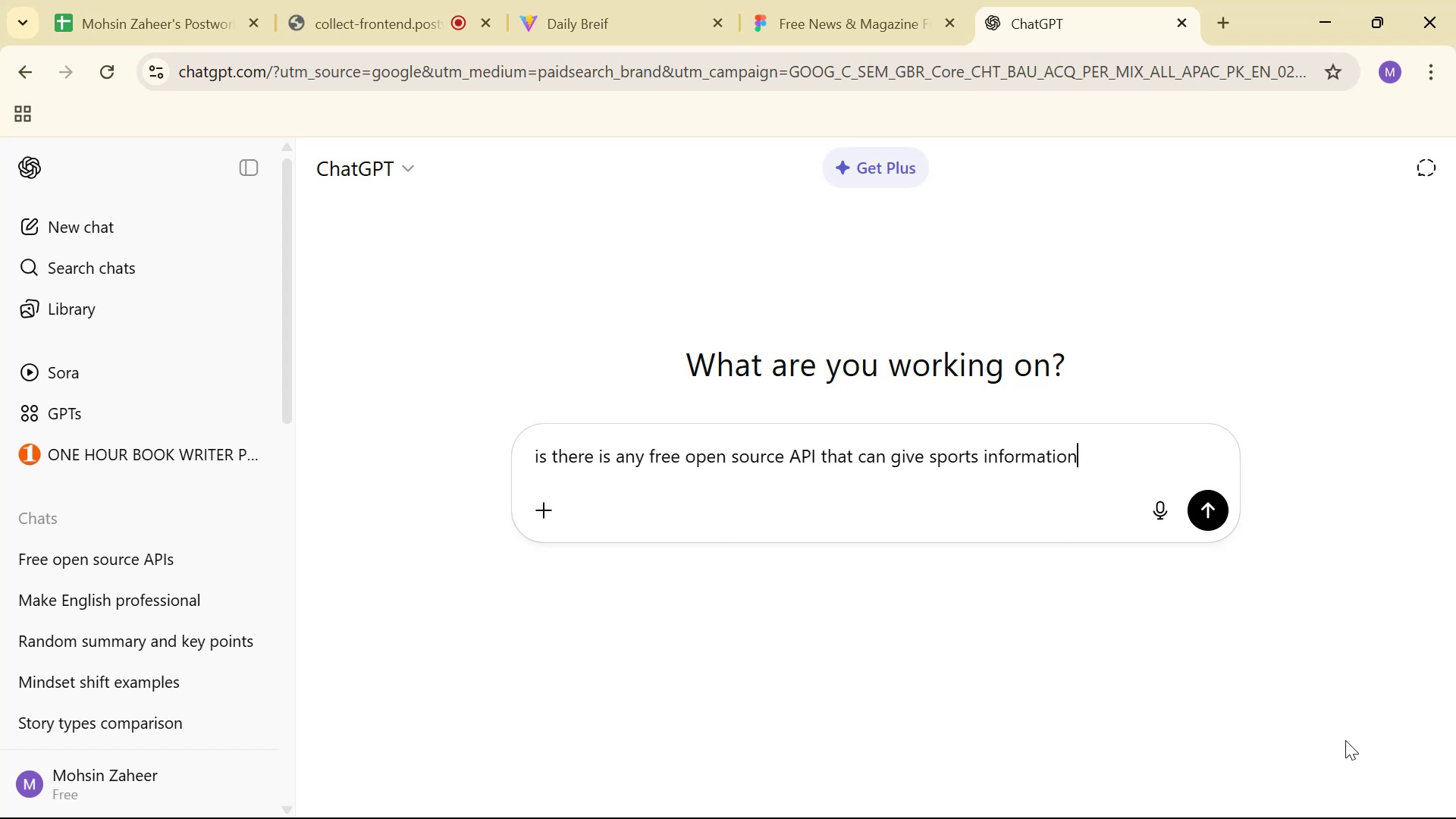 
key(Enter)
 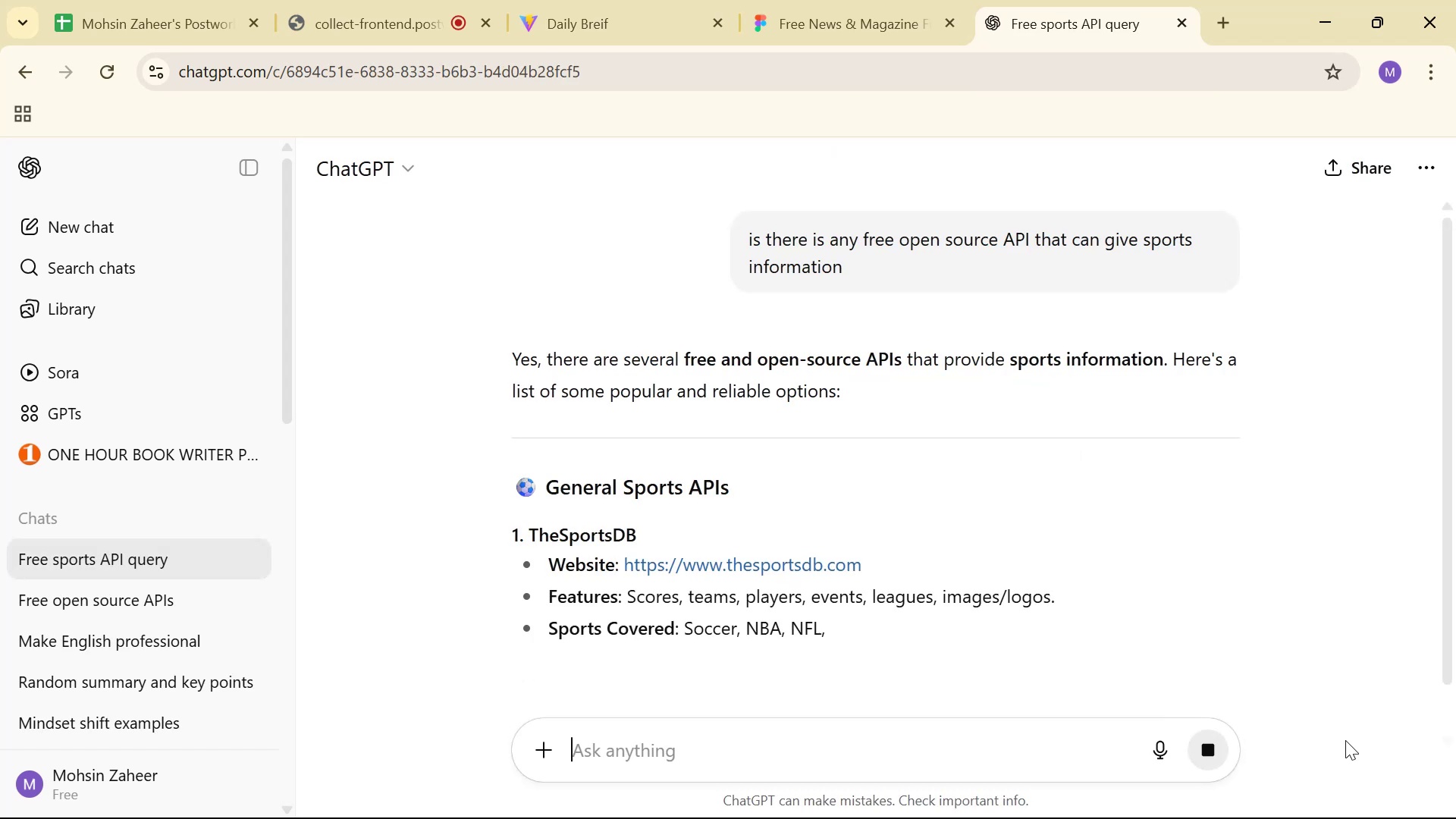 
wait(10.65)
 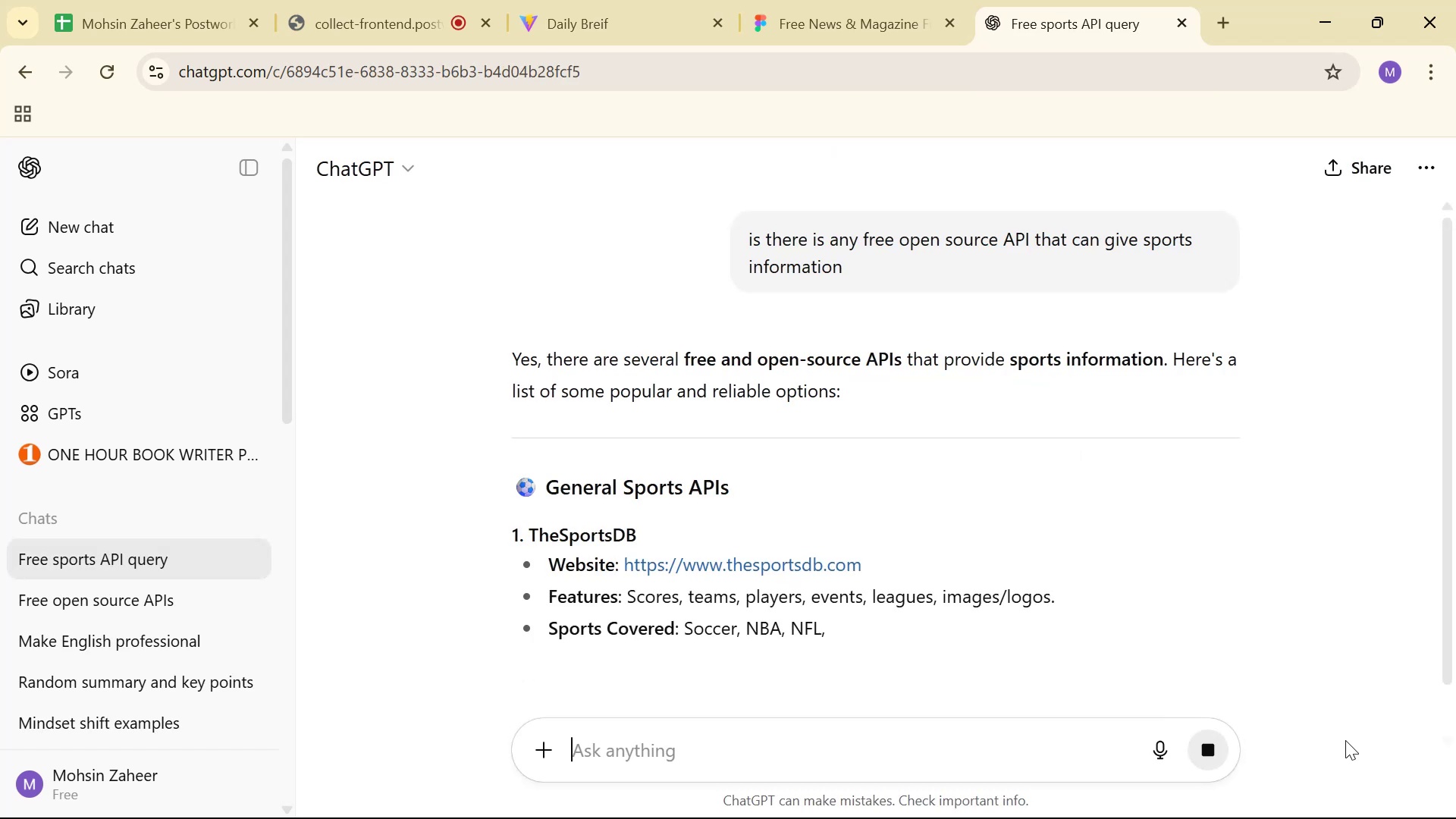 
scroll: coordinate [923, 433], scroll_direction: down, amount: 2.0
 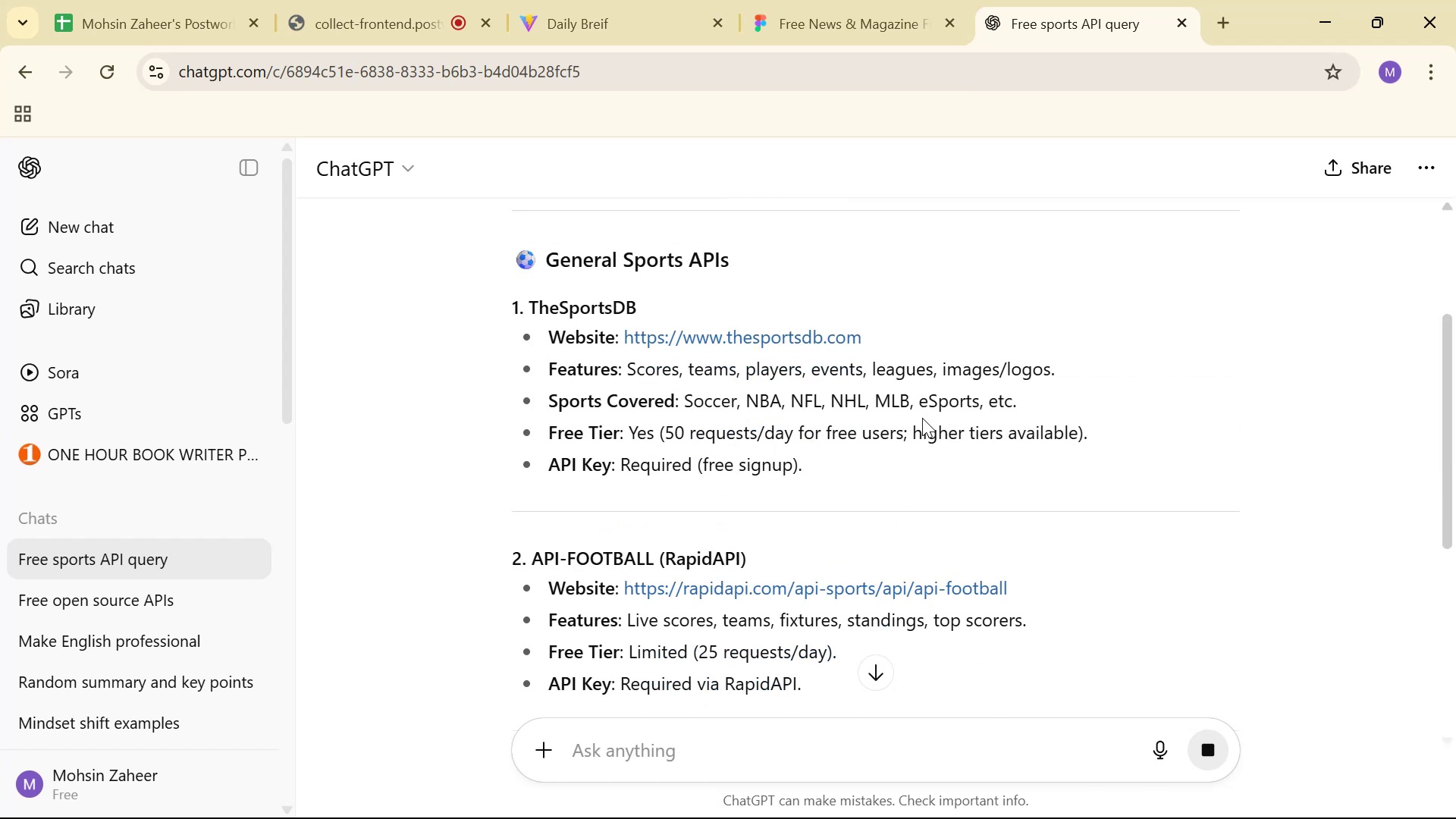 
left_click_drag(start_coordinate=[848, 438], to_coordinate=[1081, 441])
 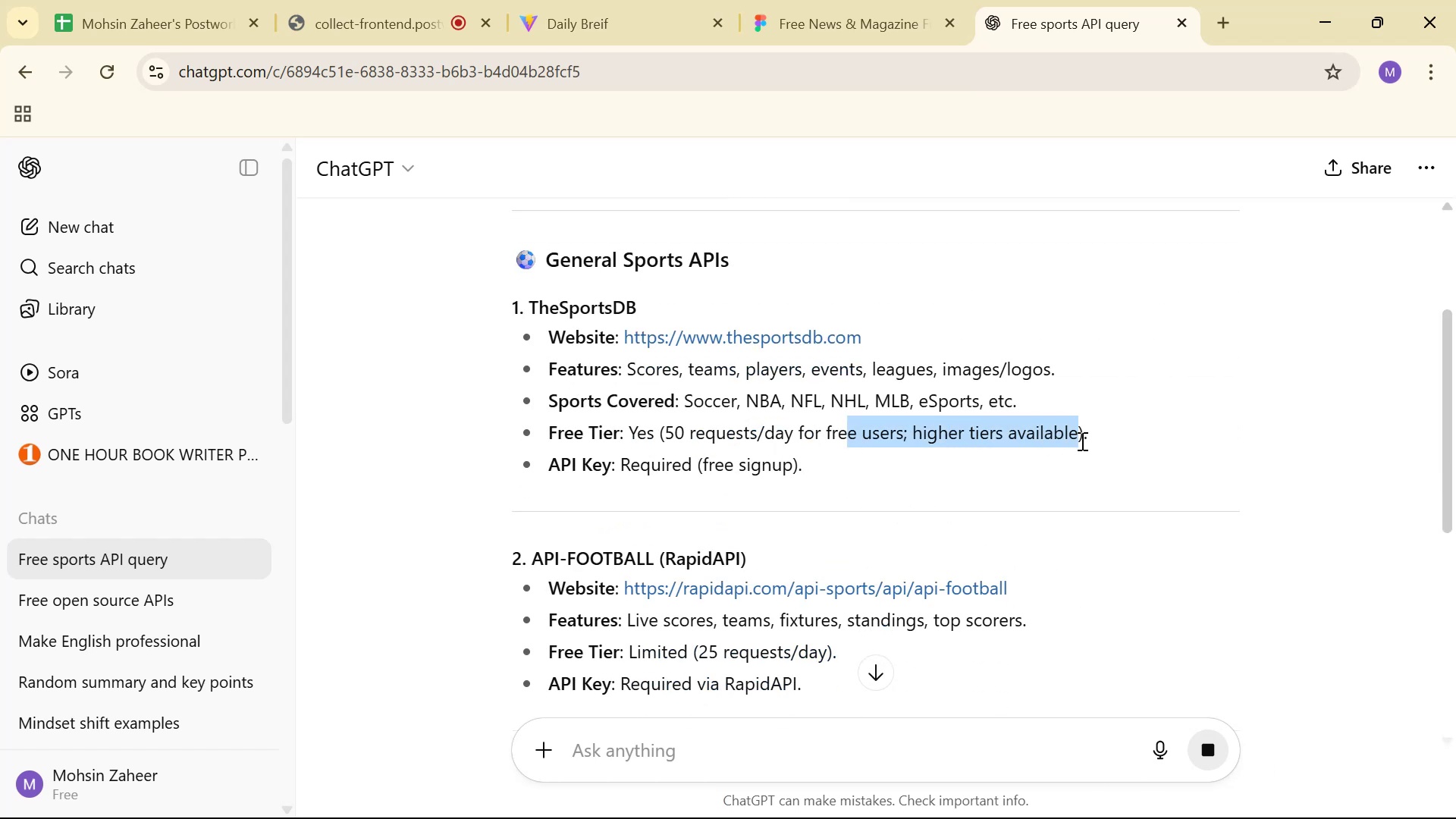 
scroll: coordinate [1075, 439], scroll_direction: down, amount: 2.0
 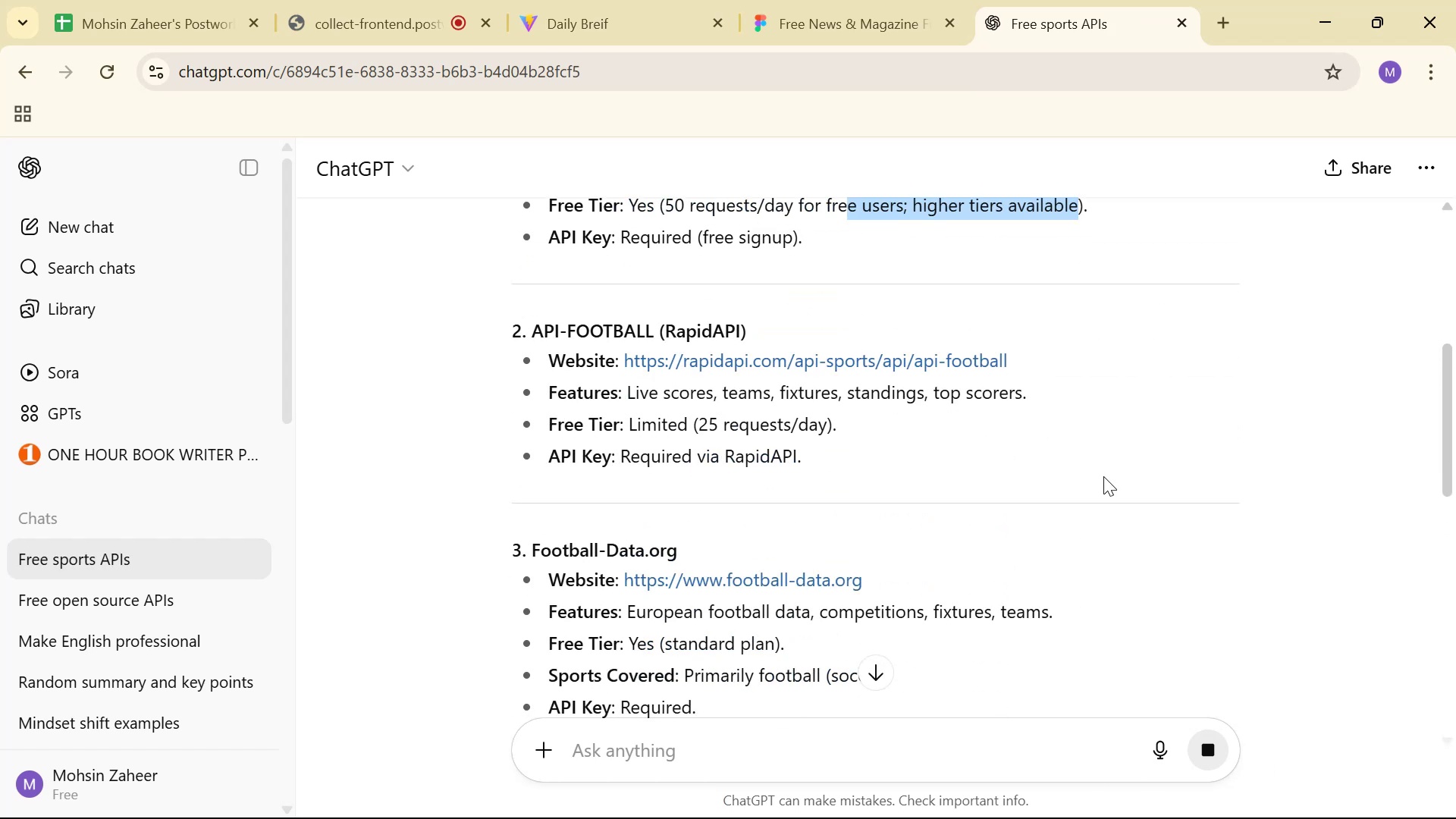 
wait(7.88)
 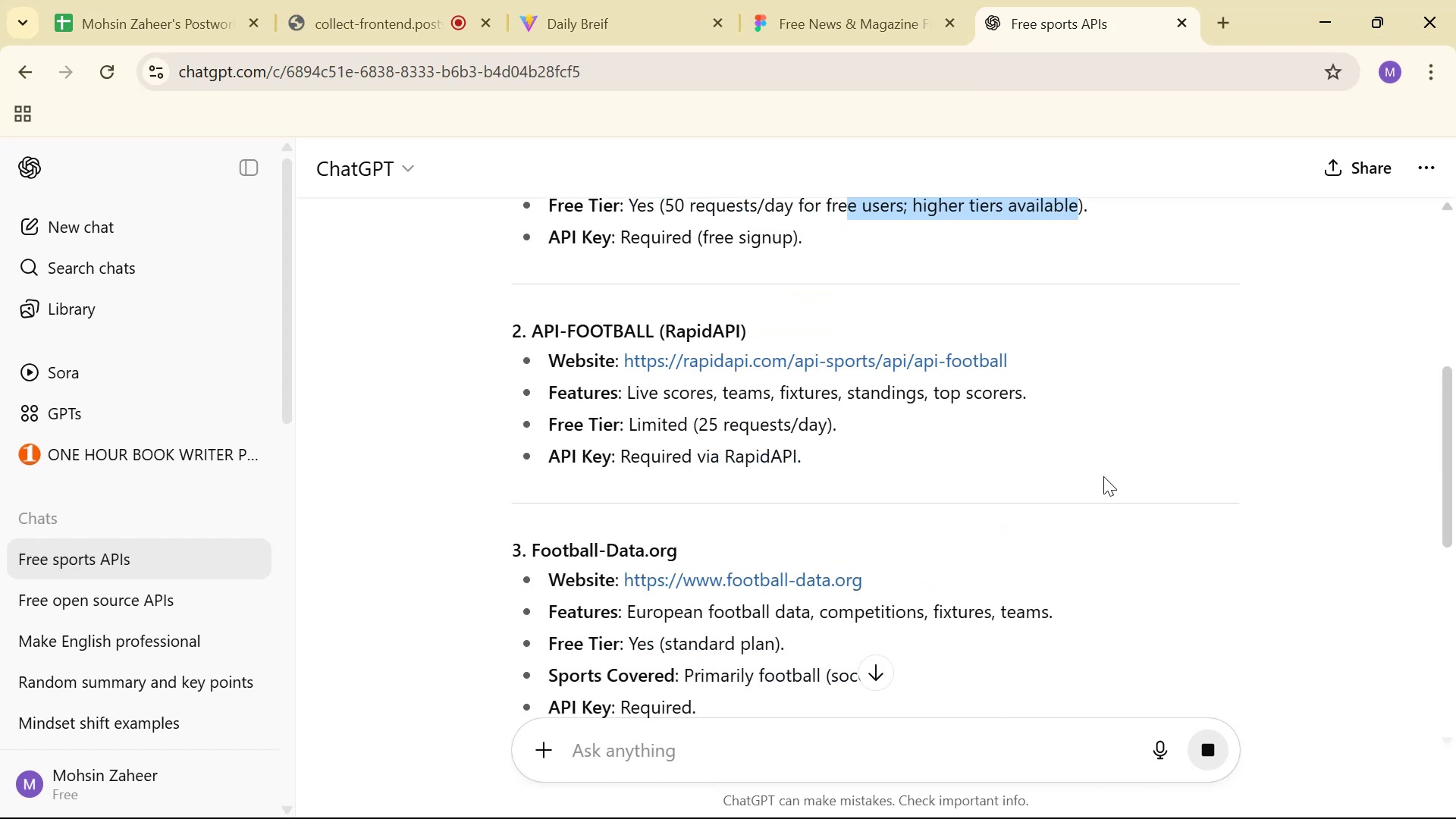 
scroll: coordinate [1102, 476], scroll_direction: down, amount: 1.0
 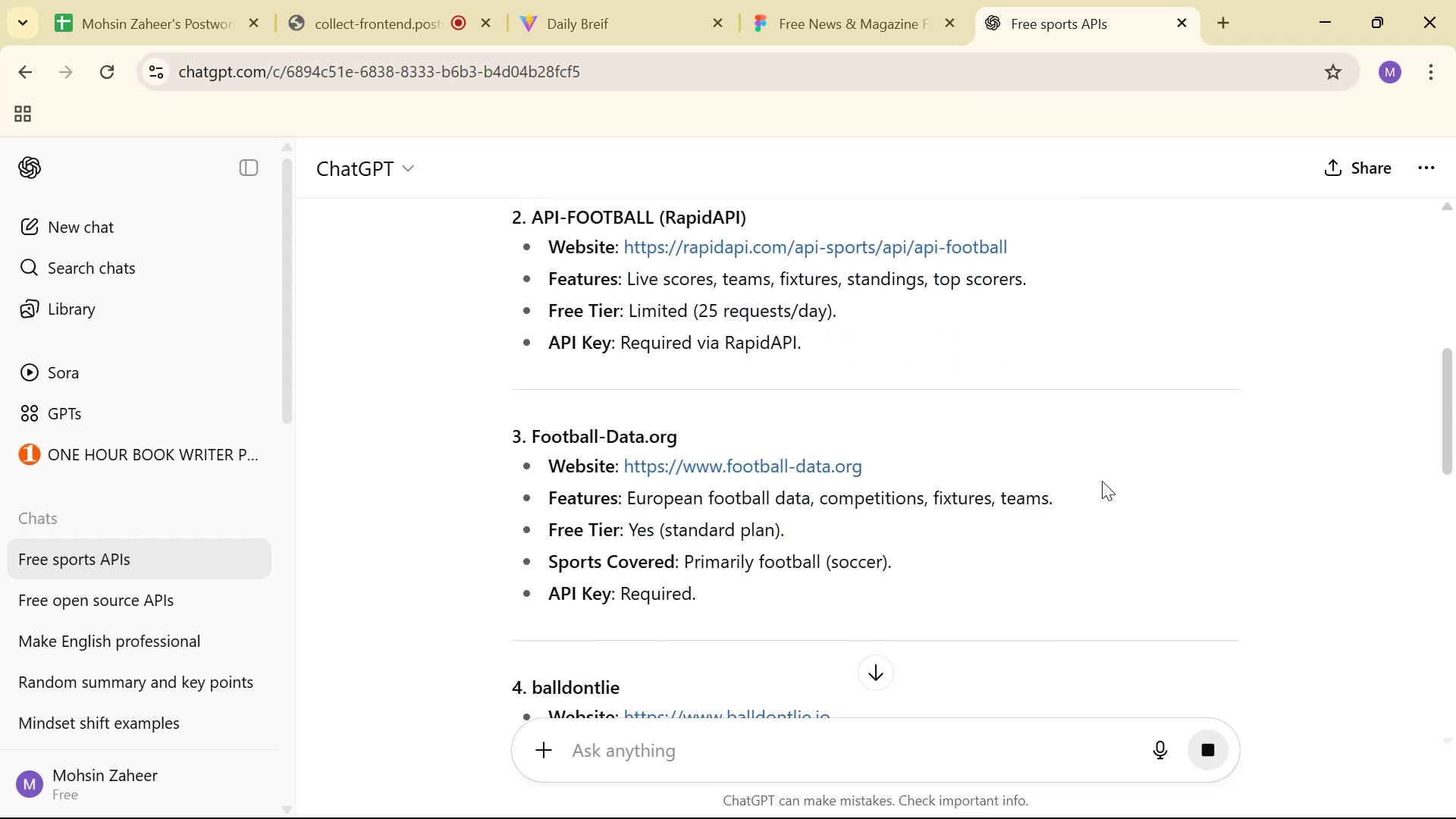 
wait(5.3)
 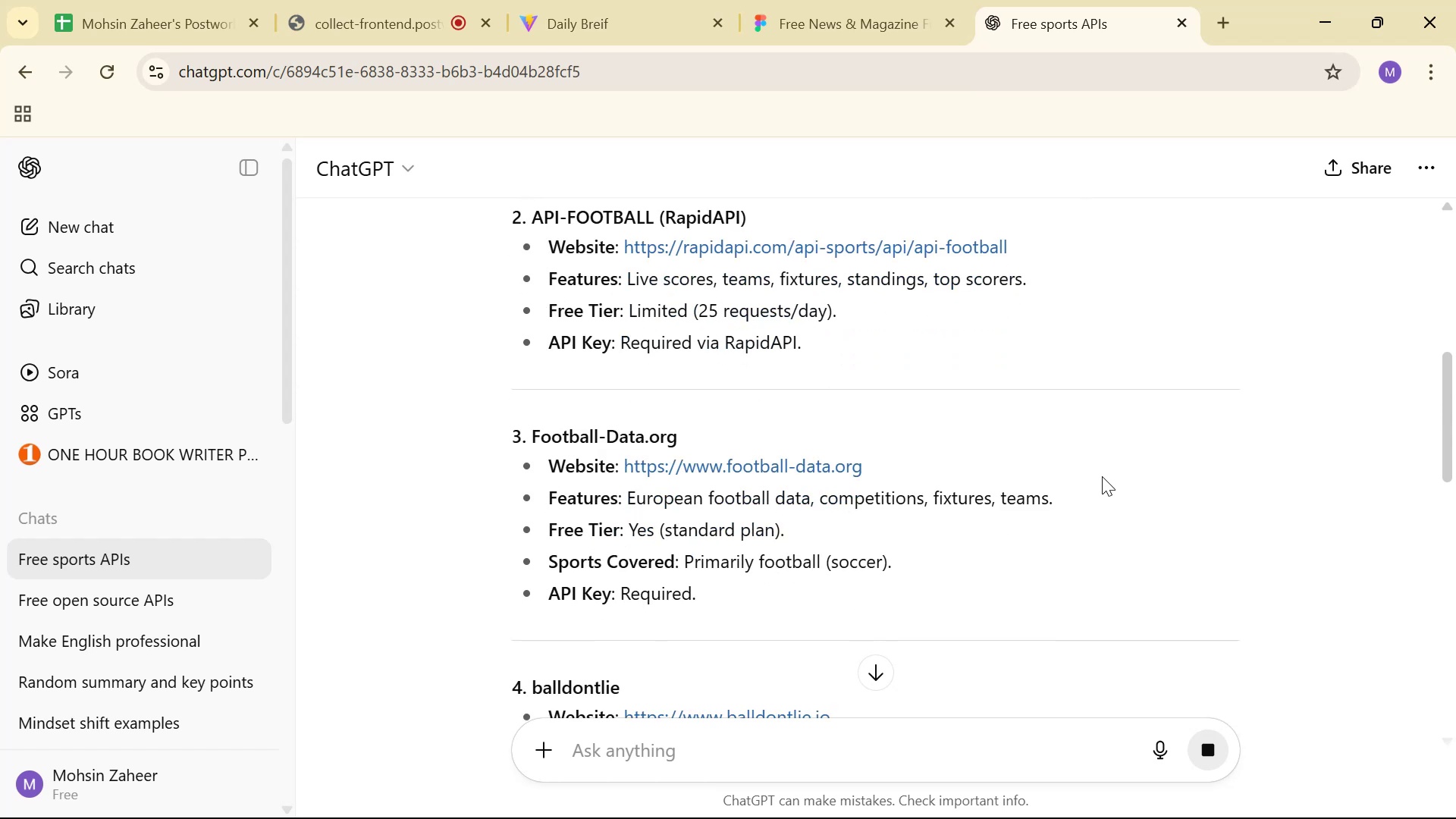 
scroll: coordinate [1099, 485], scroll_direction: up, amount: 1.0
 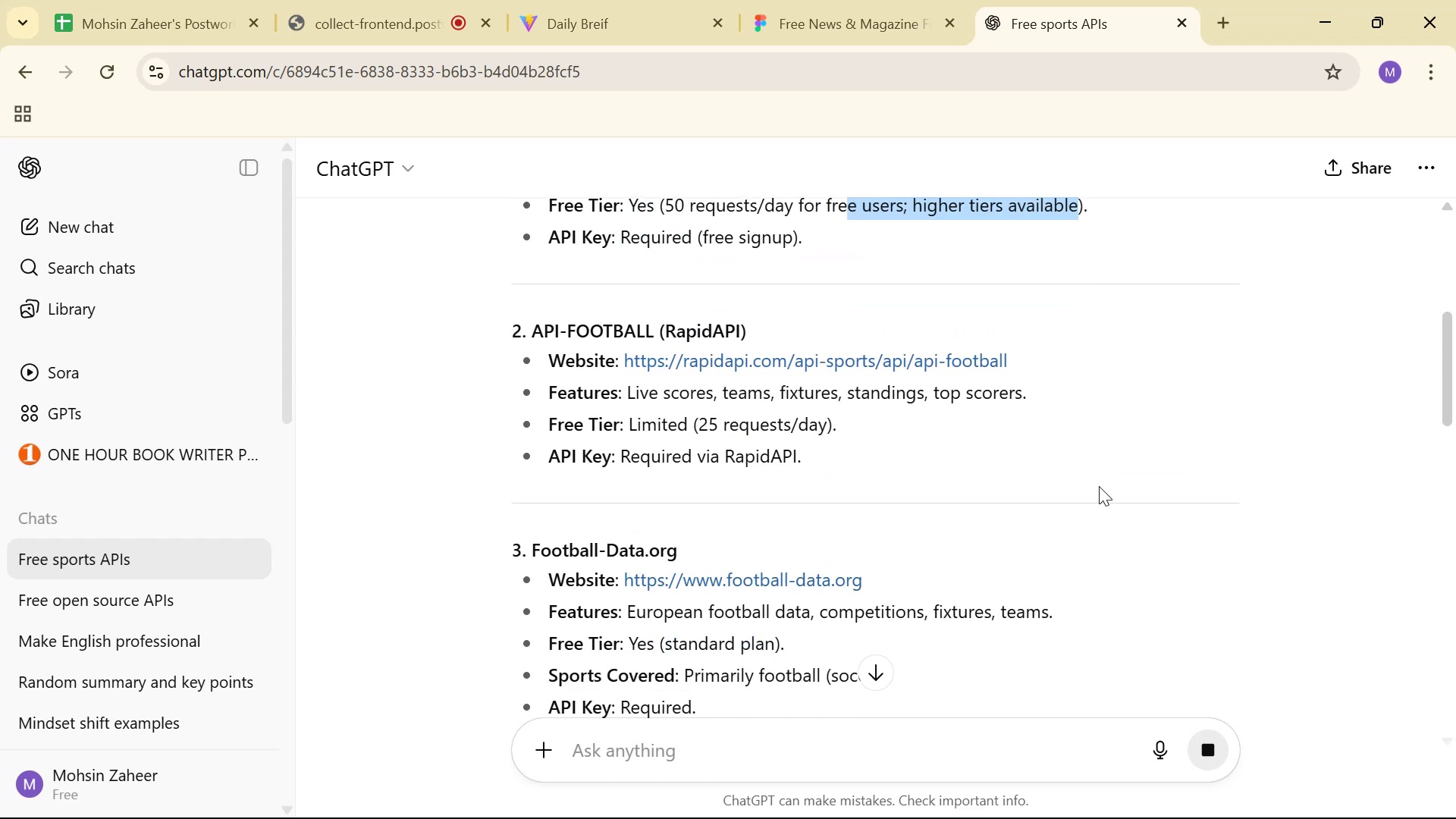 
scroll: coordinate [1090, 493], scroll_direction: down, amount: 4.0
 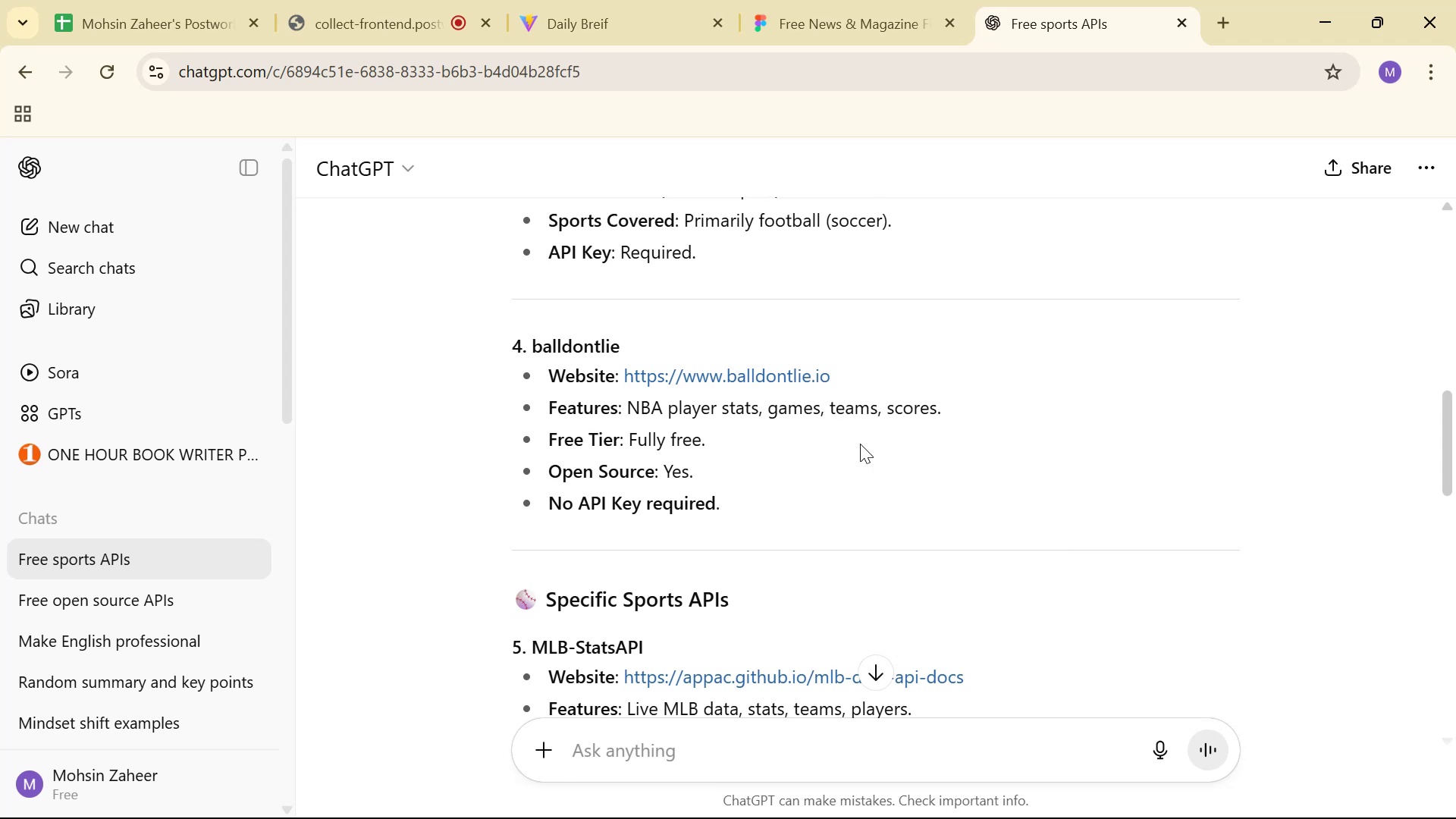 
left_click_drag(start_coordinate=[625, 413], to_coordinate=[997, 420])
 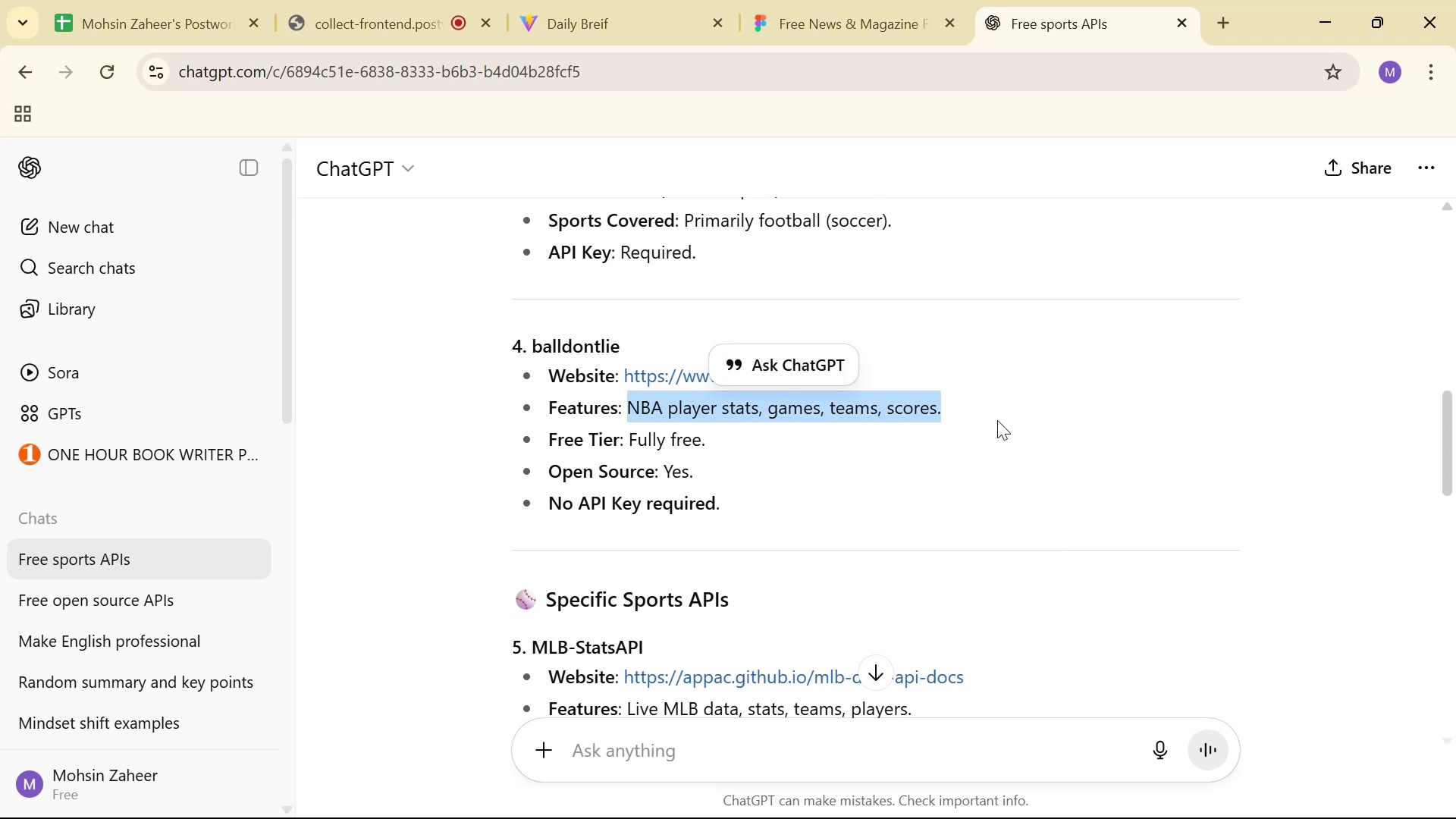 
left_click([997, 420])
 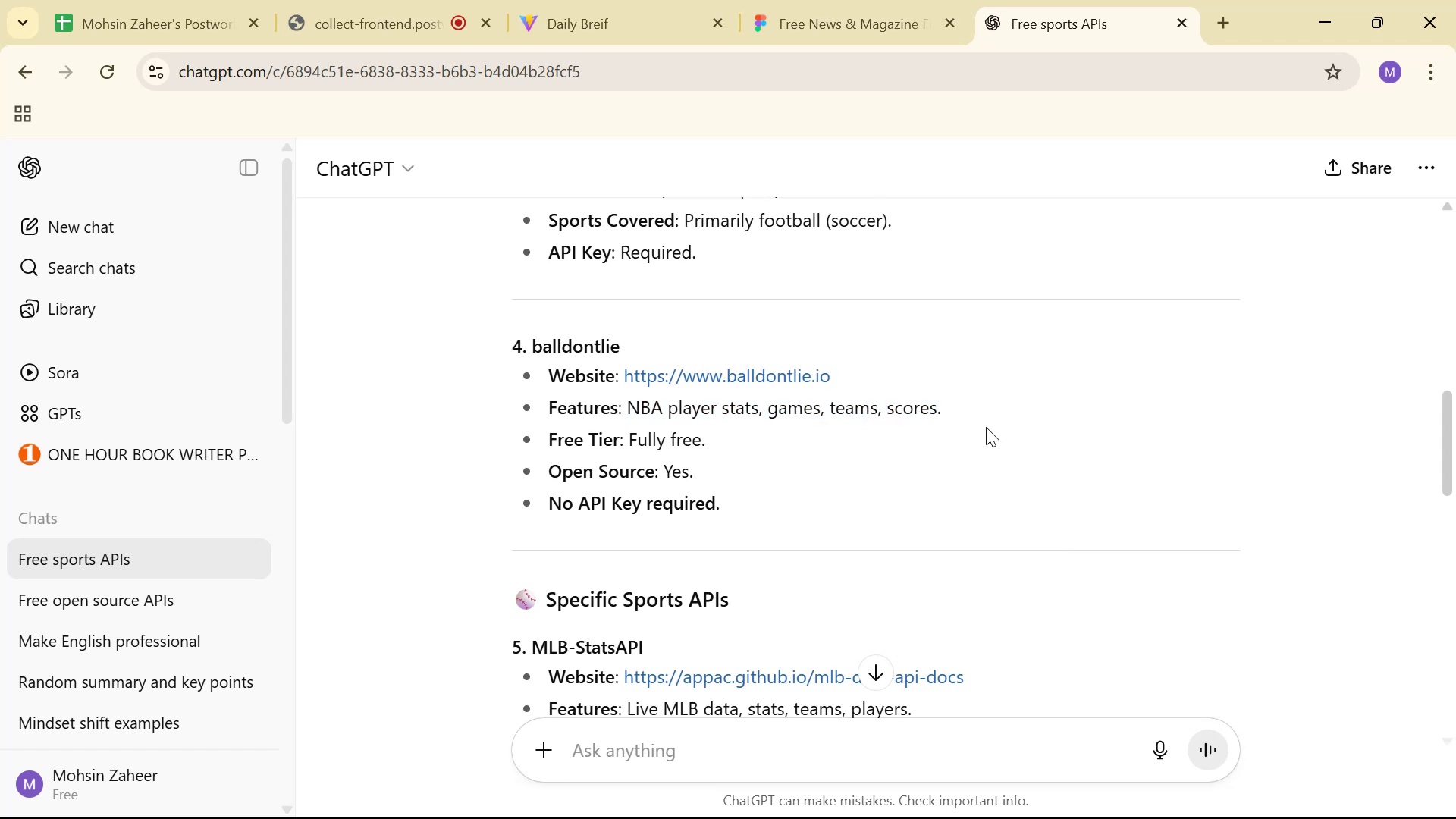 
scroll: coordinate [987, 419], scroll_direction: down, amount: 3.0
 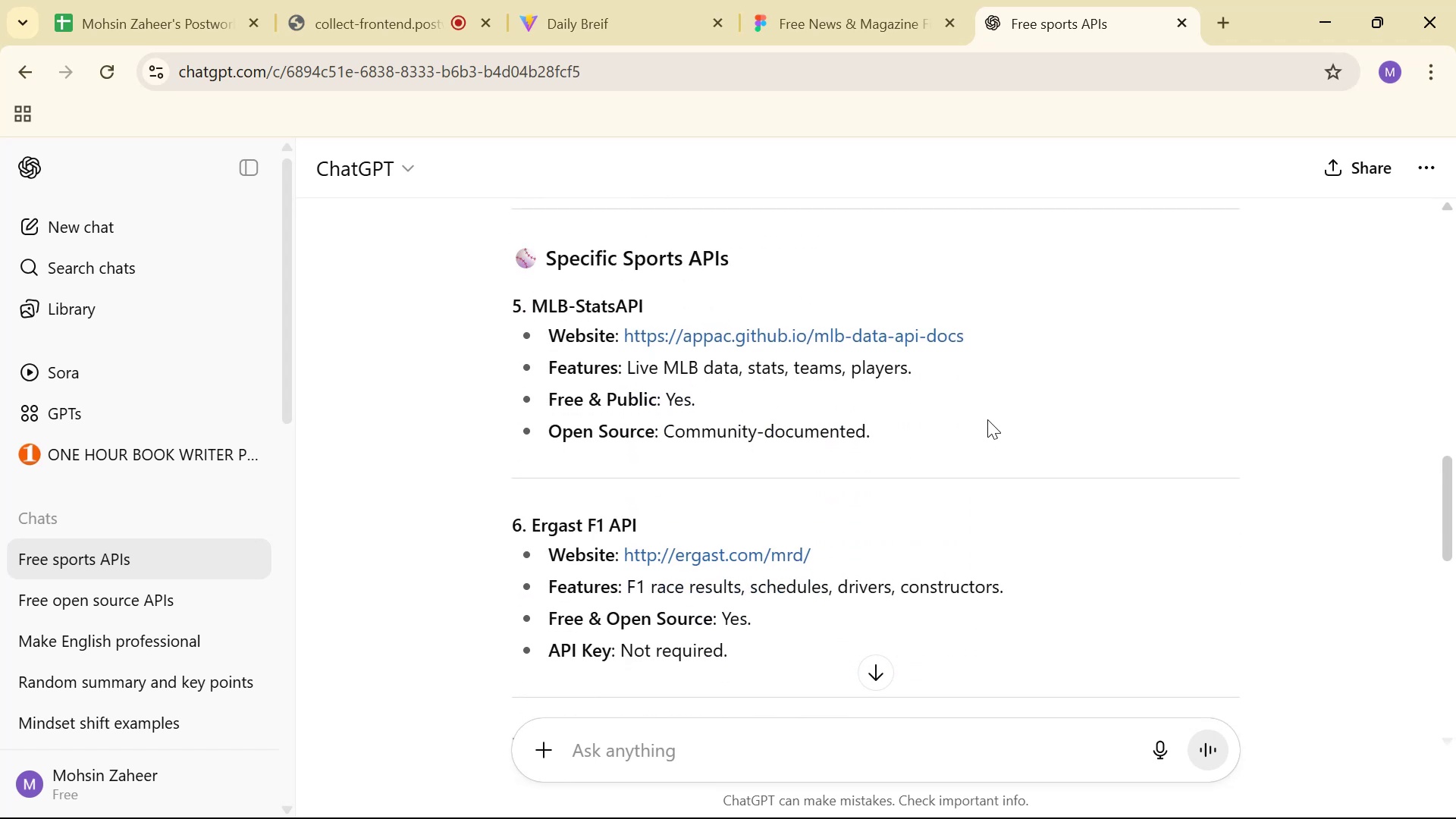 
scroll: coordinate [982, 428], scroll_direction: up, amount: 14.0
 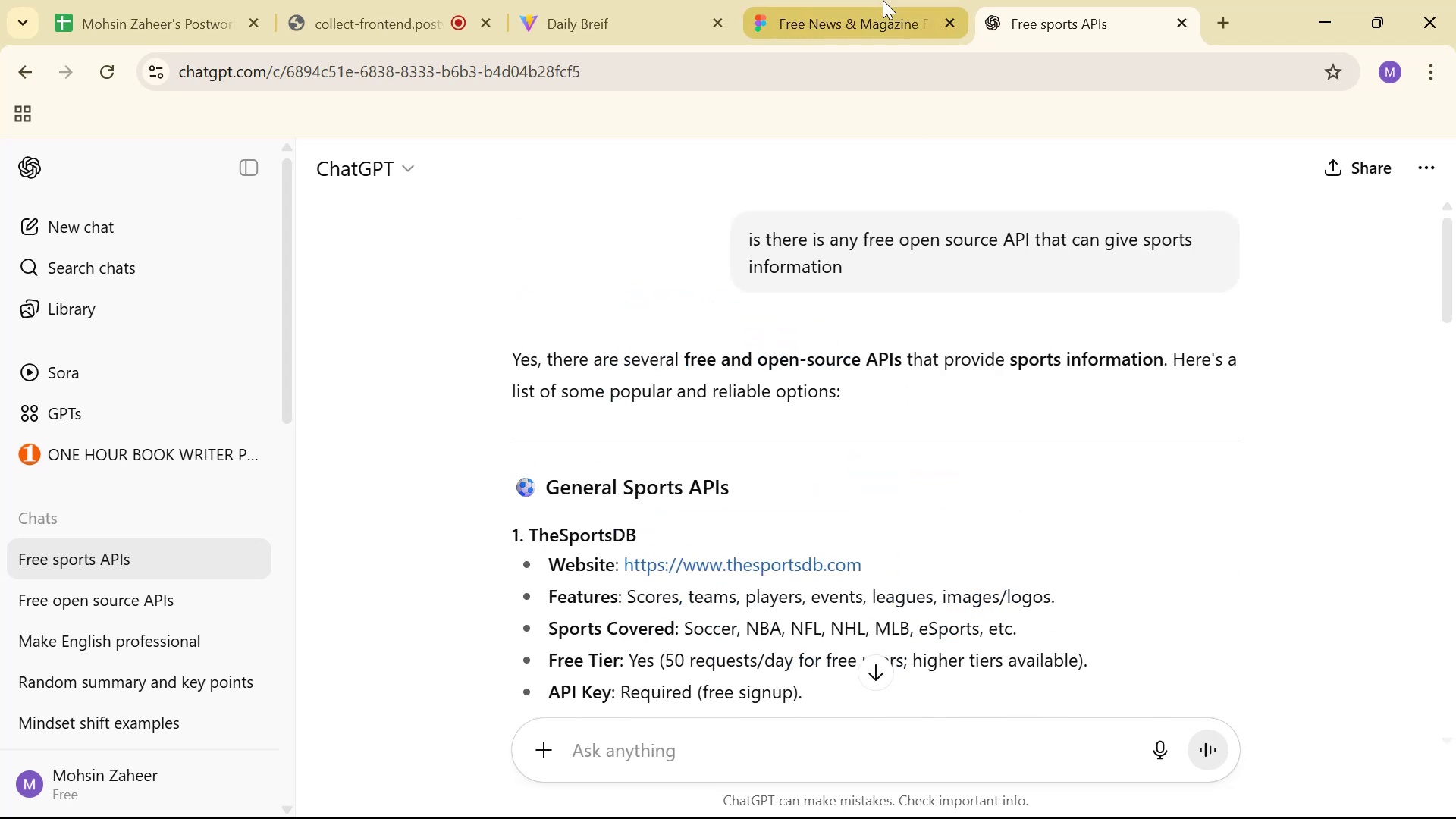 
left_click([883, 14])
 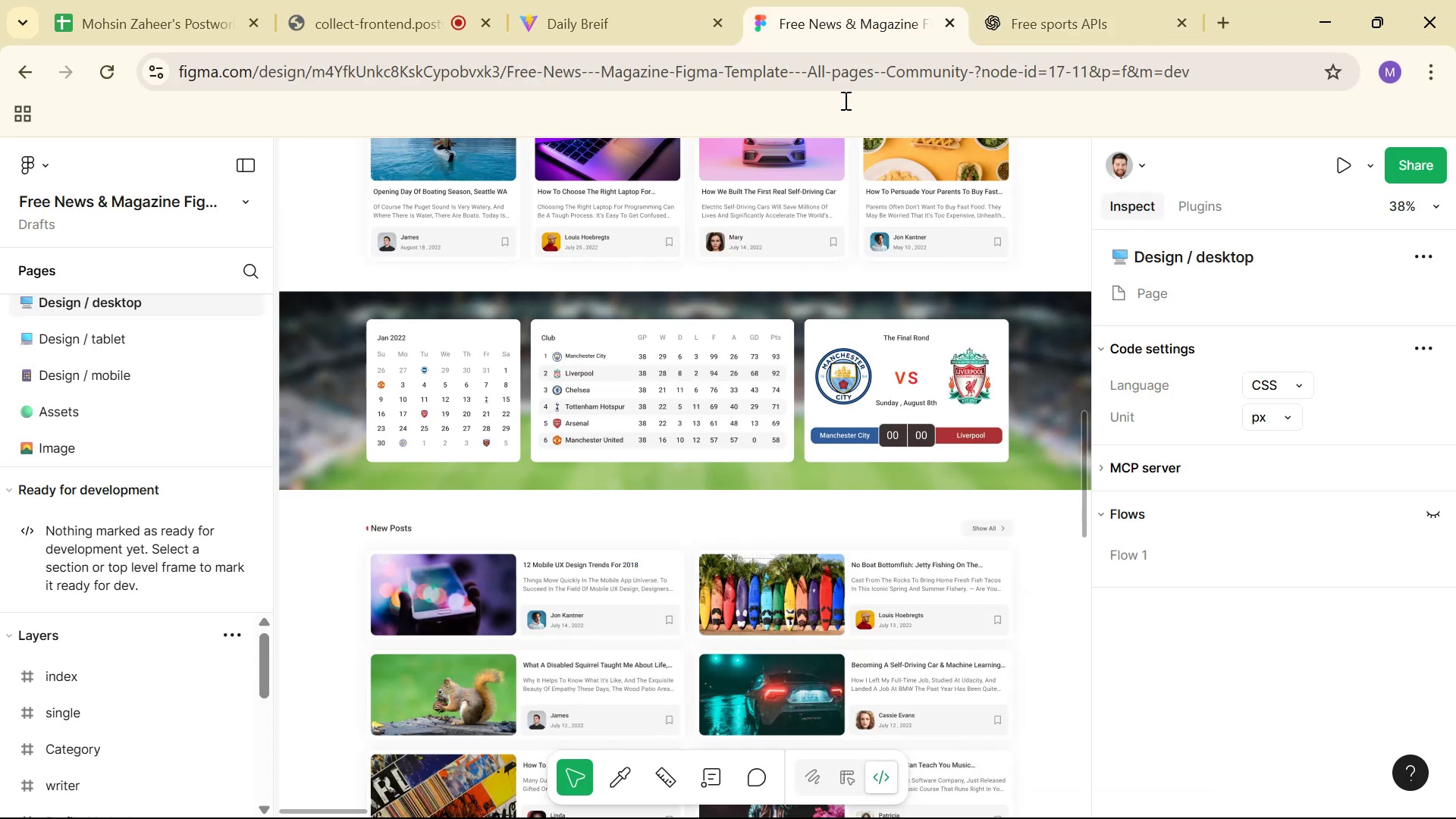 
hold_key(key=ControlLeft, duration=0.85)
scroll: coordinate [354, 422], scroll_direction: up, amount: 12.0
 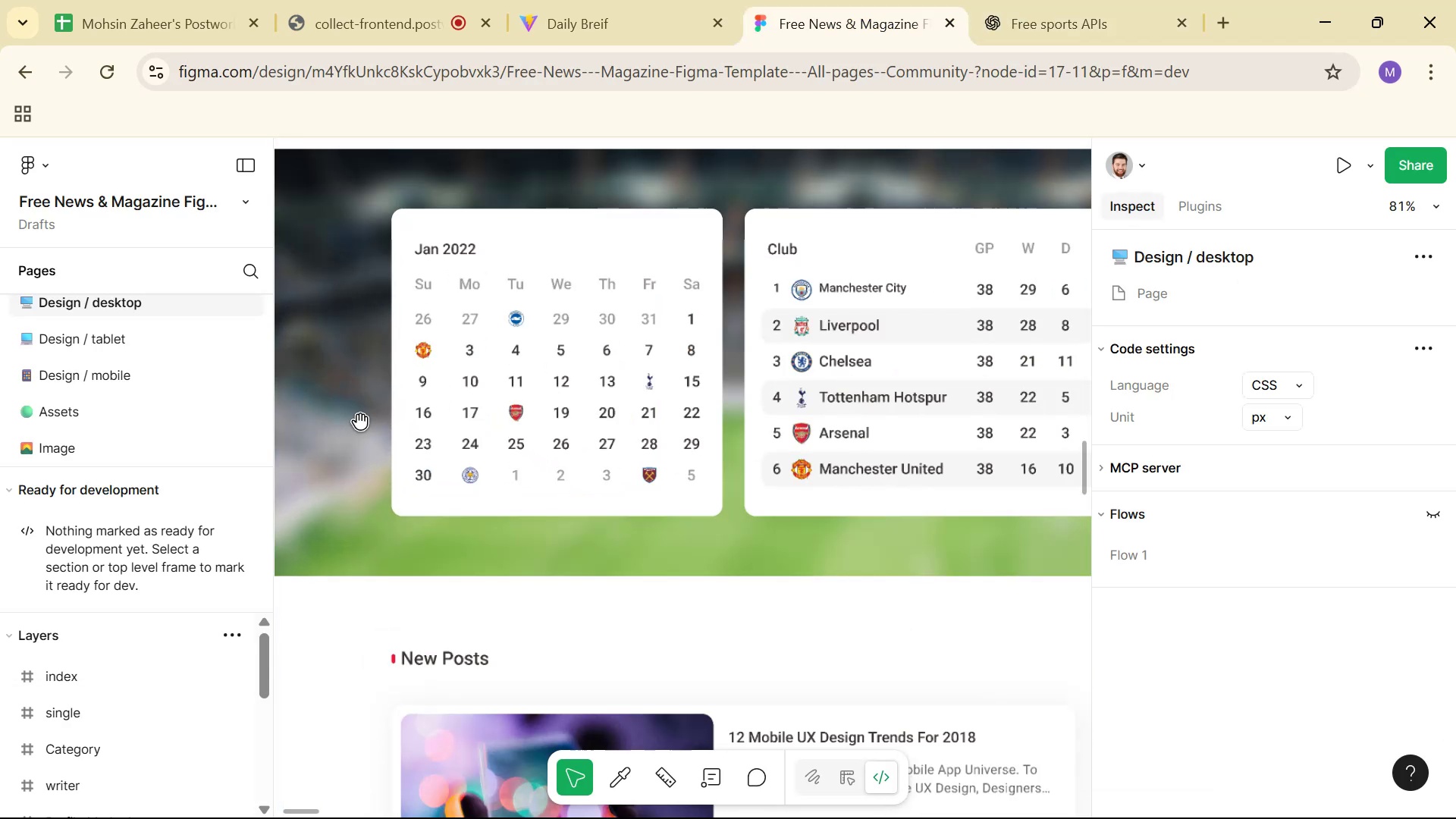 
hold_key(key=Space, duration=0.69)
 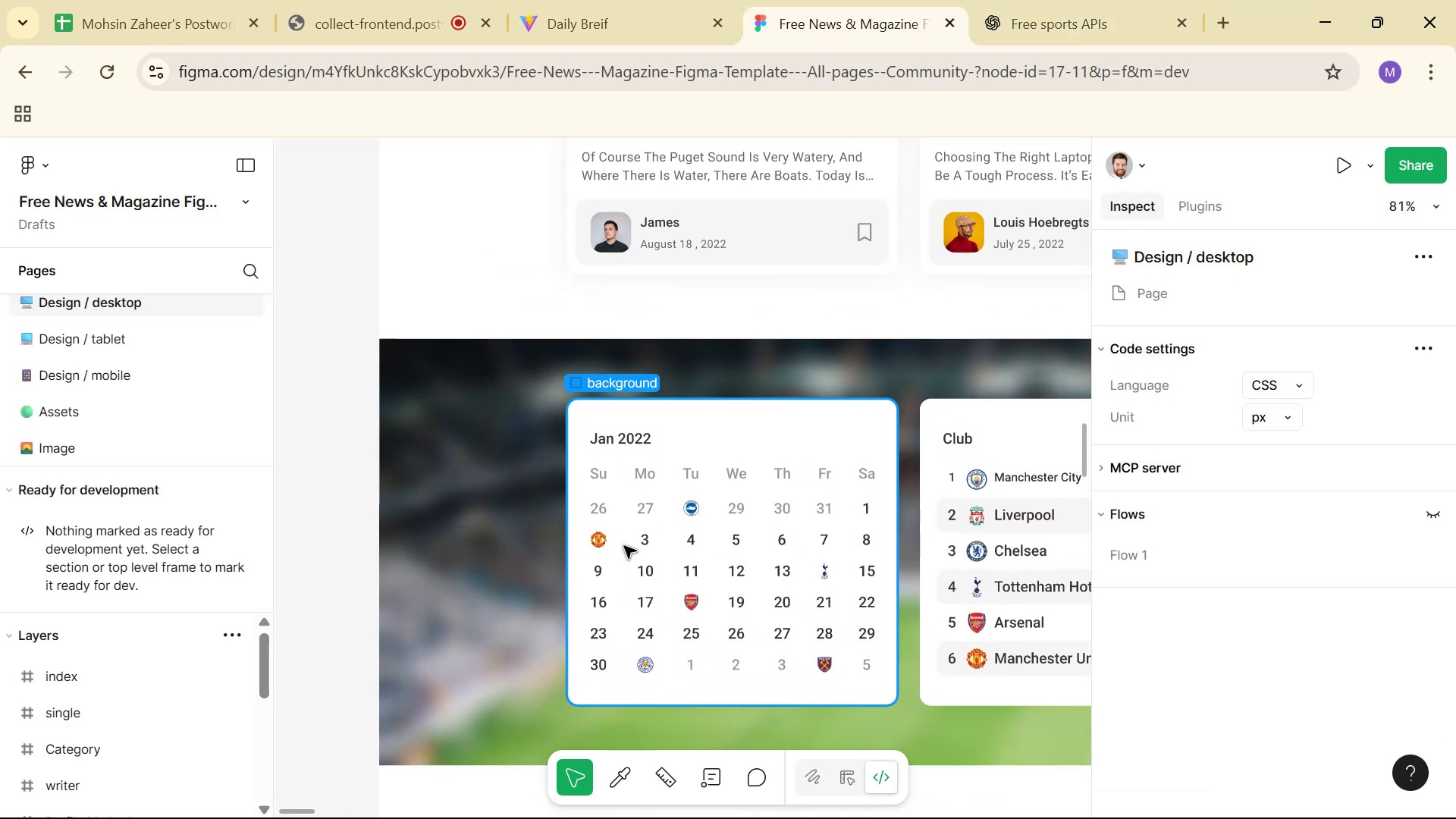 
left_click_drag(start_coordinate=[374, 425], to_coordinate=[548, 615])
 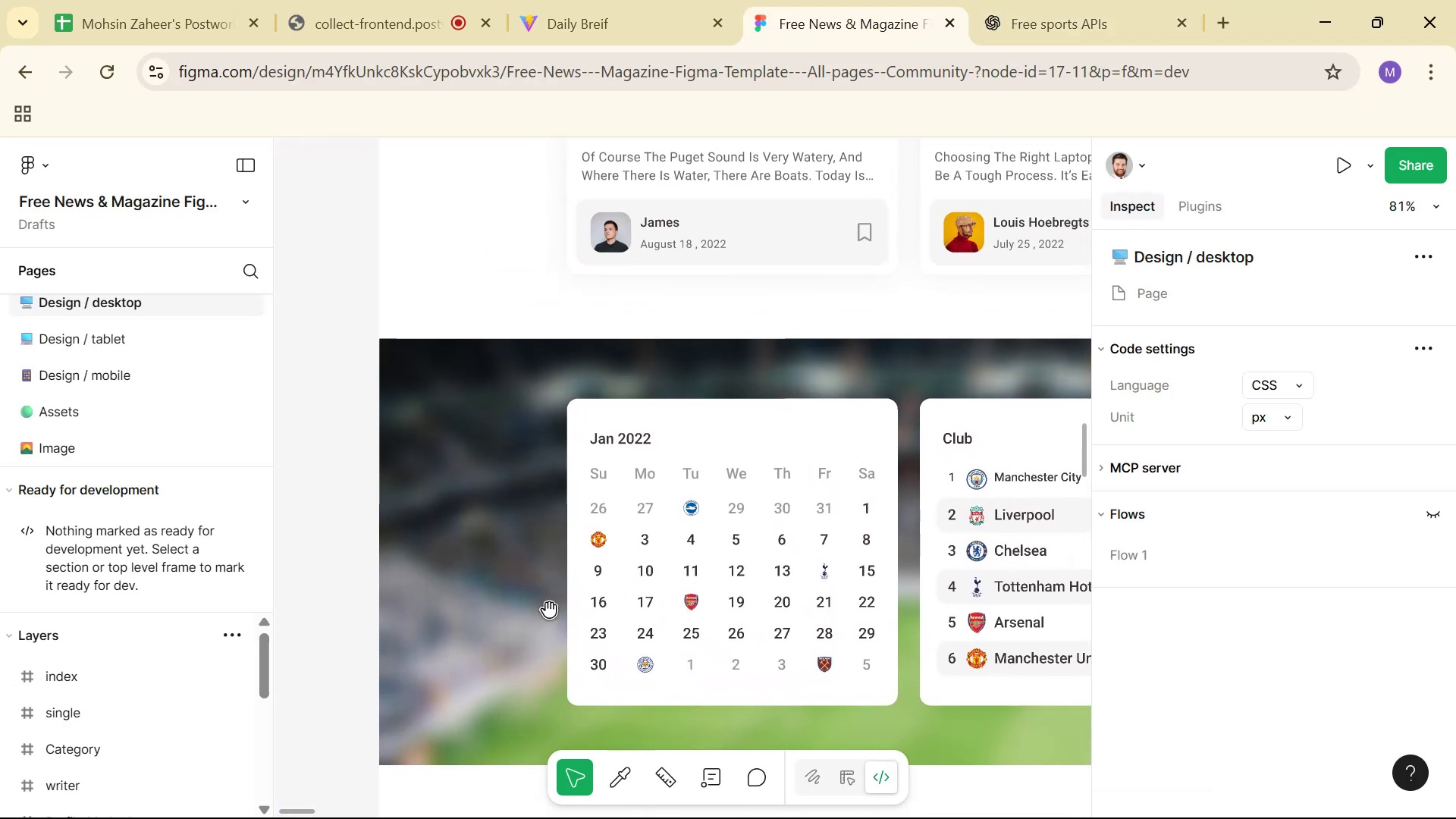 
hold_key(key=ControlLeft, duration=0.78)
scroll: coordinate [622, 548], scroll_direction: up, amount: 9.0
 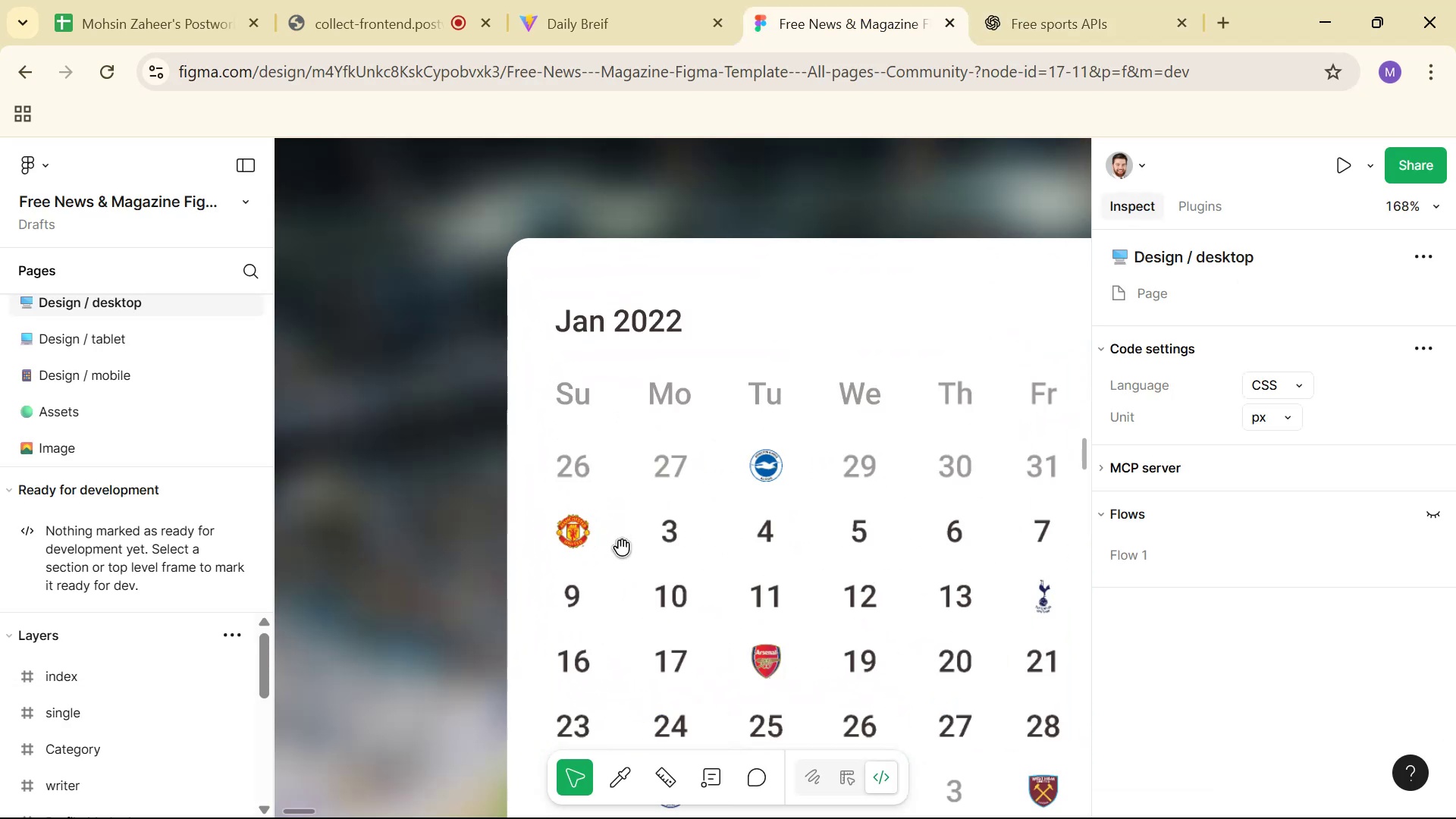 
hold_key(key=ControlLeft, duration=0.98)
scroll: coordinate [620, 554], scroll_direction: down, amount: 11.0
 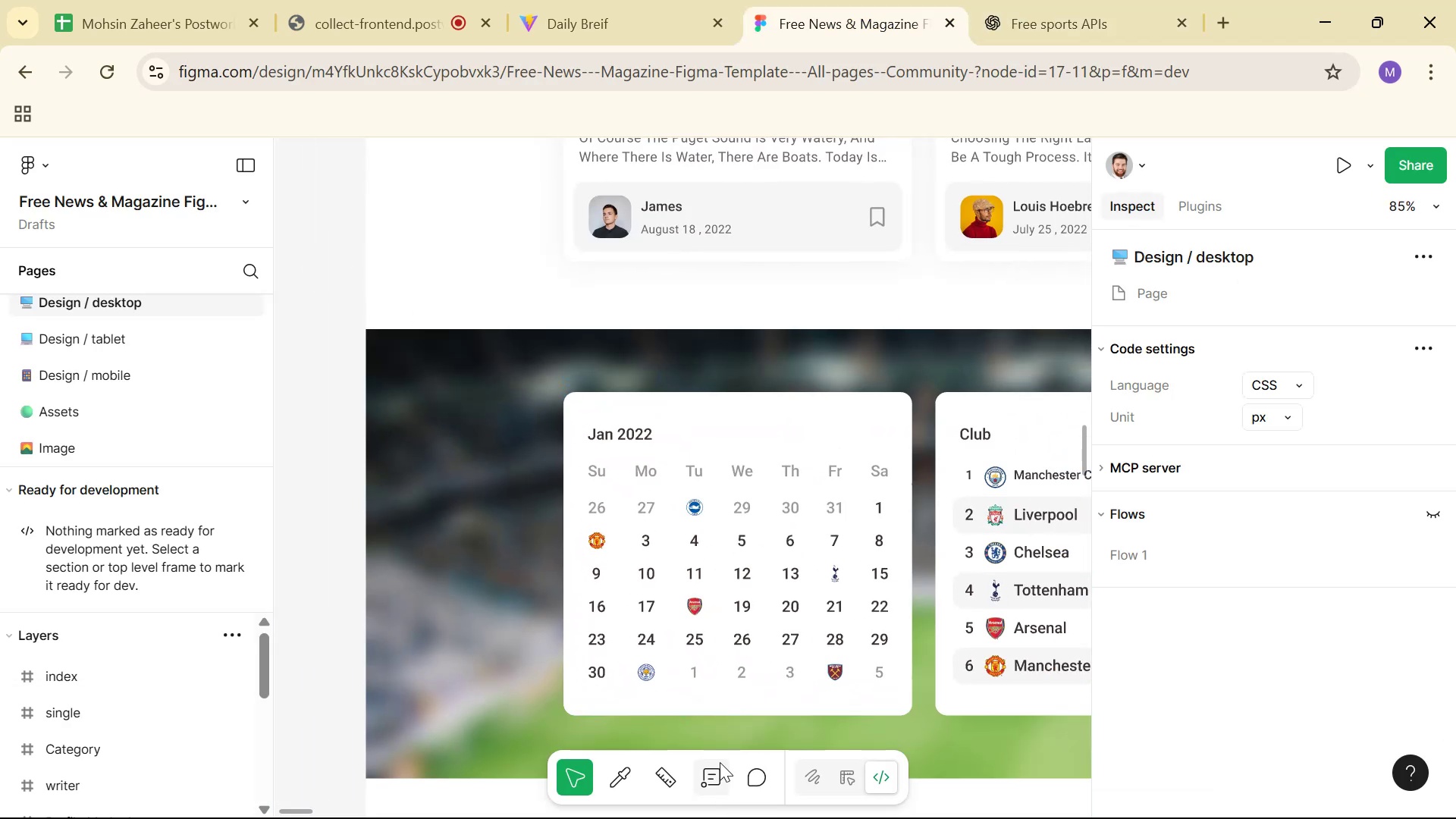 
hold_key(key=Space, duration=1.54)
 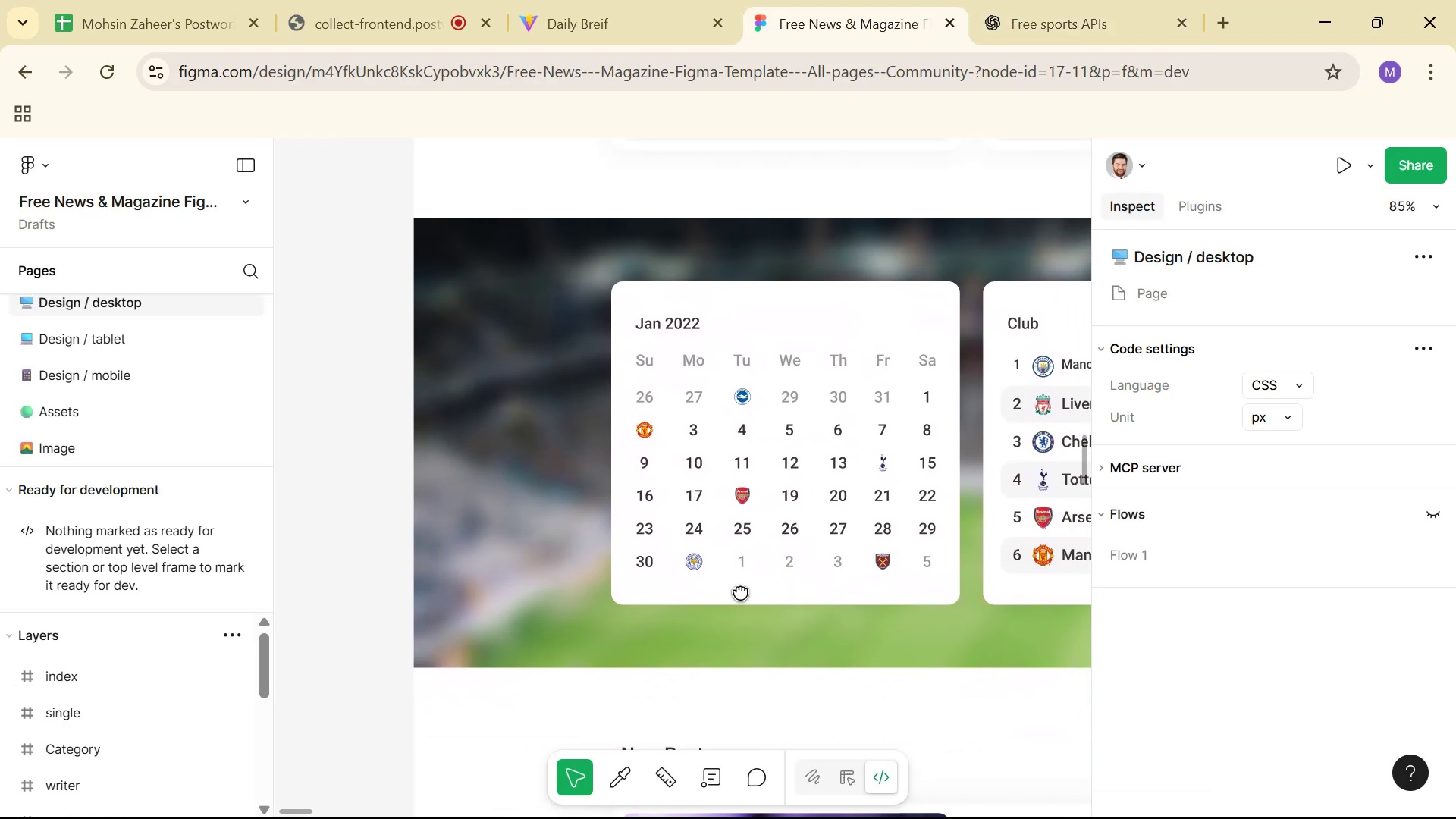 
left_click_drag(start_coordinate=[699, 704], to_coordinate=[687, 582])
 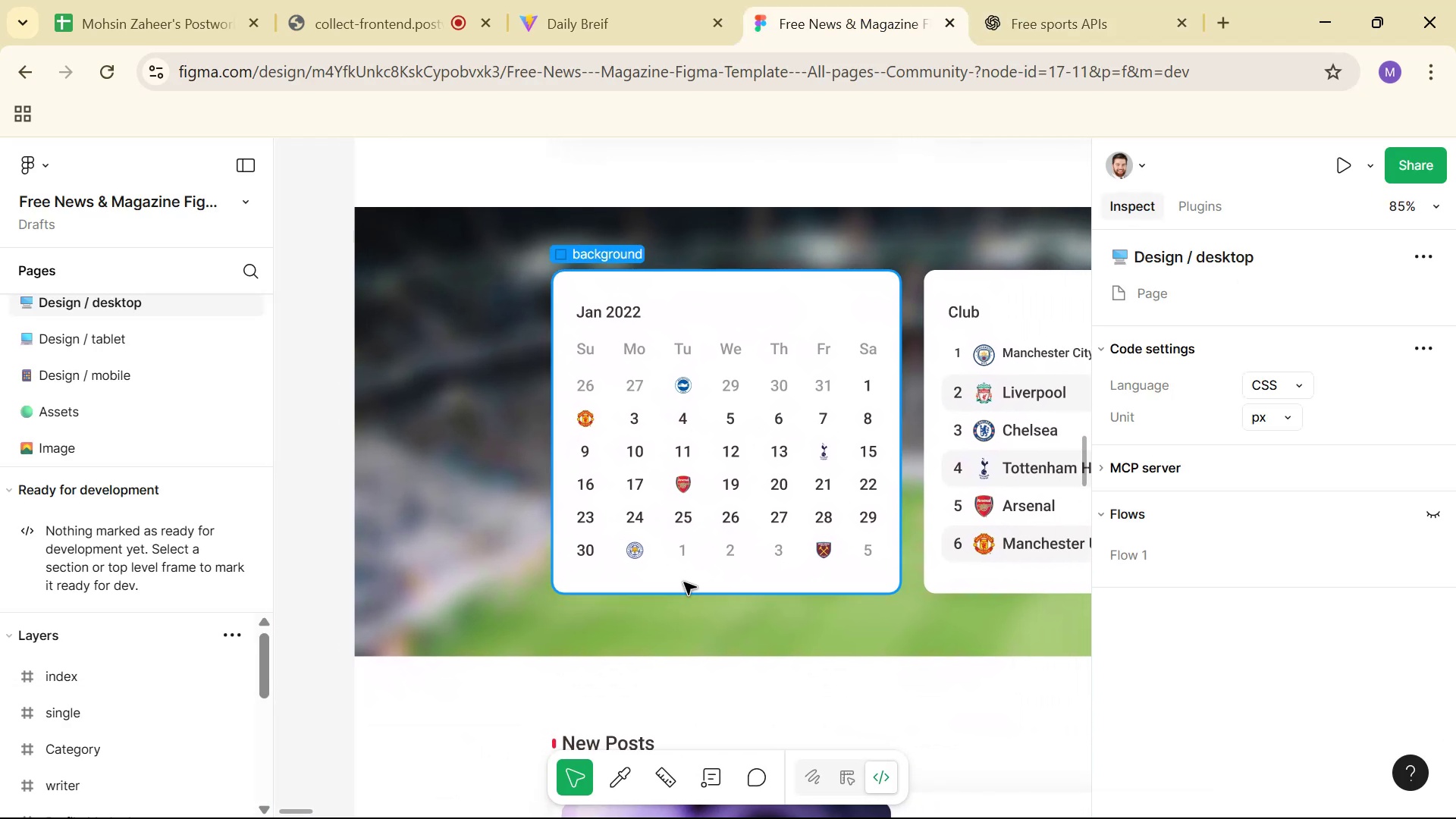 
hold_key(key=Space, duration=0.94)
 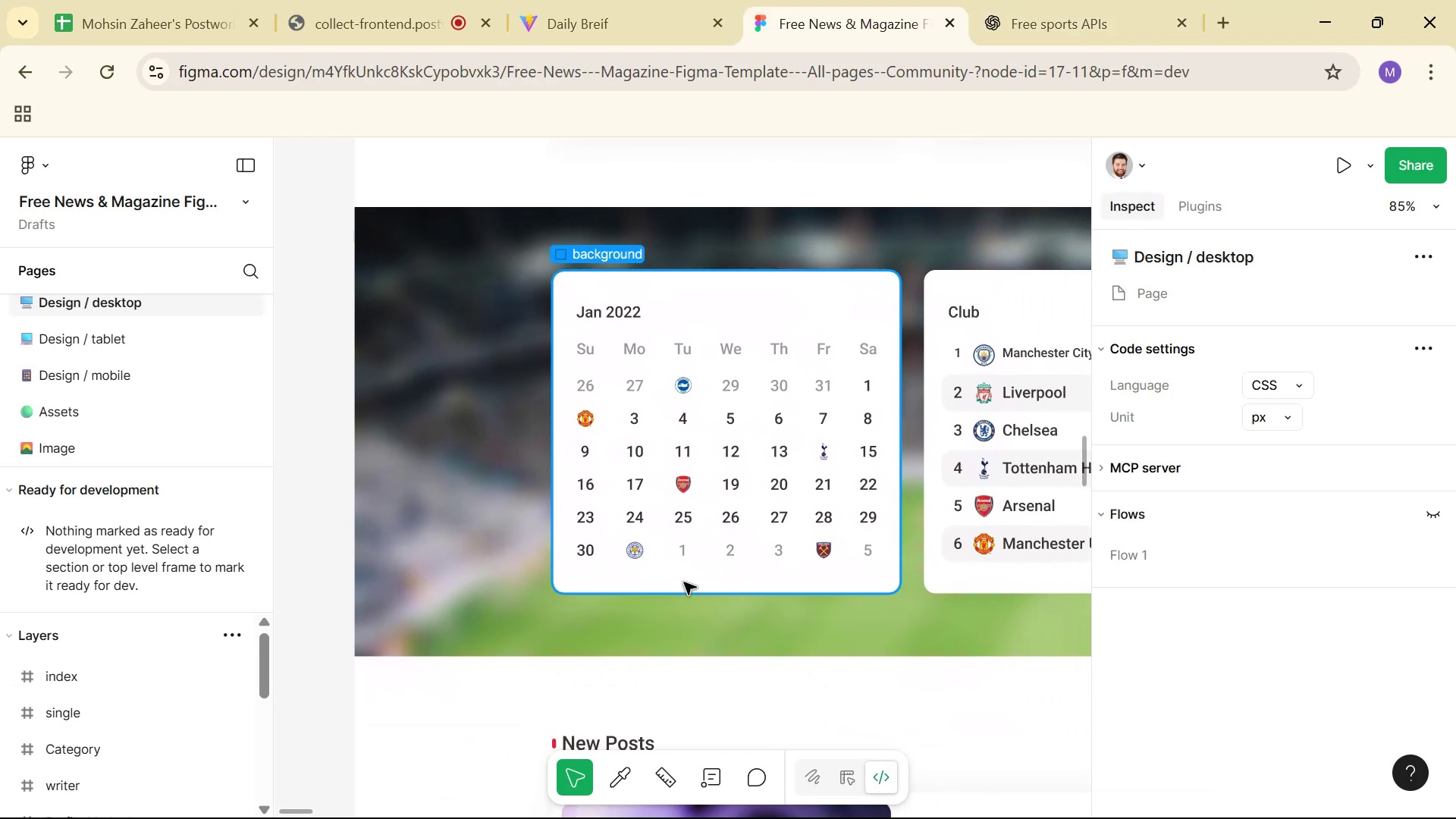 
hold_key(key=ControlLeft, duration=0.63)
scroll: coordinate [695, 581], scroll_direction: down, amount: 6.0
 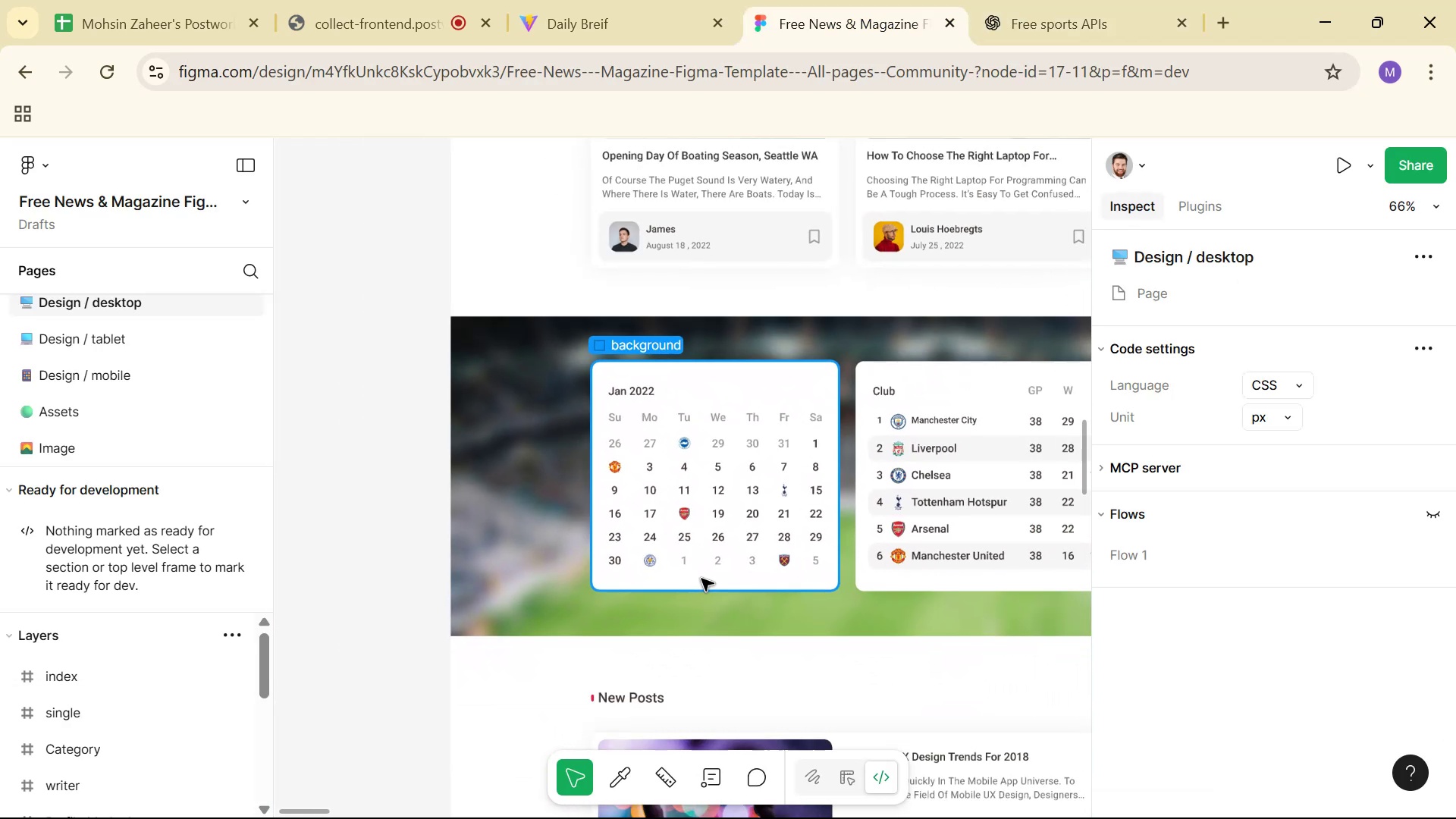 
hold_key(key=Space, duration=1.04)
 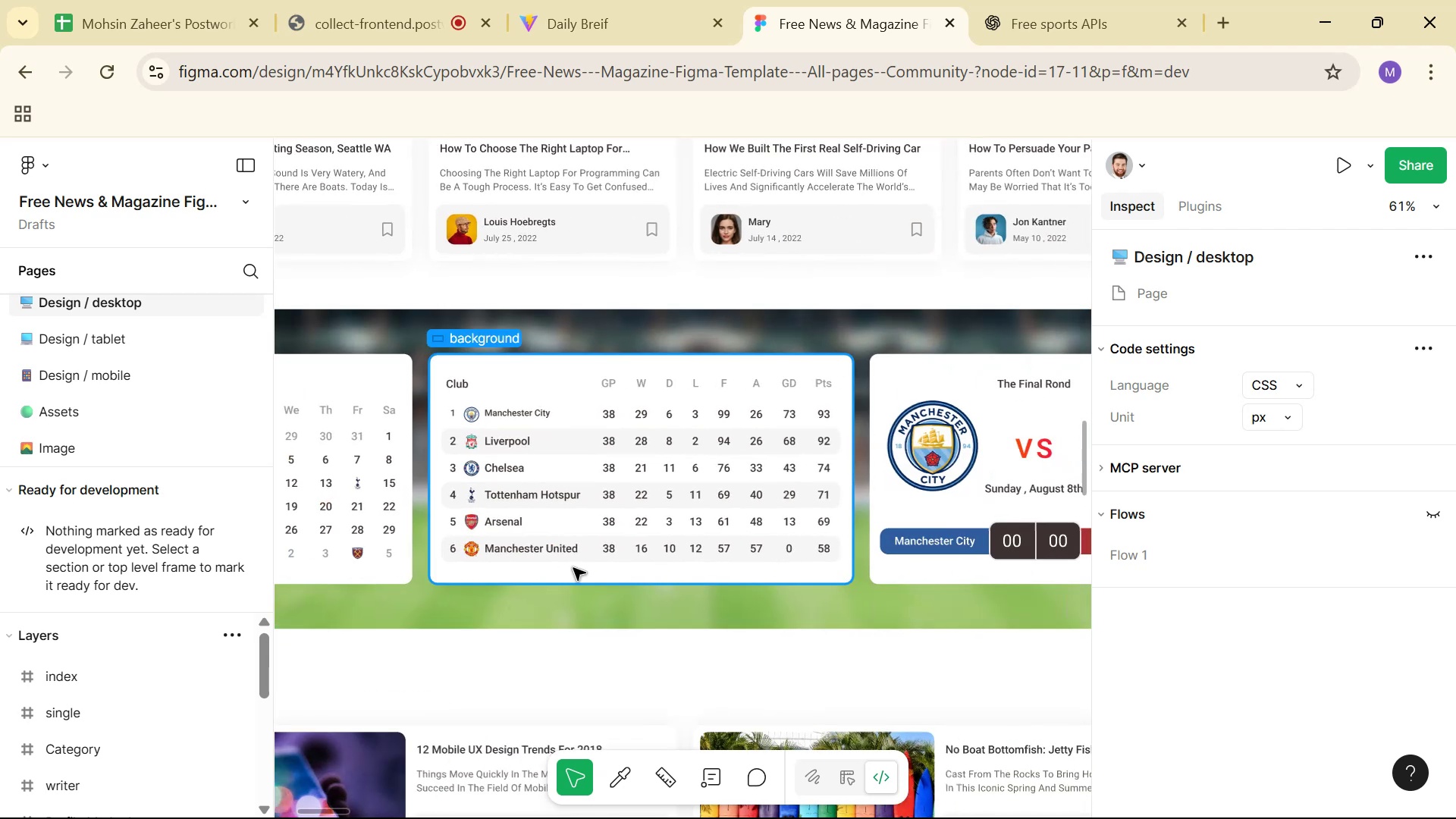 
left_click_drag(start_coordinate=[929, 626], to_coordinate=[502, 620])
 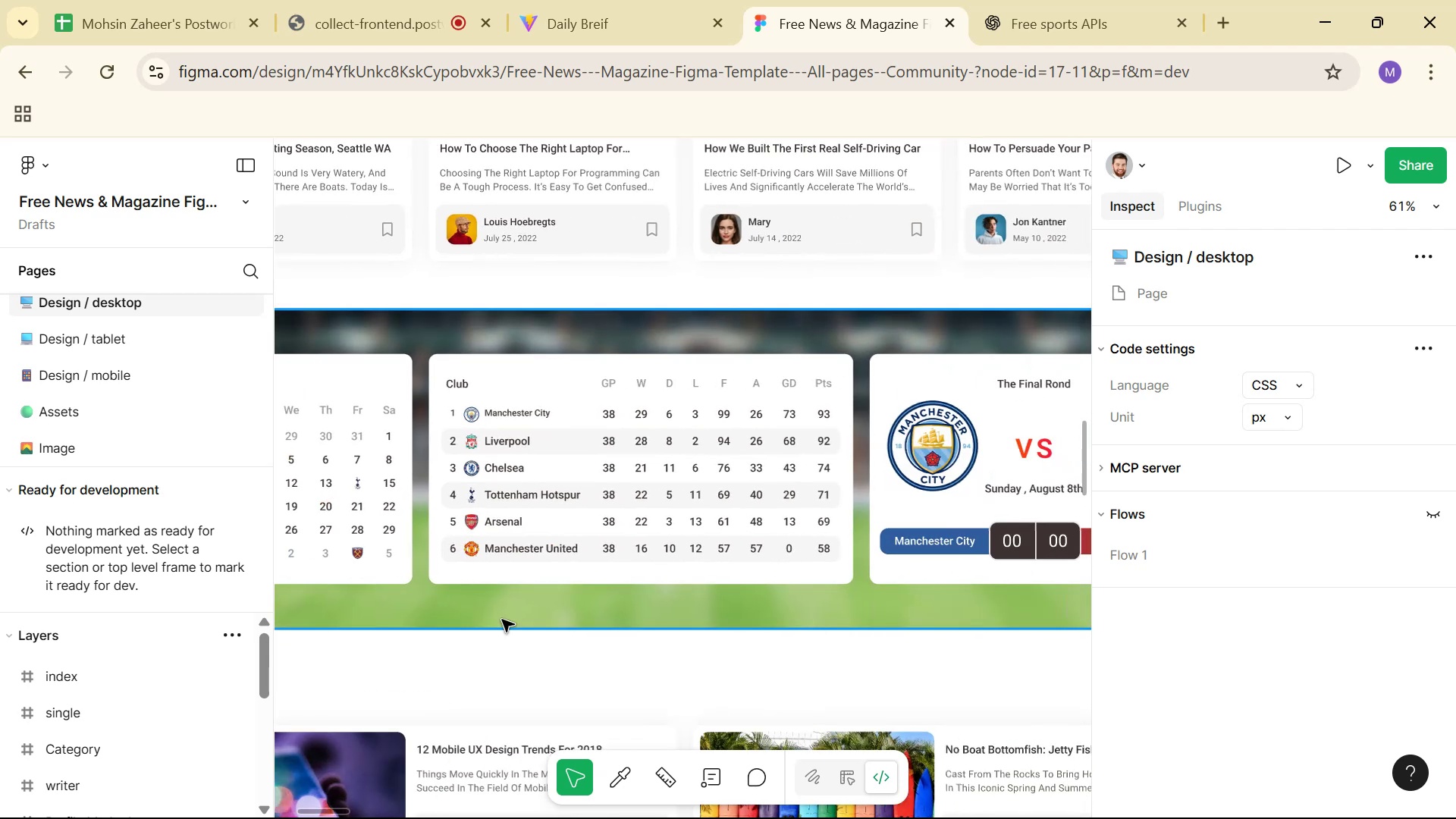 
hold_key(key=ControlLeft, duration=1.51)
scroll: coordinate [568, 571], scroll_direction: up, amount: 9.0
 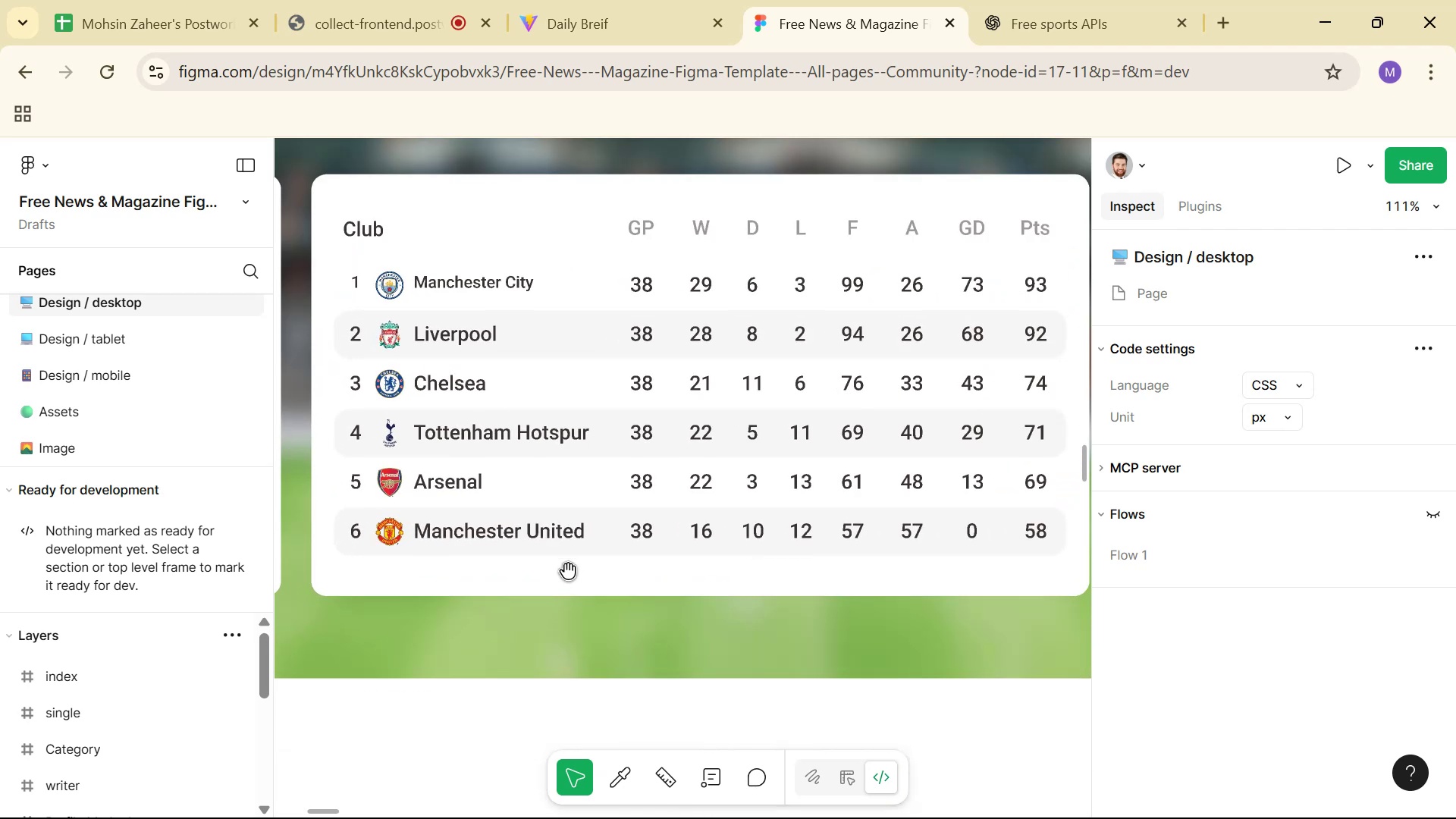 
hold_key(key=ControlLeft, duration=1.53)
scroll: coordinate [568, 575], scroll_direction: down, amount: 3.0
 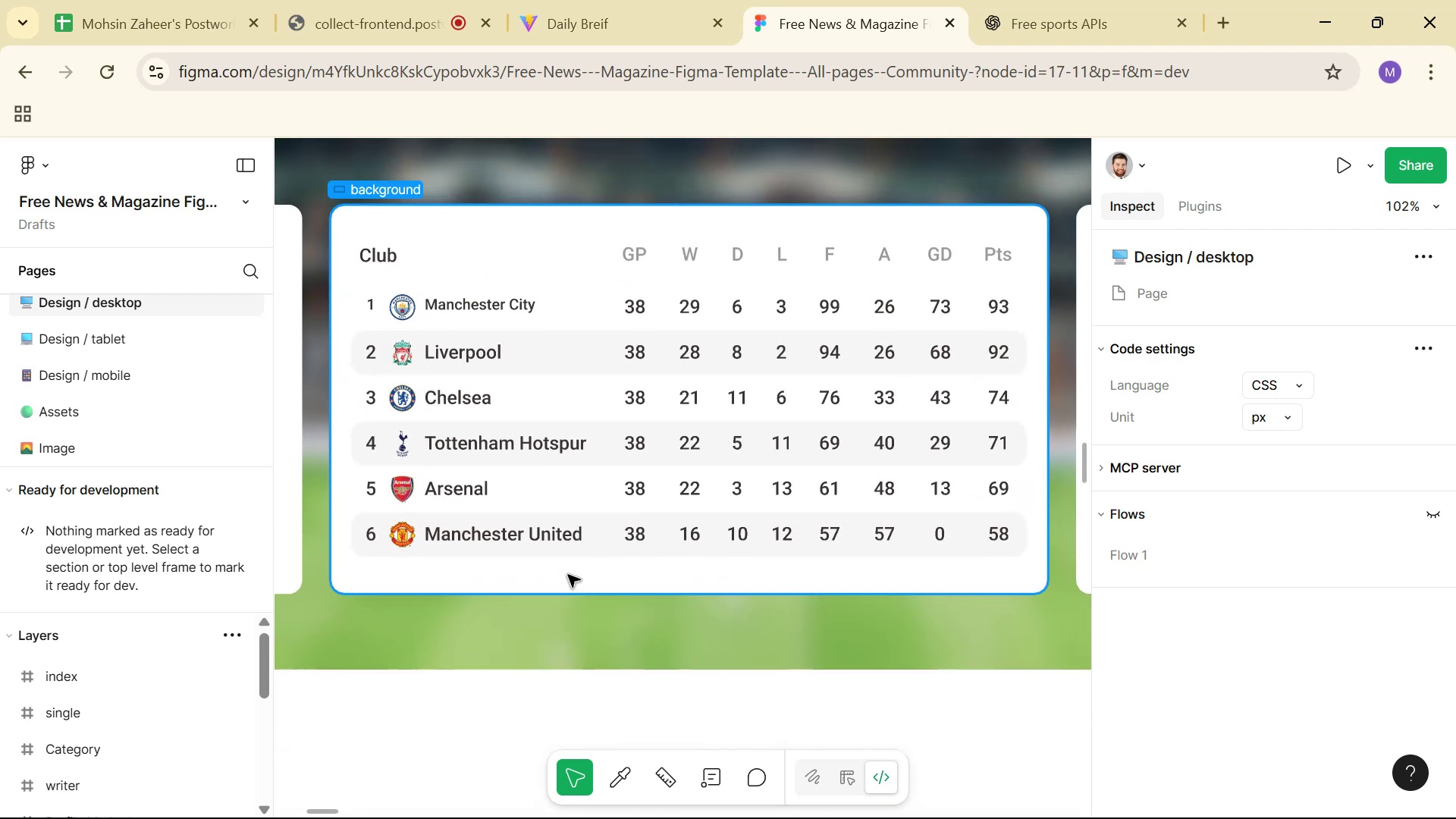 
hold_key(key=ControlLeft, duration=1.51)
 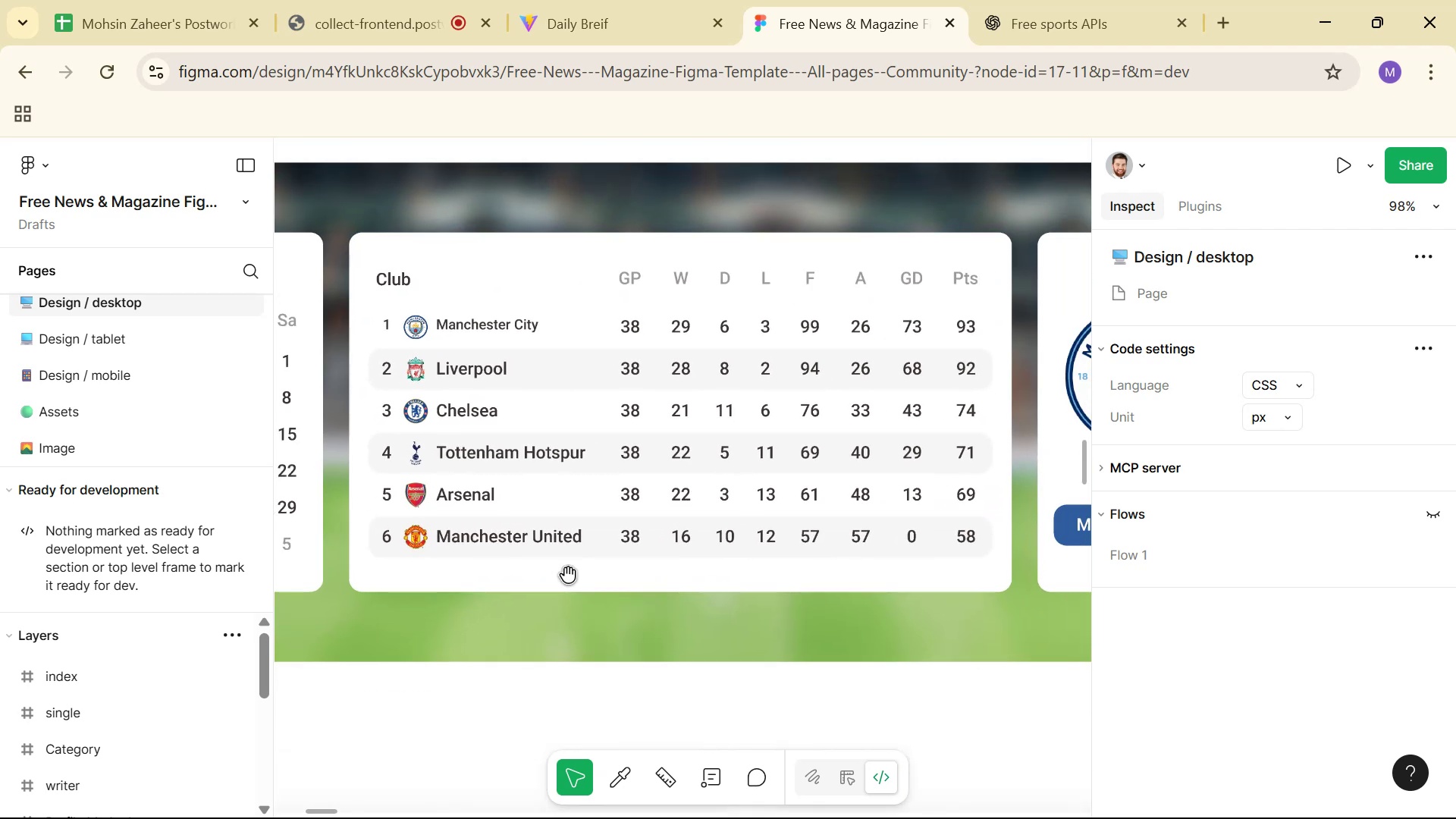 
hold_key(key=ControlLeft, duration=1.52)
scroll: coordinate [571, 595], scroll_direction: down, amount: 16.0
 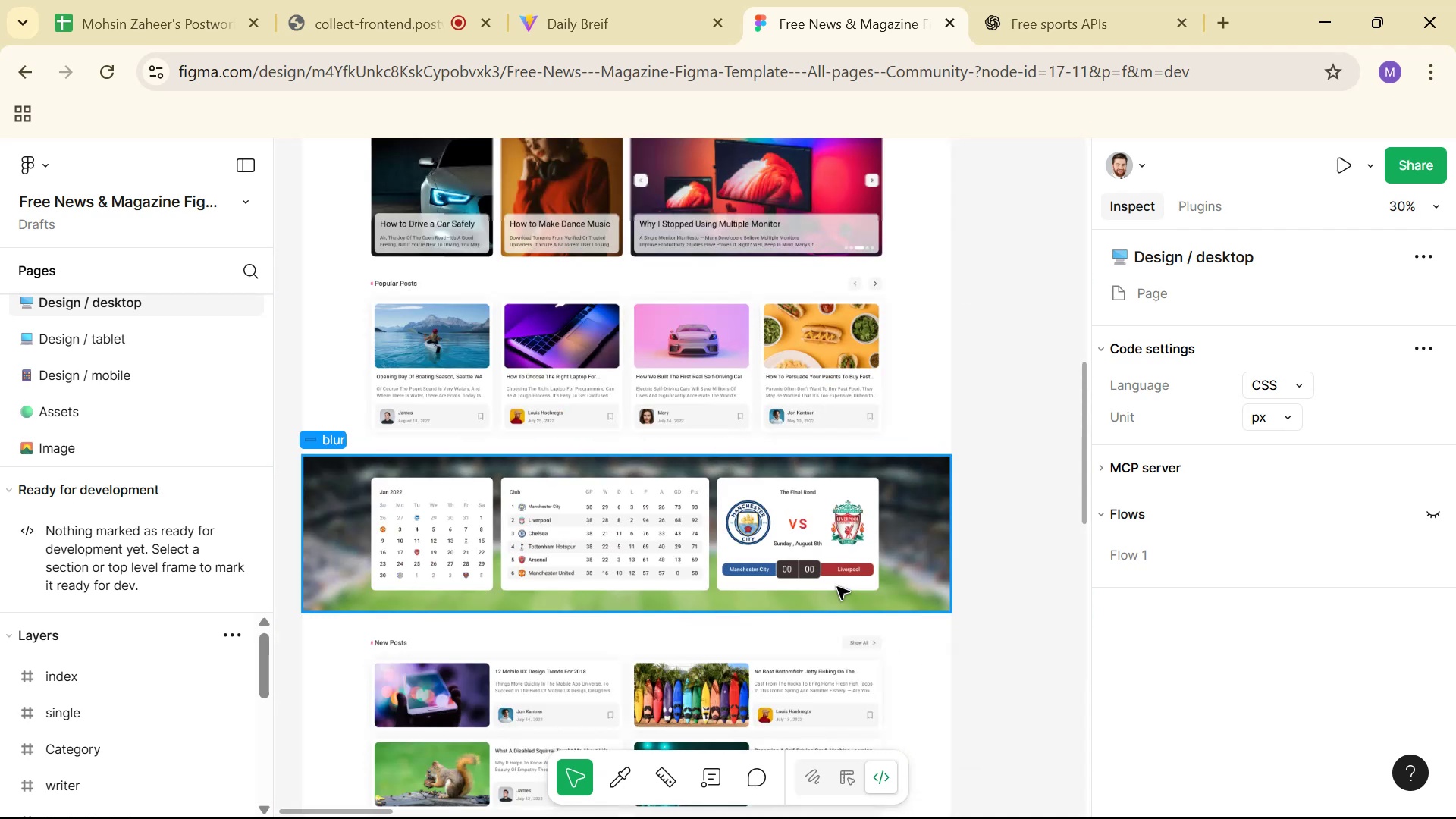 
key(Control+ControlLeft)
 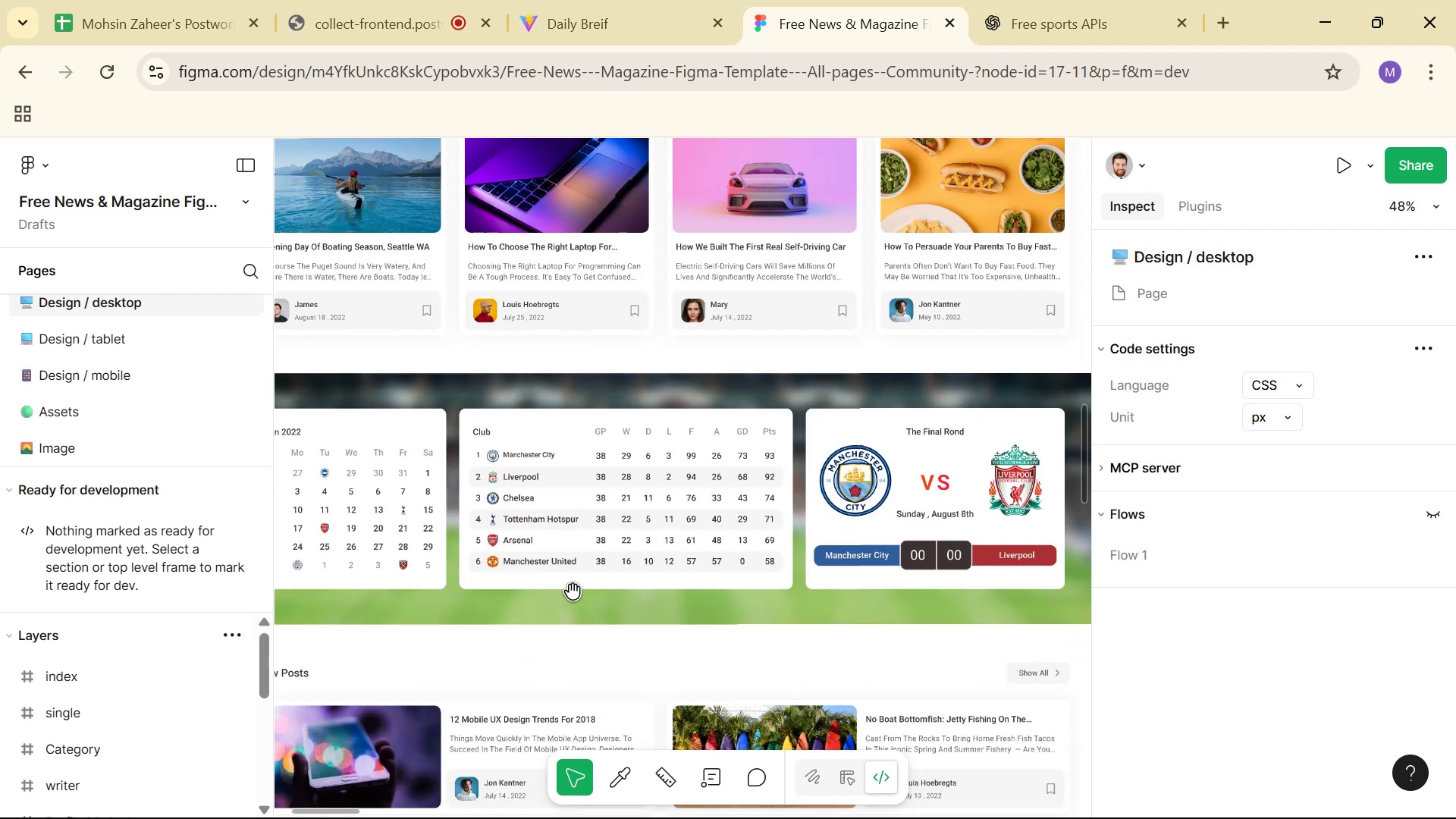 
key(Control+ControlLeft)
 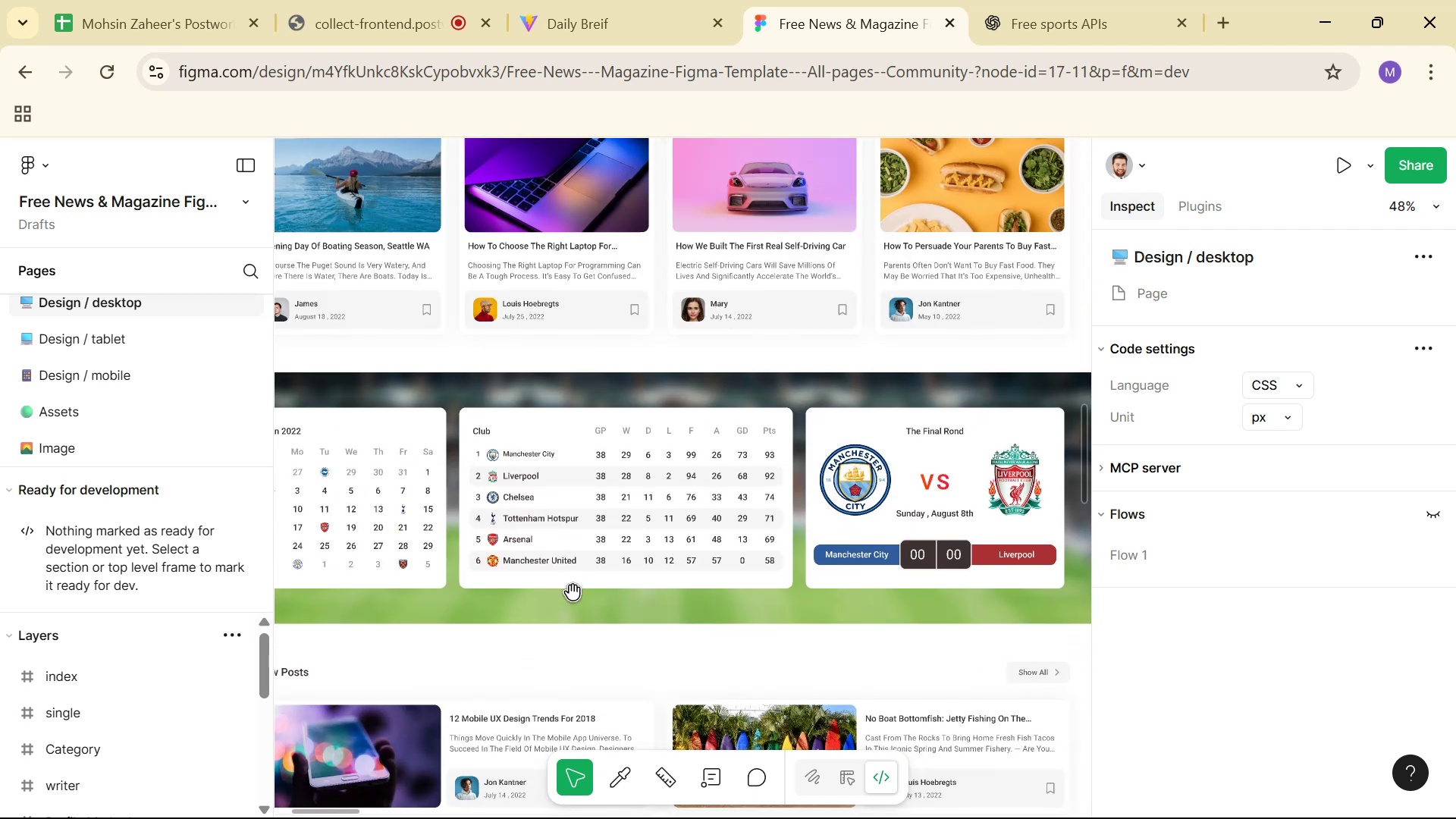 
key(Control+ControlLeft)
 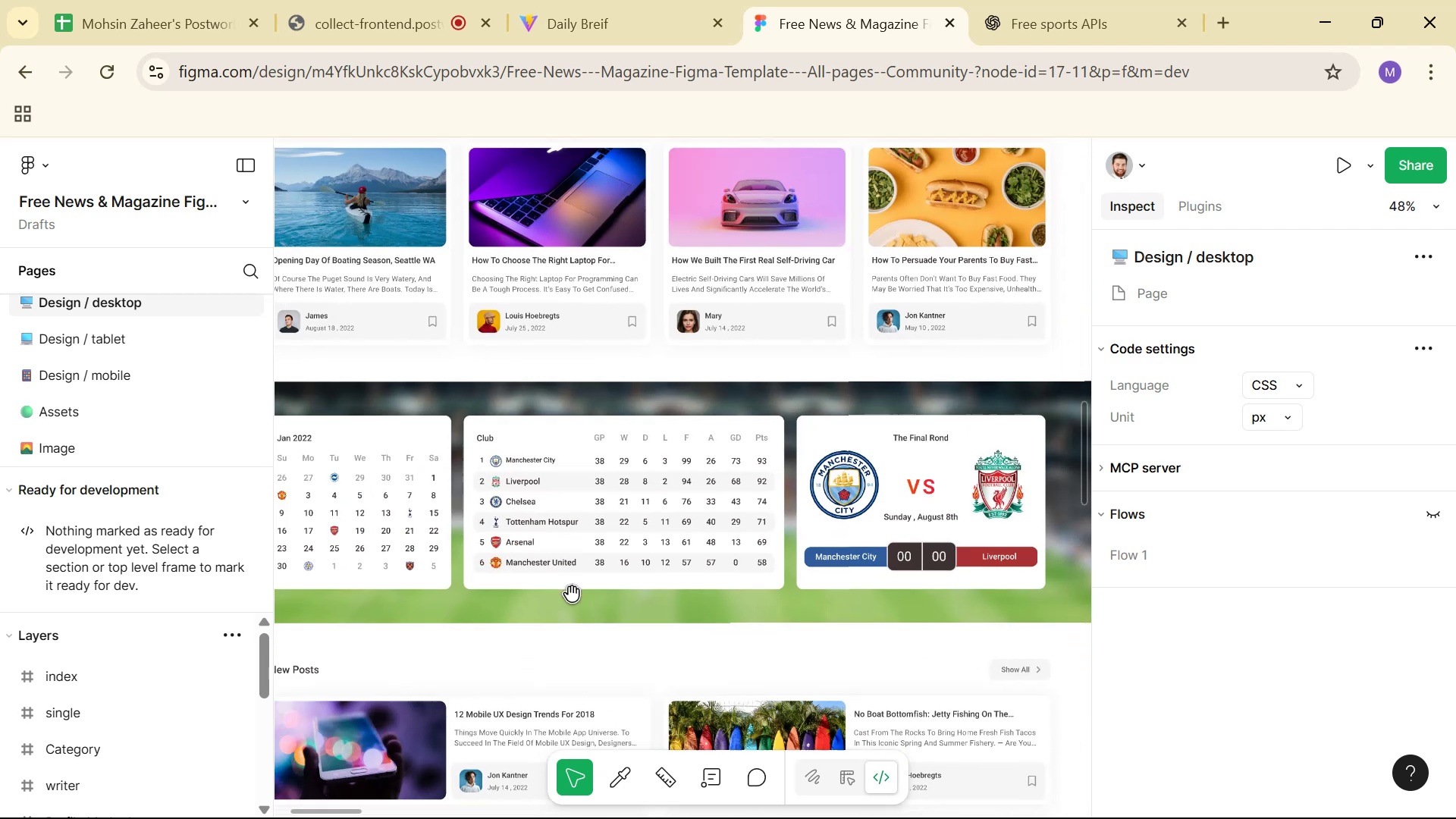 
key(Control+ControlLeft)
 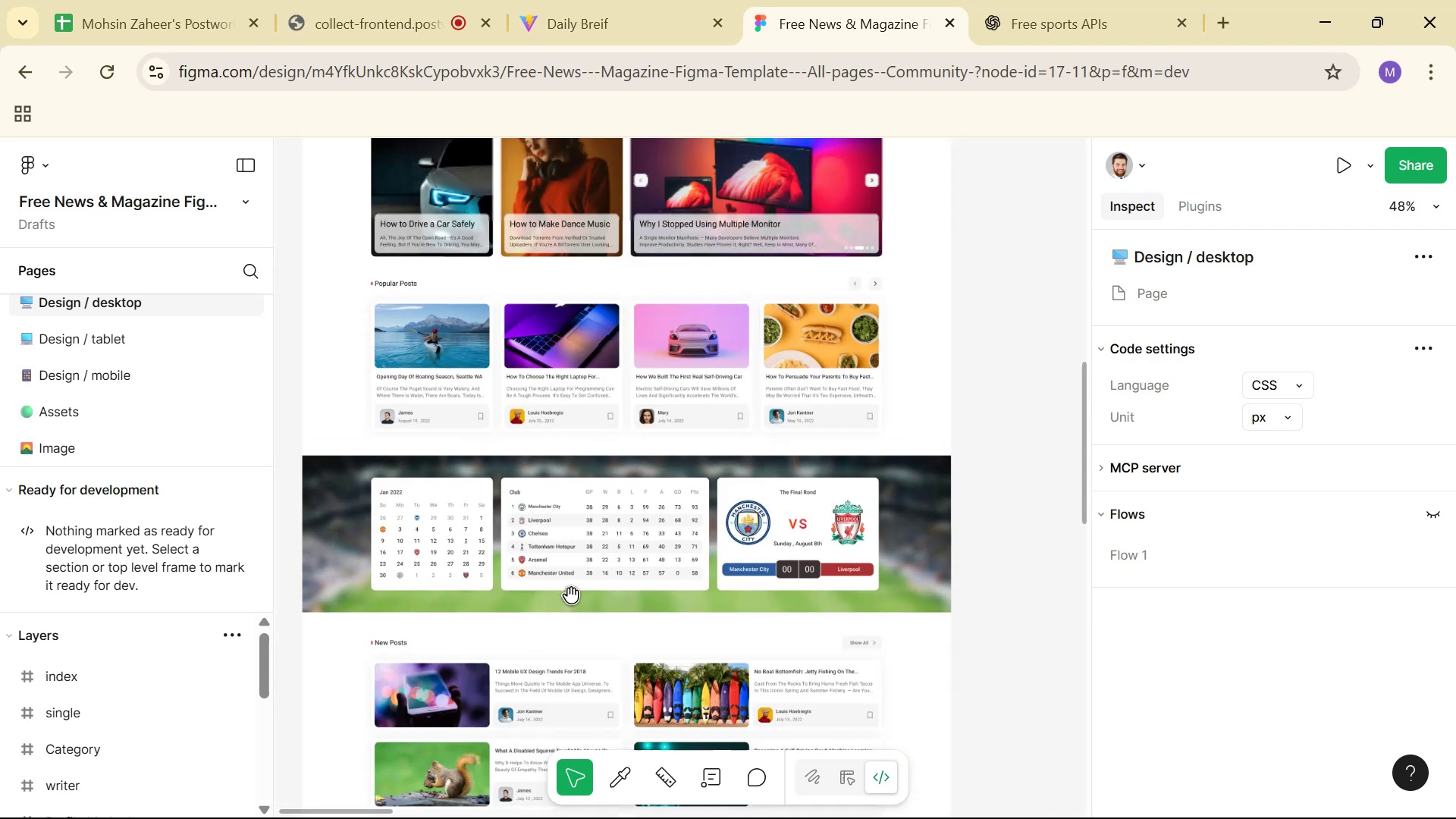 
key(Control+ControlLeft)
 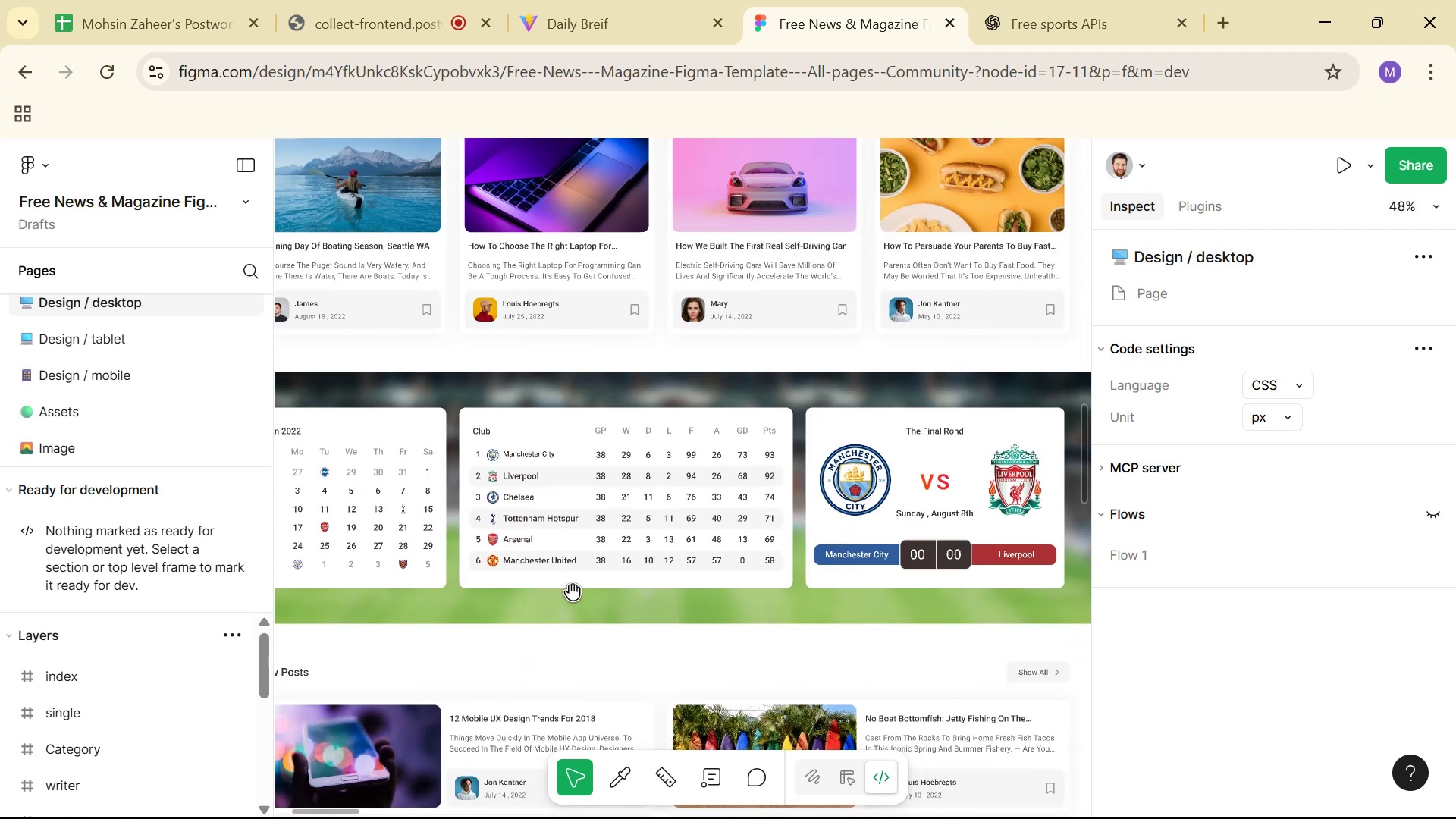 
key(Control+ControlLeft)
 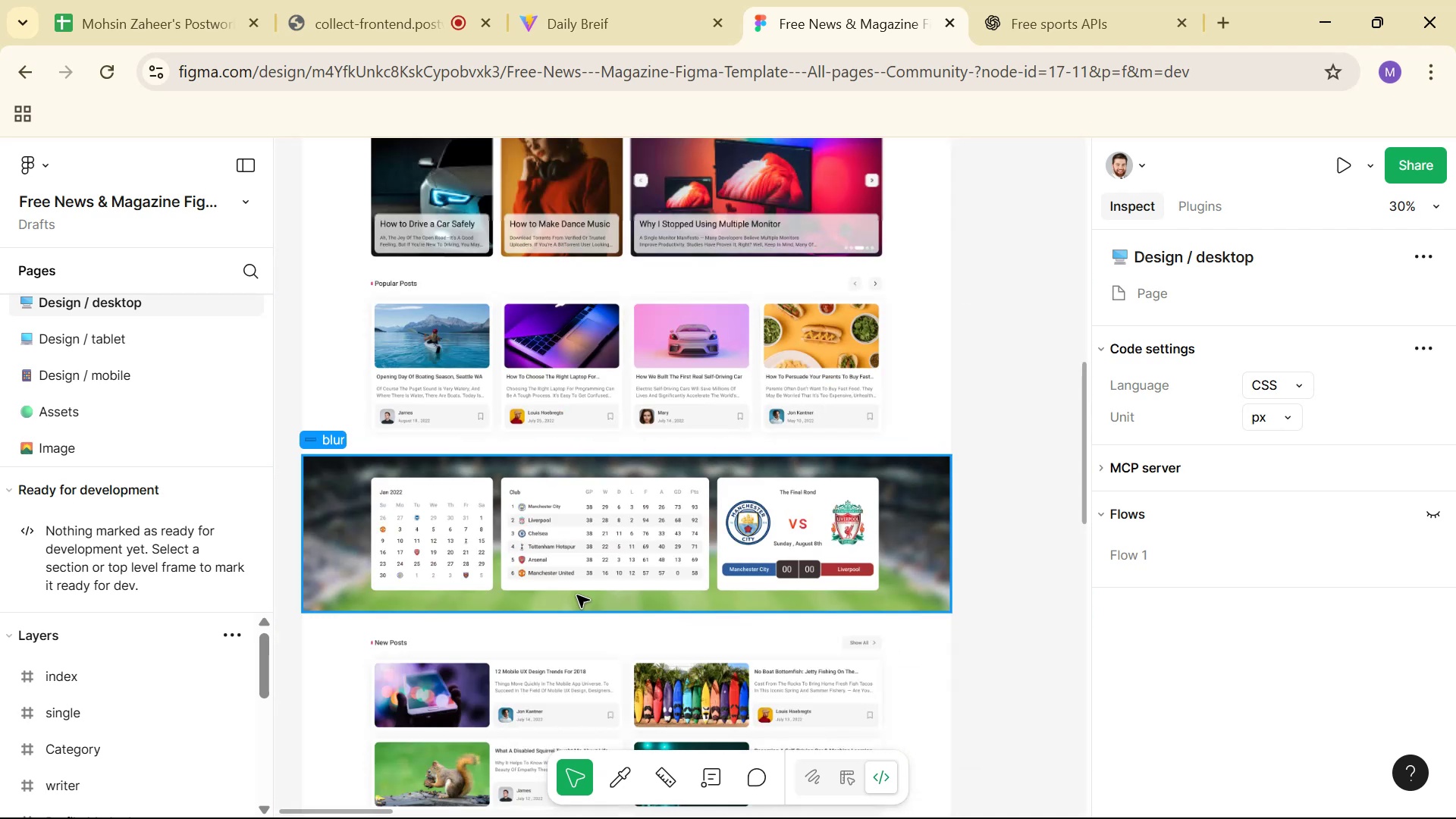 
hold_key(key=Space, duration=0.49)
 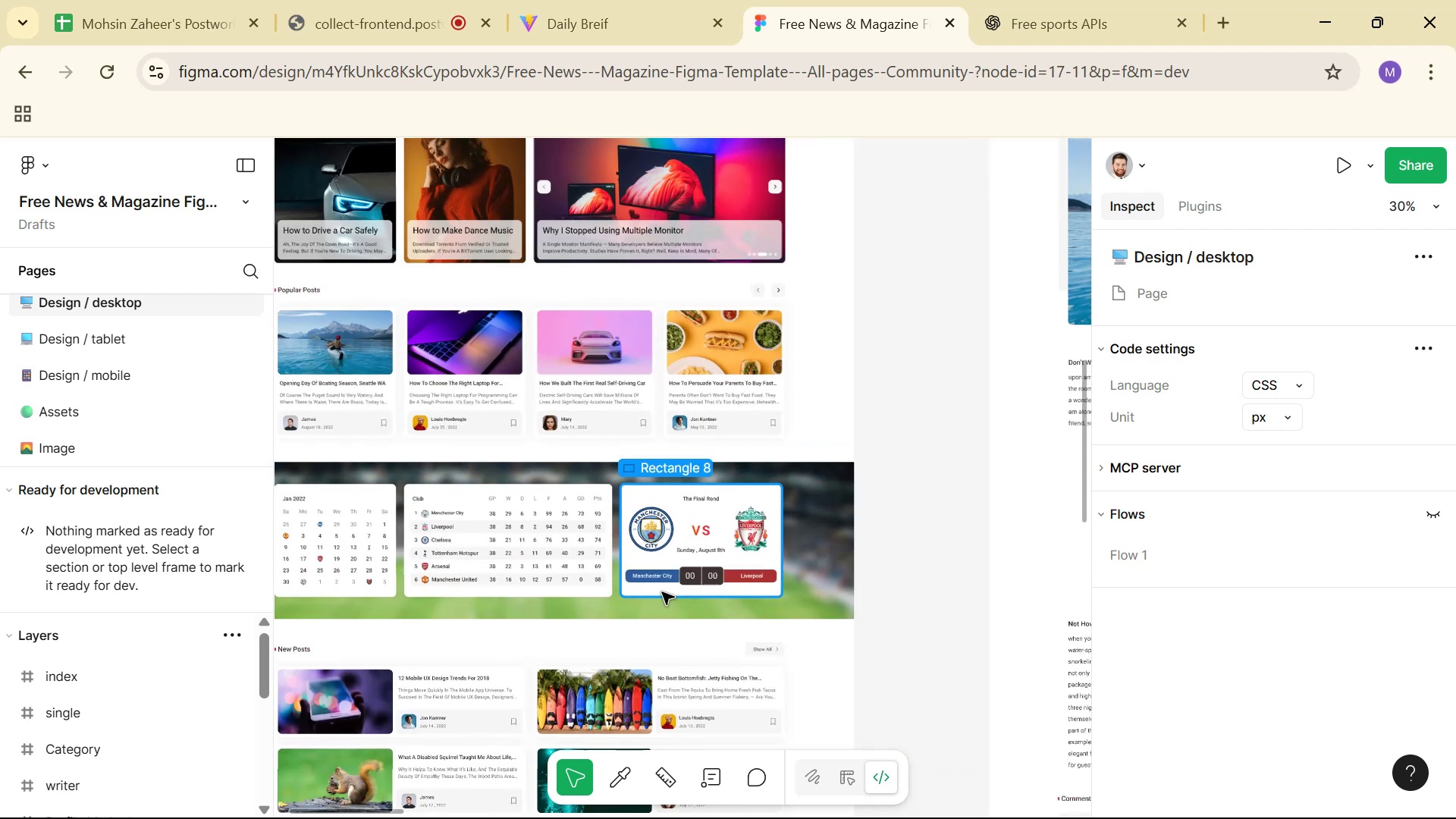 
left_click_drag(start_coordinate=[886, 581], to_coordinate=[789, 587])
 